 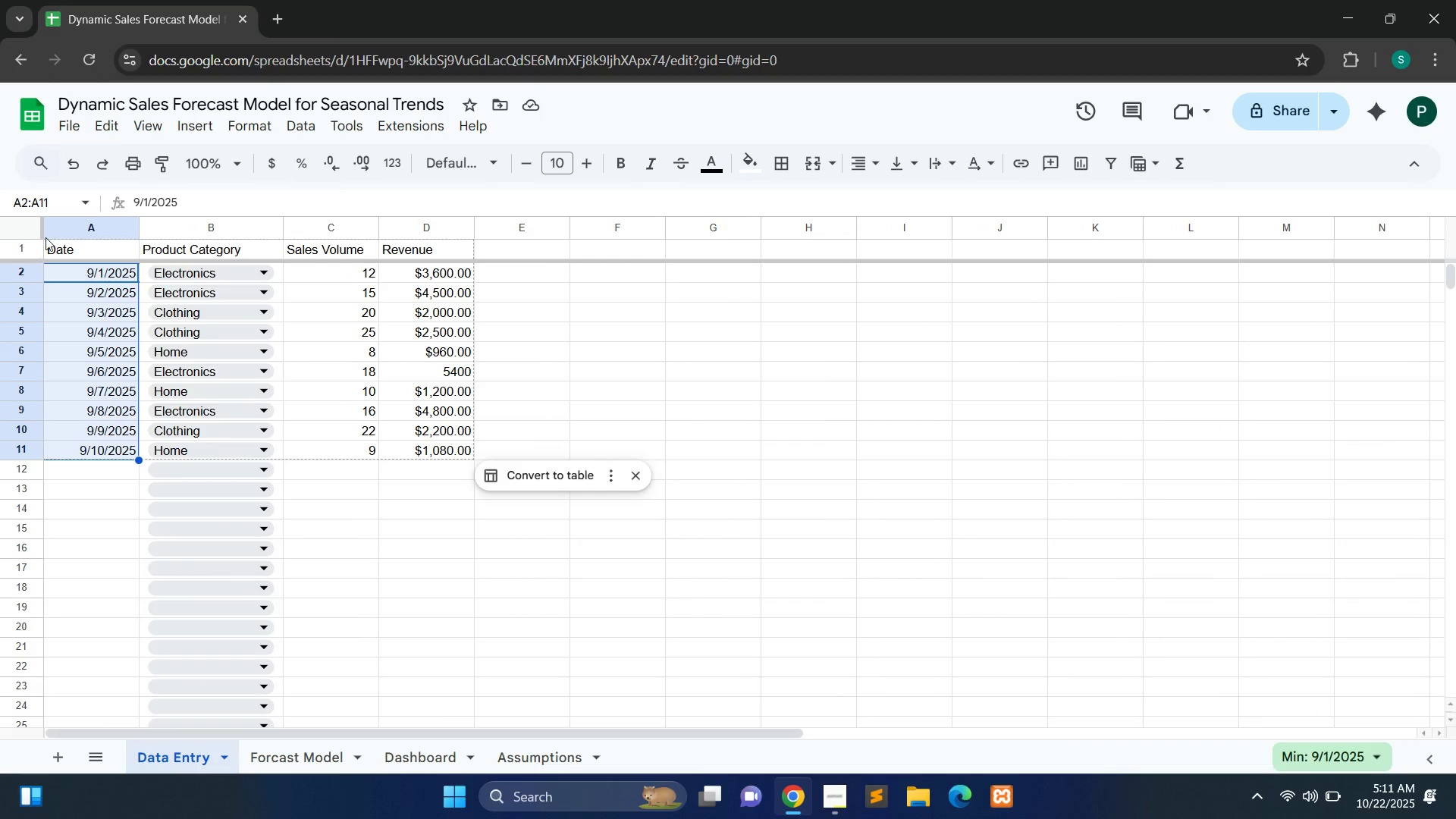 
left_click([93, 254])
 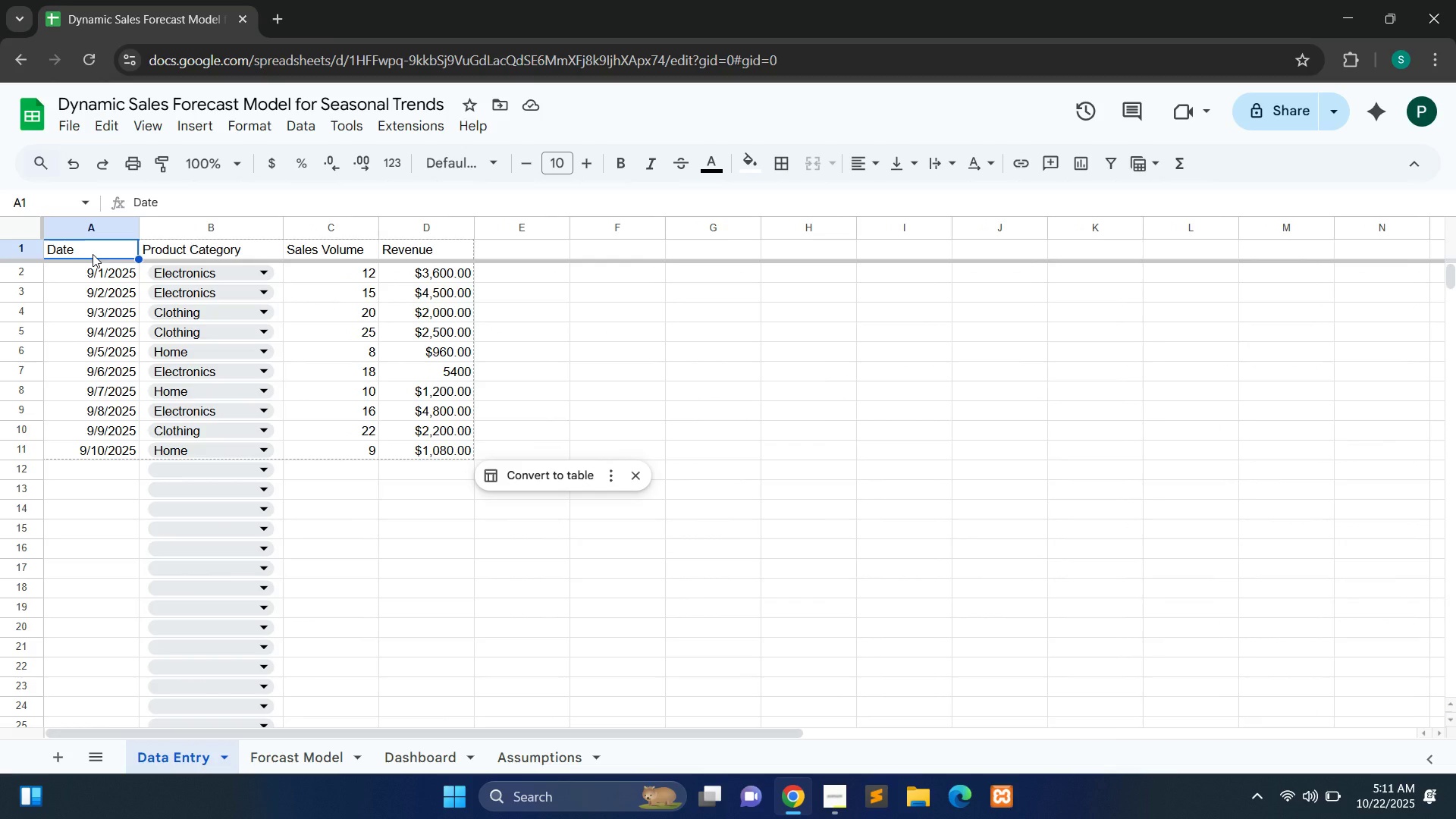 
hold_key(key=ControlLeft, duration=1.53)
 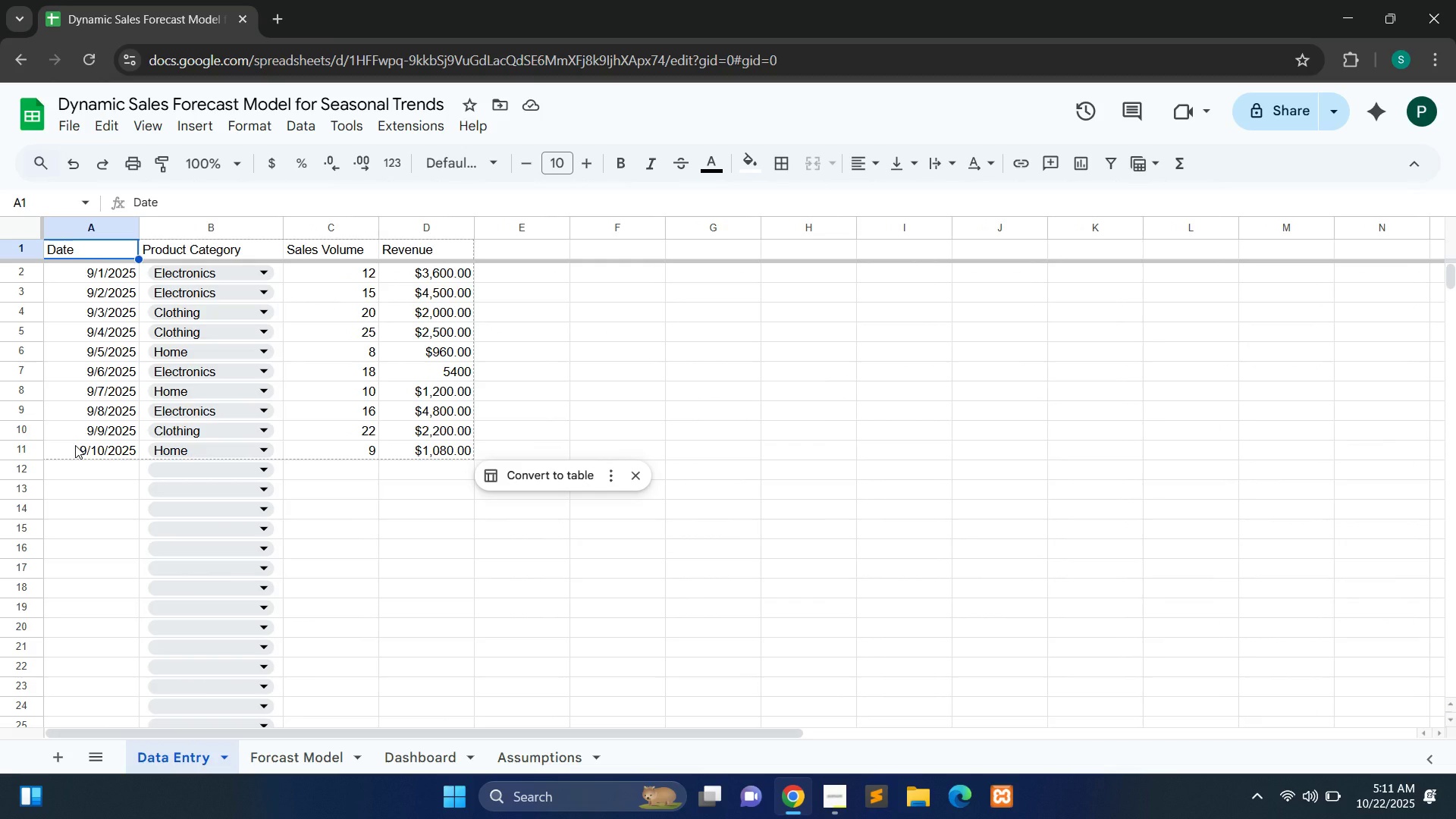 
hold_key(key=ControlLeft, duration=1.52)
 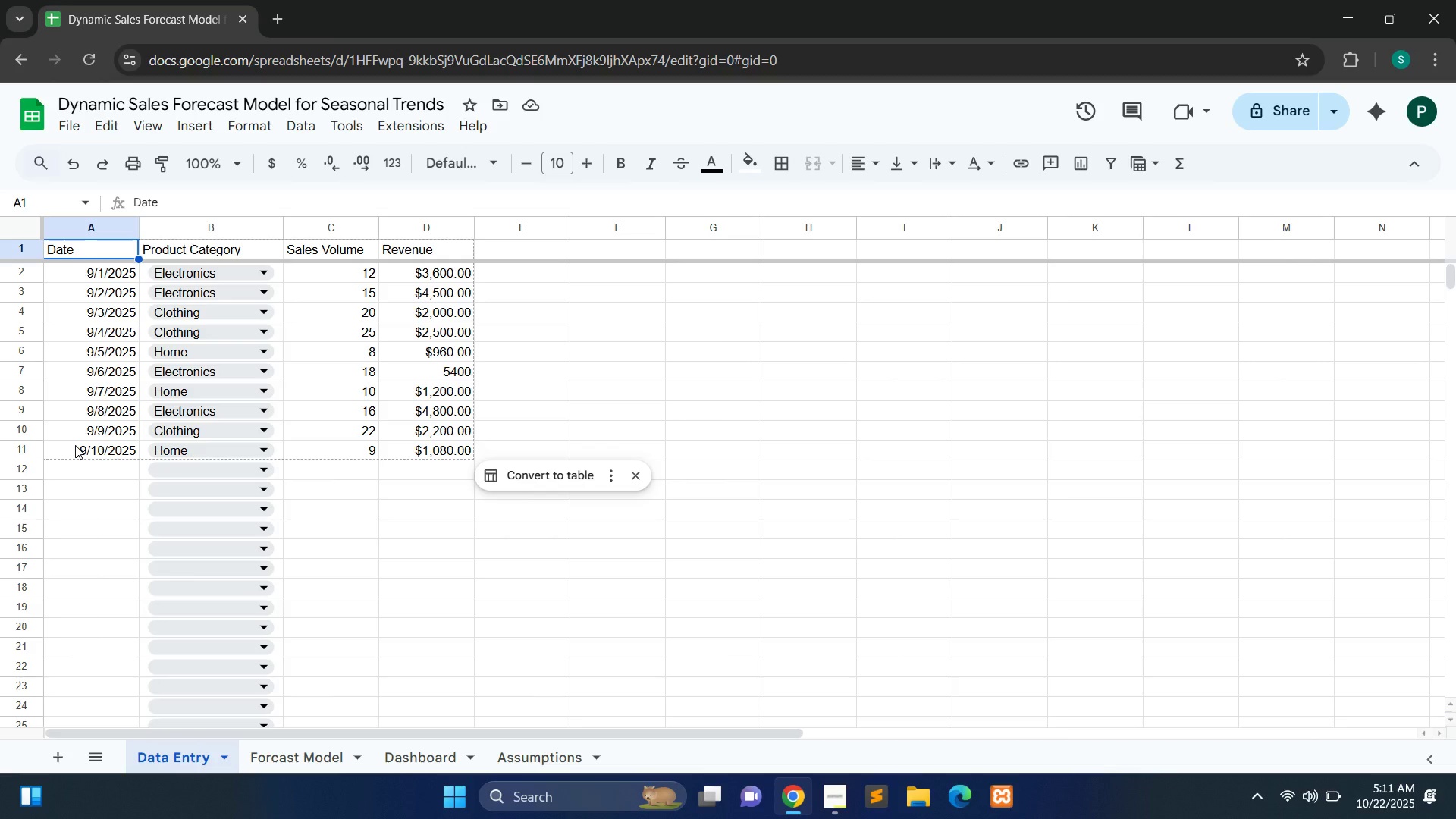 
hold_key(key=ControlLeft, duration=1.53)
 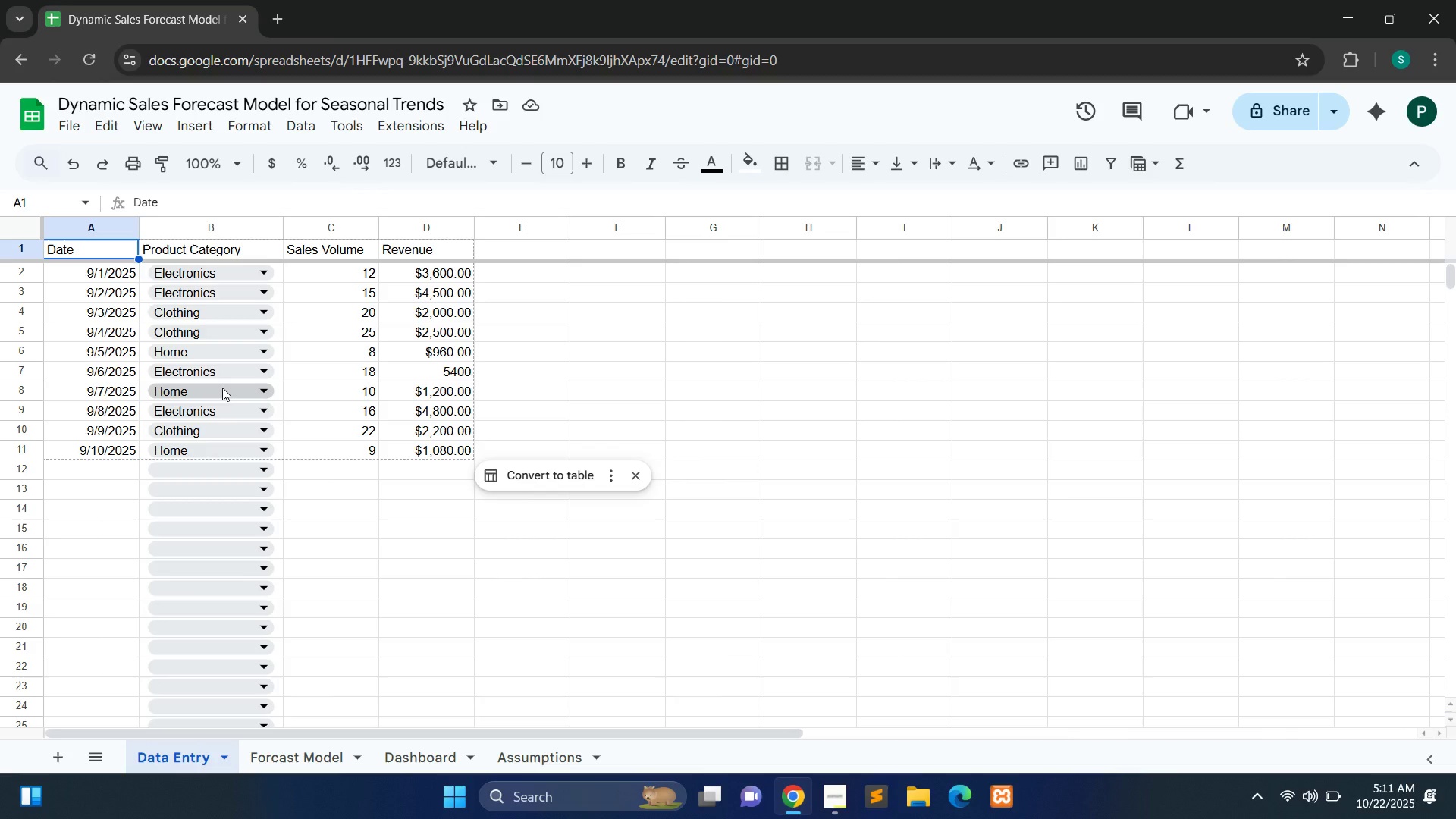 
hold_key(key=ControlLeft, duration=1.51)
 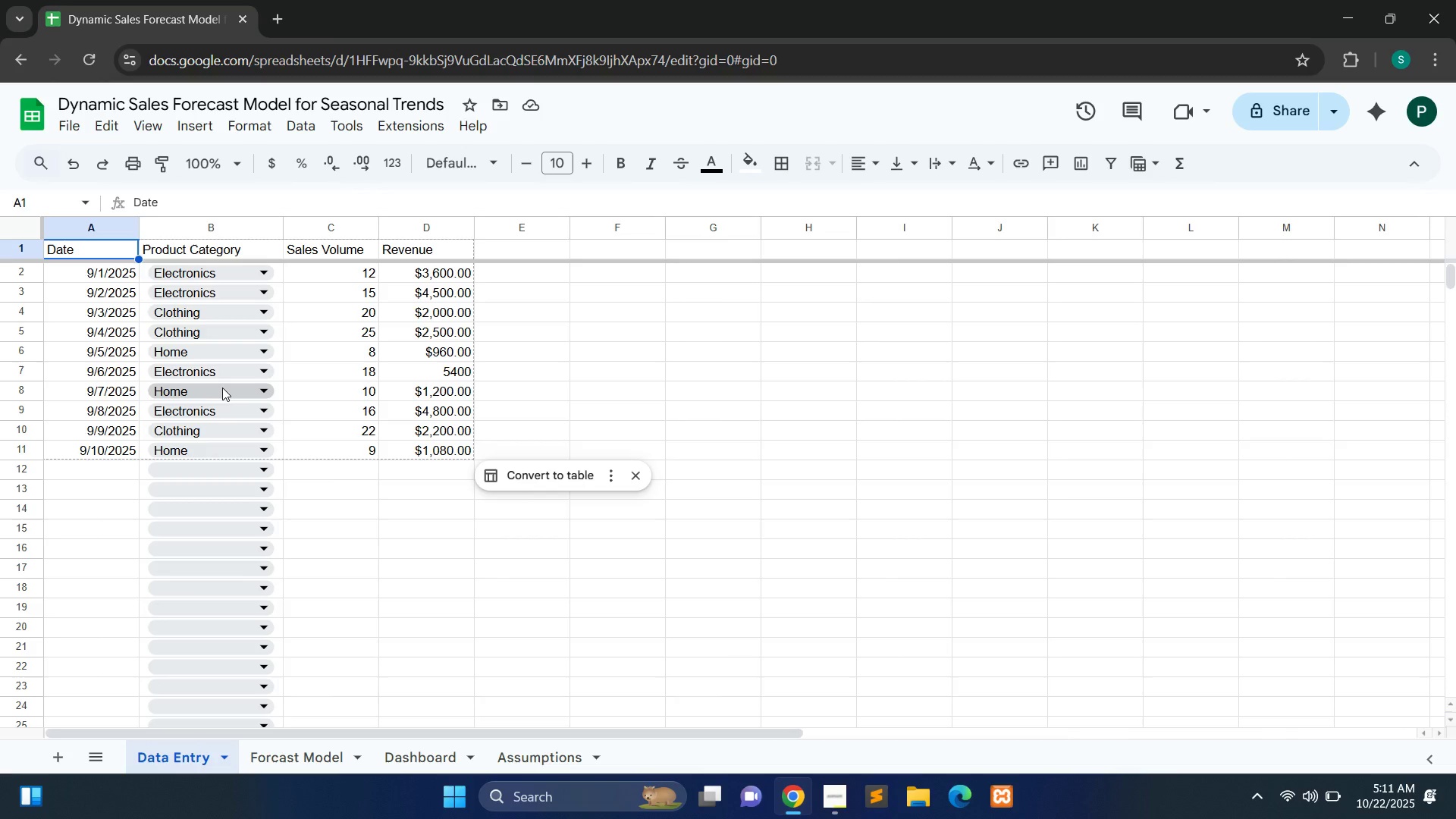 
hold_key(key=ControlLeft, duration=1.52)
 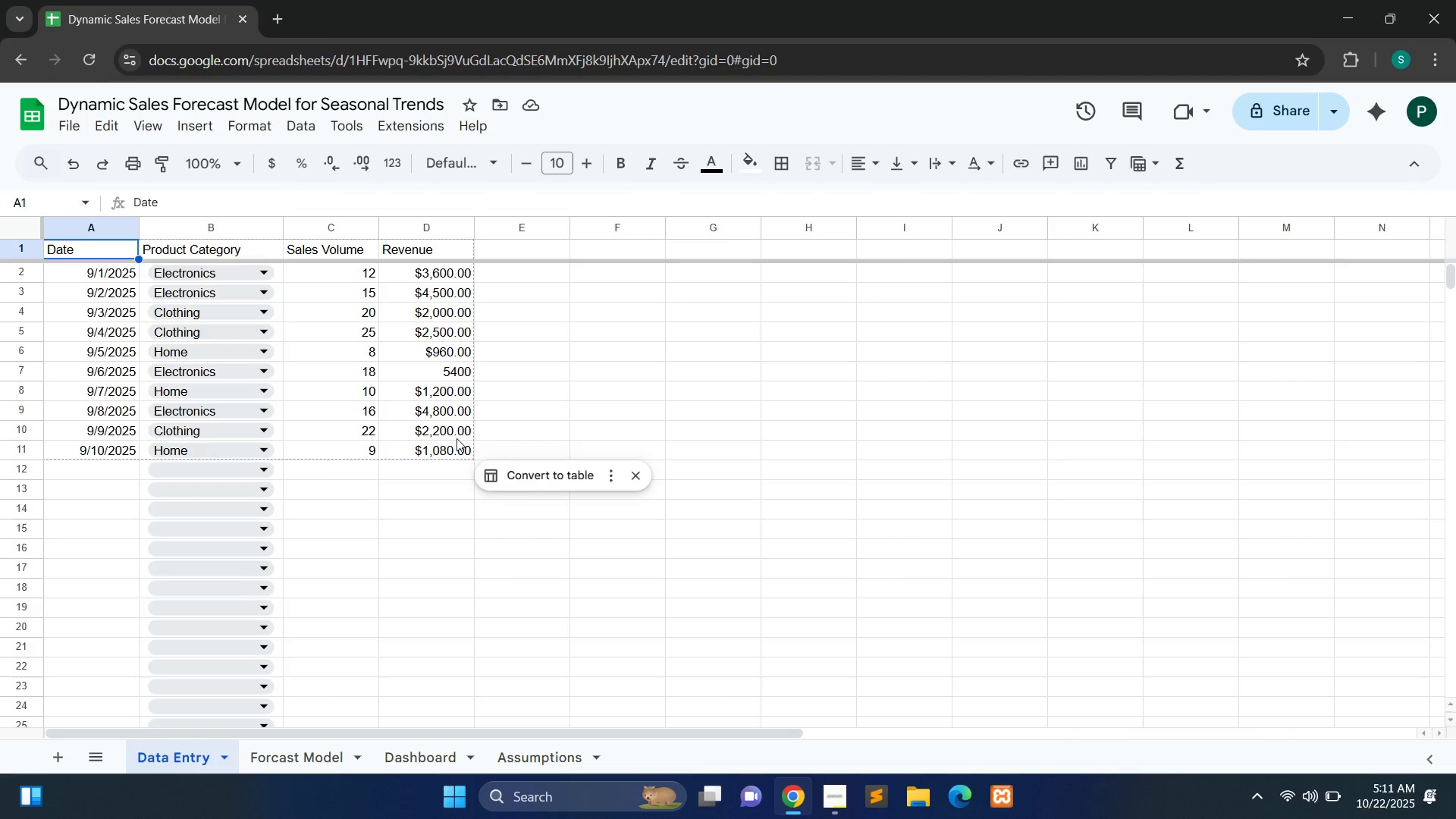 
hold_key(key=ControlLeft, duration=1.52)
 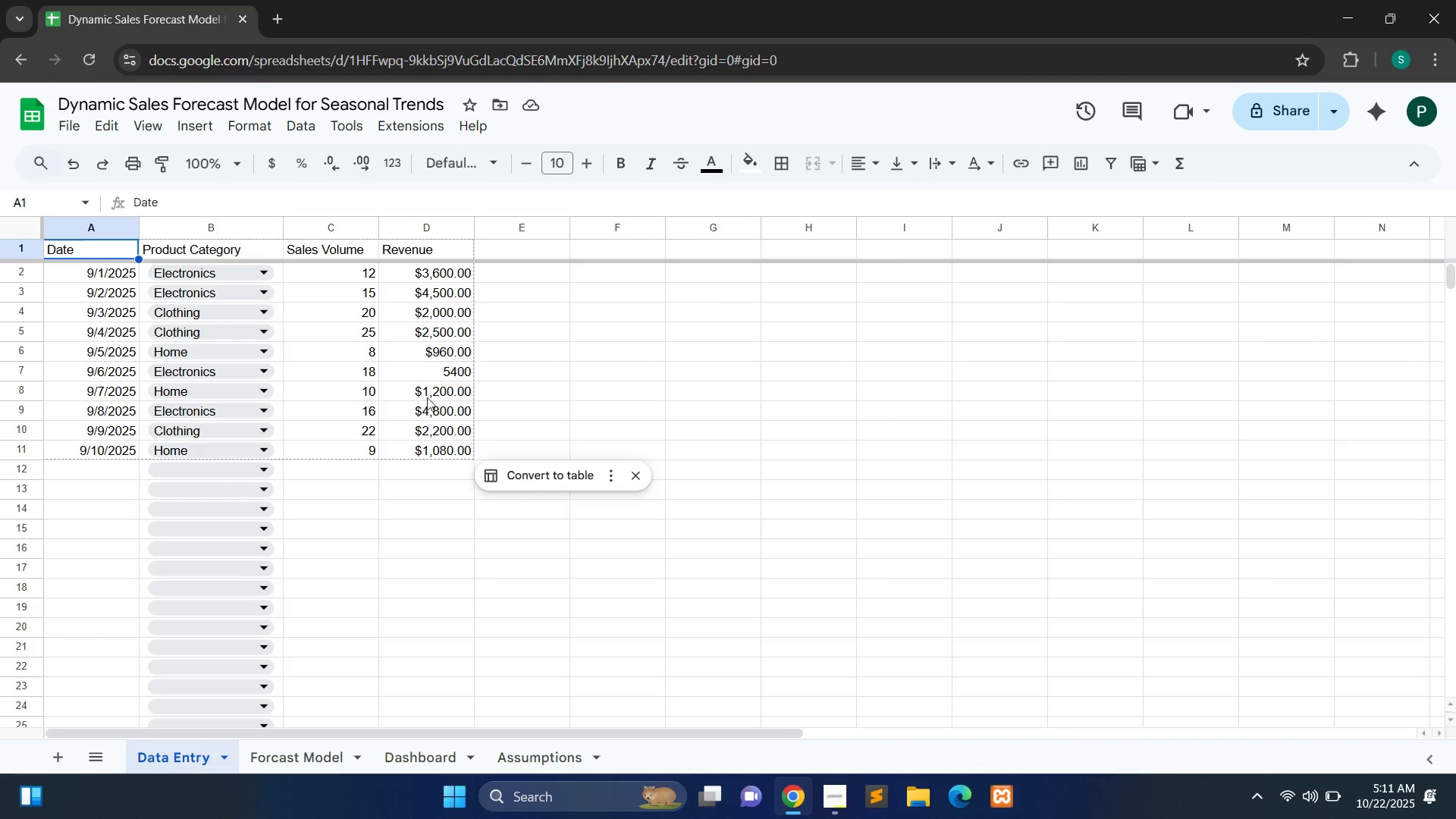 
hold_key(key=ControlLeft, duration=1.52)
 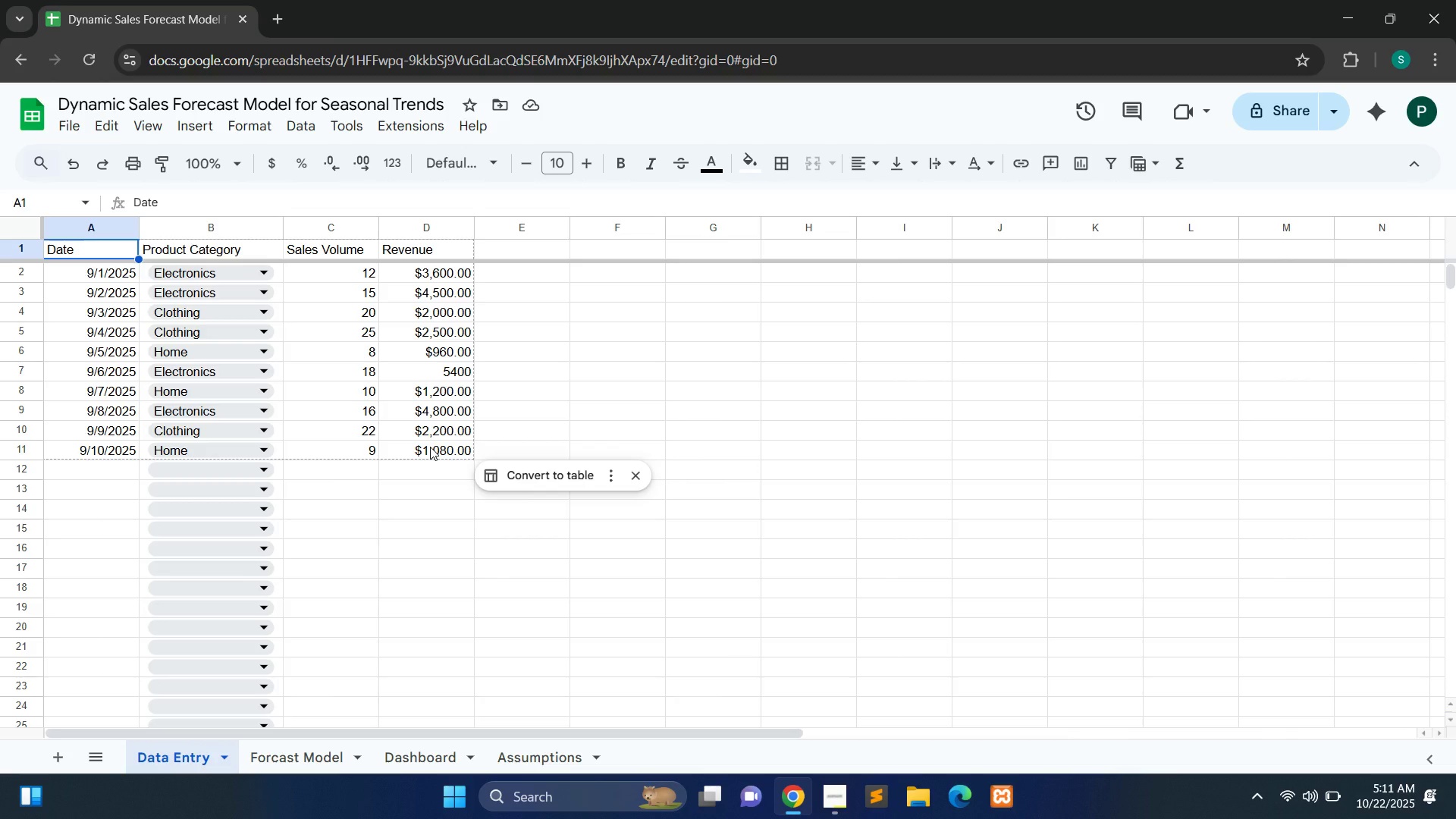 
hold_key(key=ControlLeft, duration=0.92)
left_click([430, 447])
 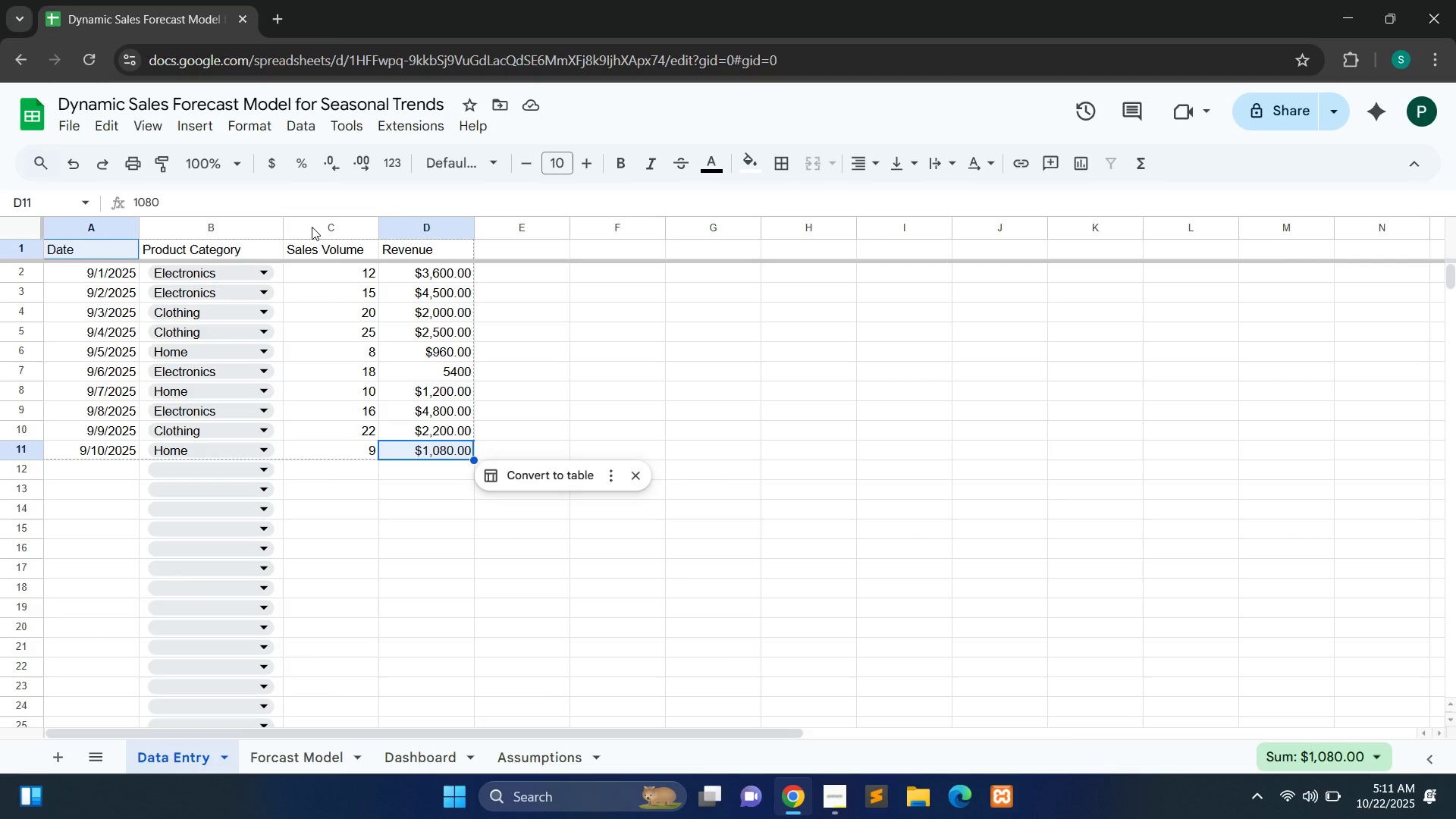 
wait(6.01)
 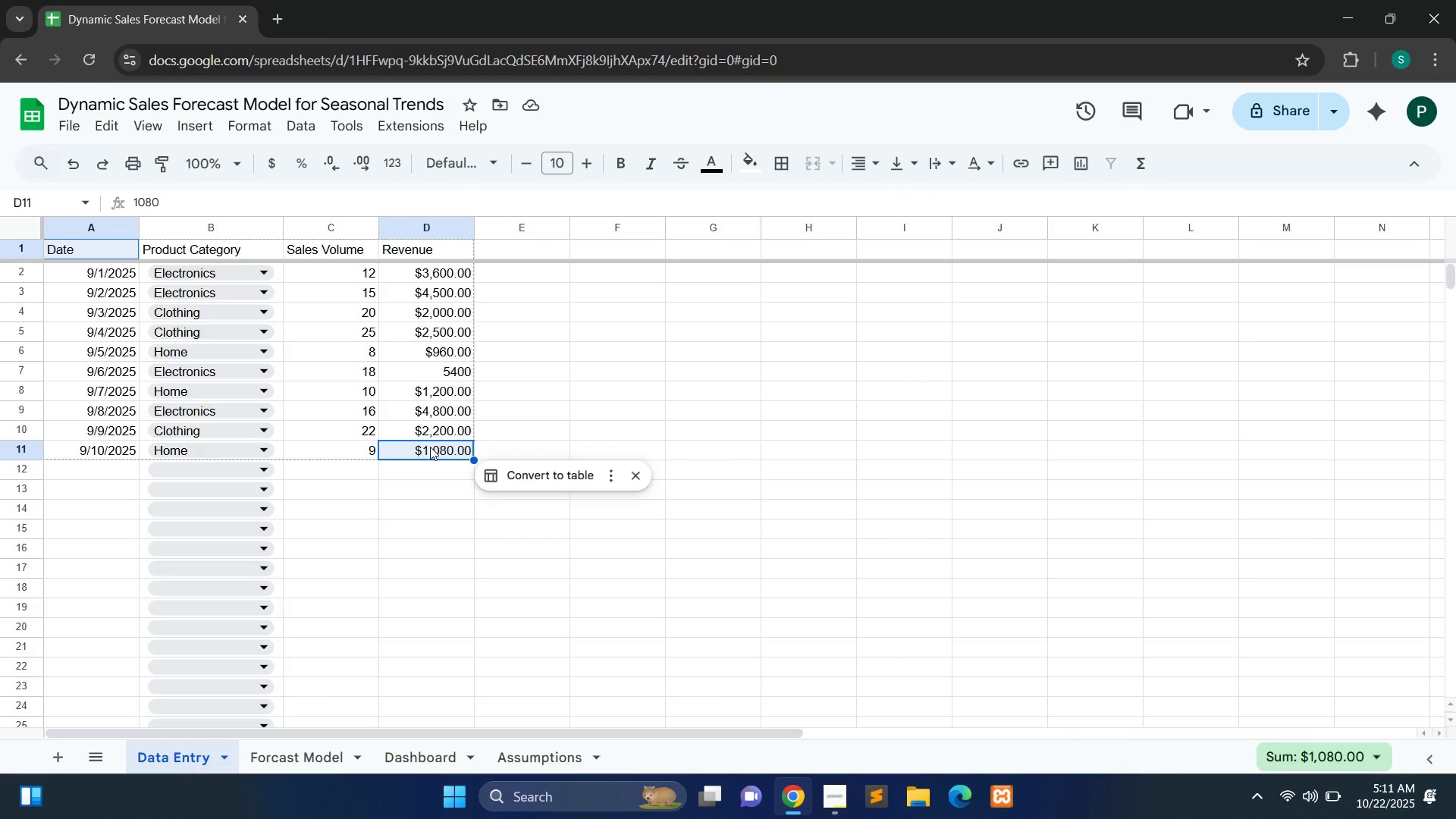 
left_click([210, 133])
 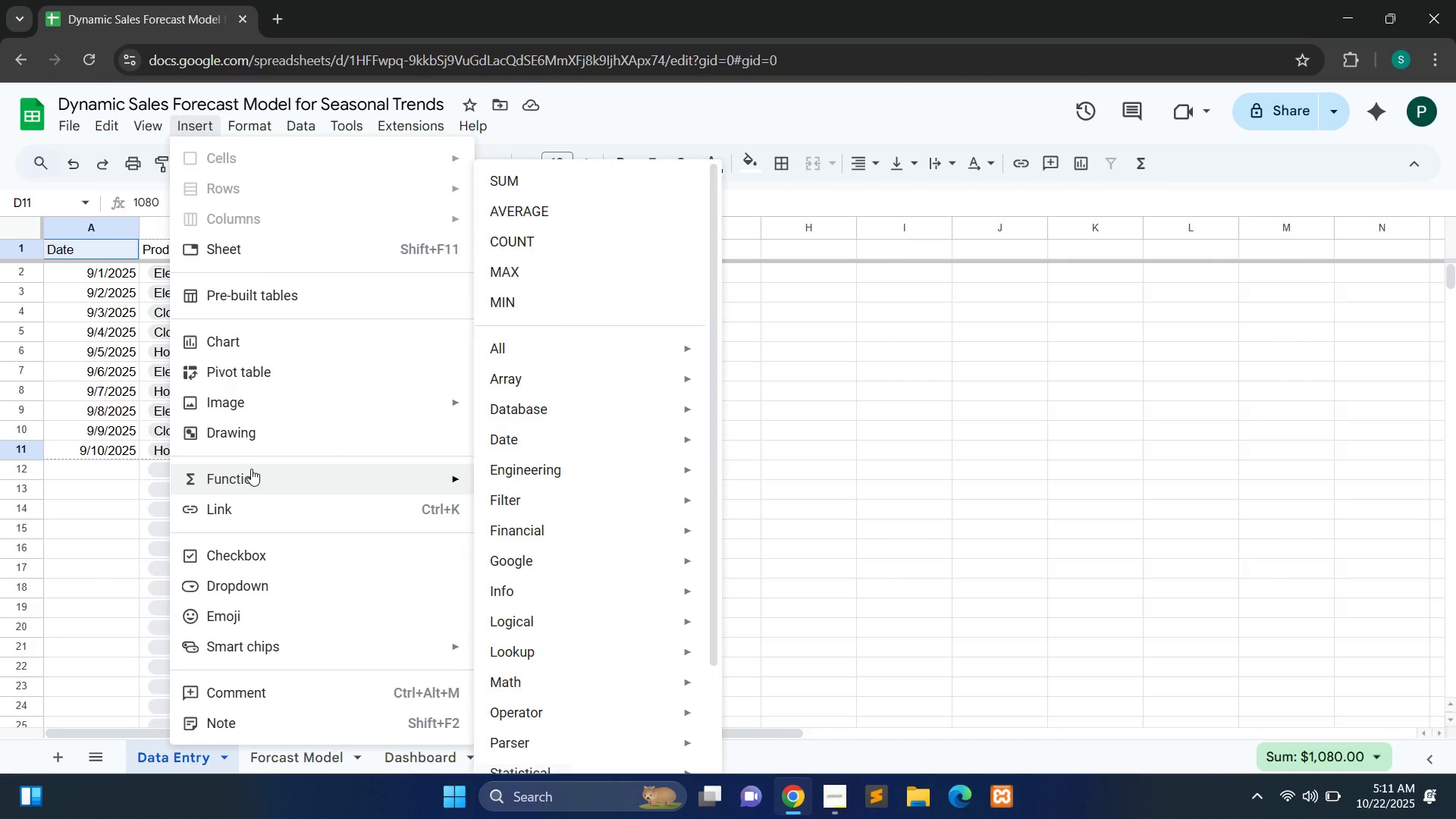 
wait(7.25)
 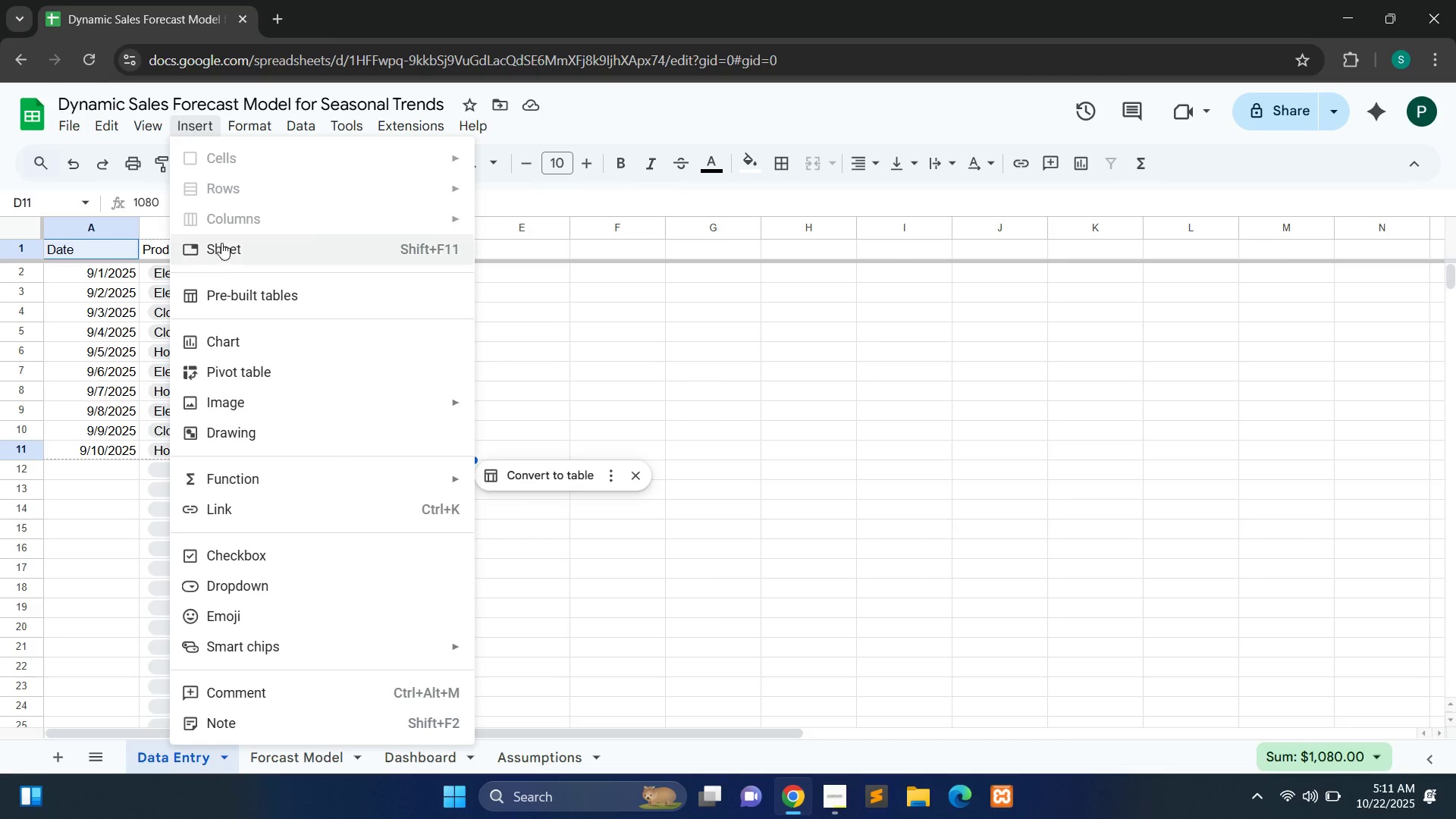 
left_click([249, 375])
 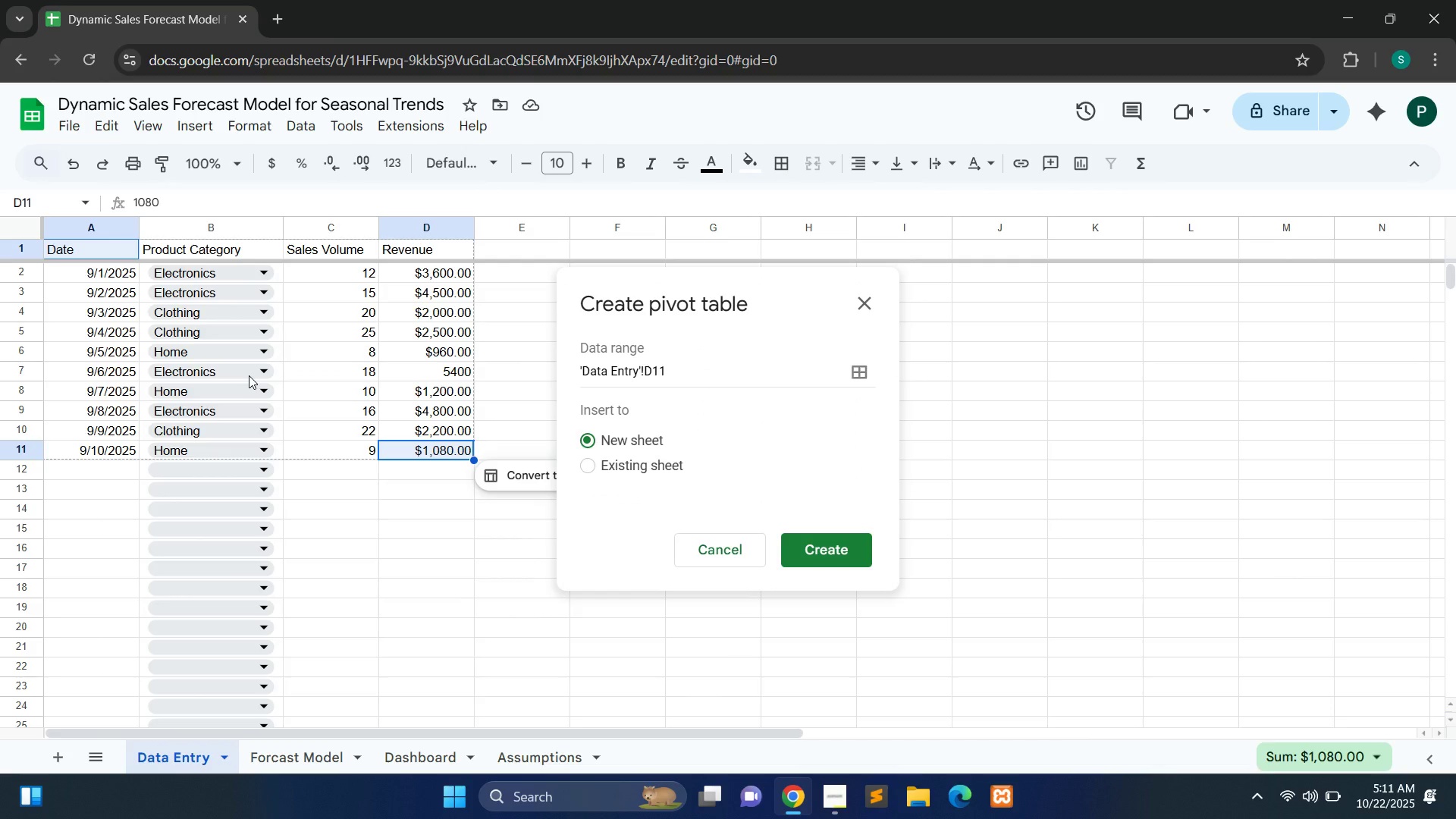 
wait(8.1)
 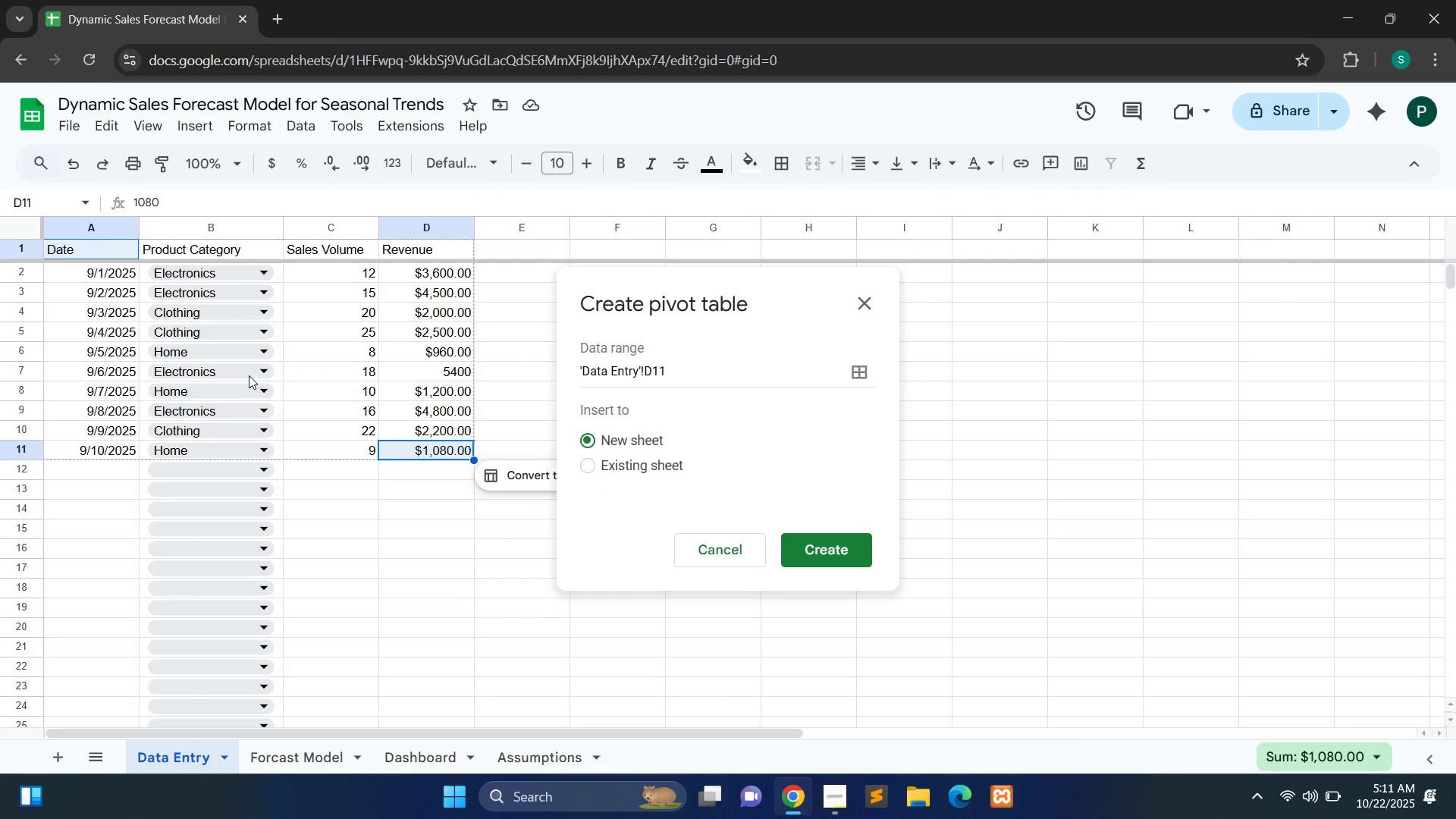 
left_click([825, 543])
 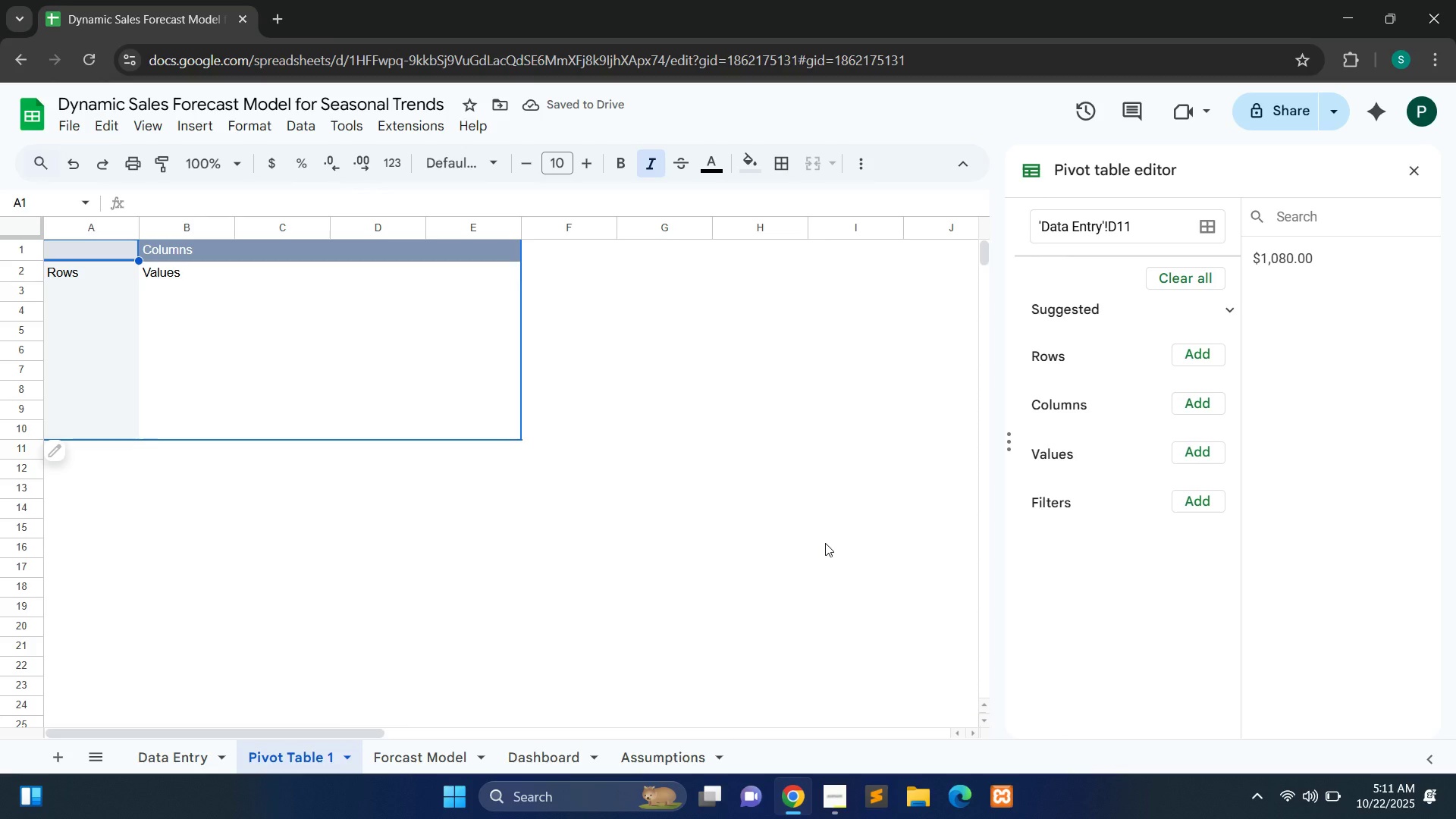 
wait(8.1)
 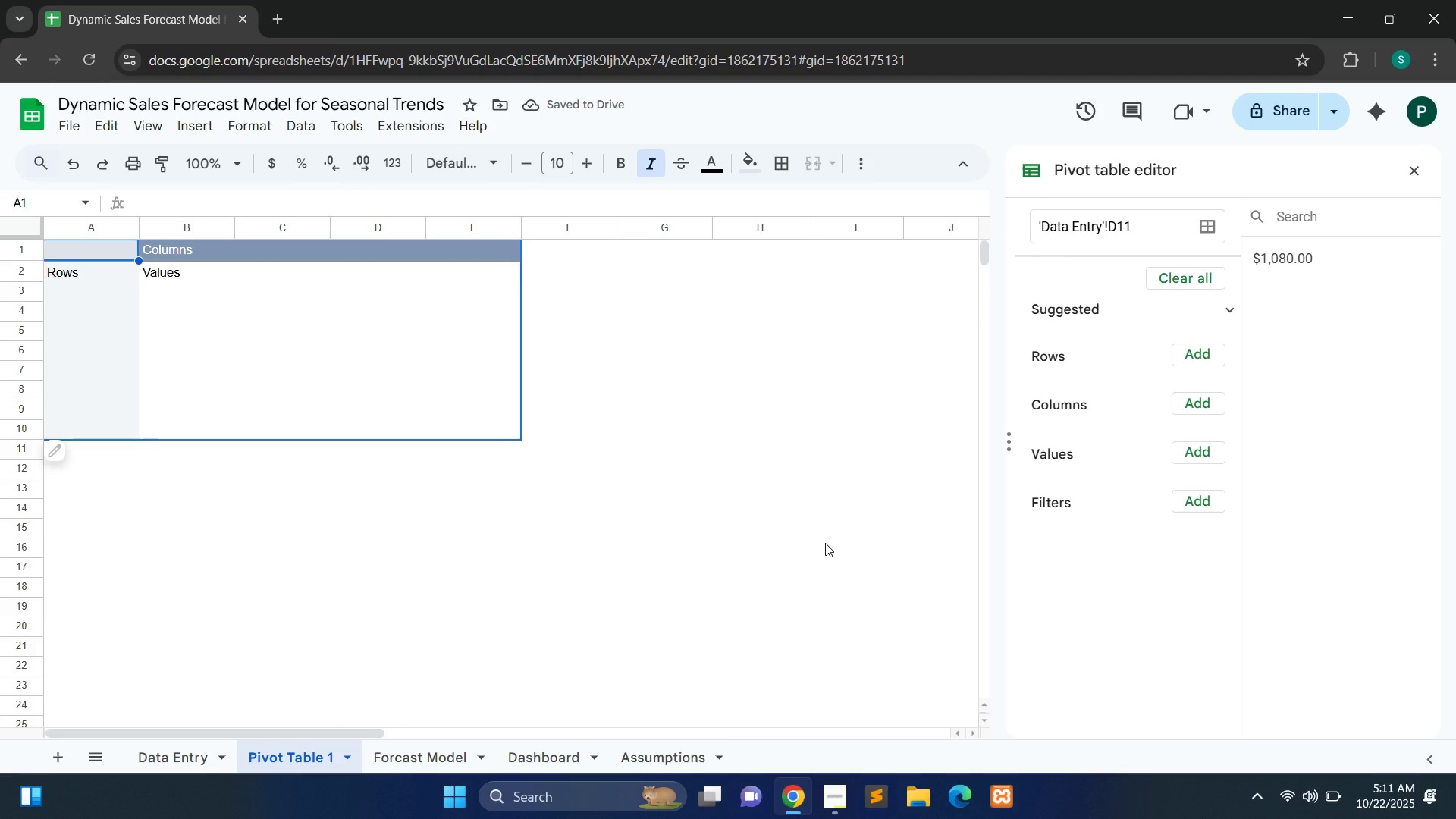 
left_click([1198, 349])
 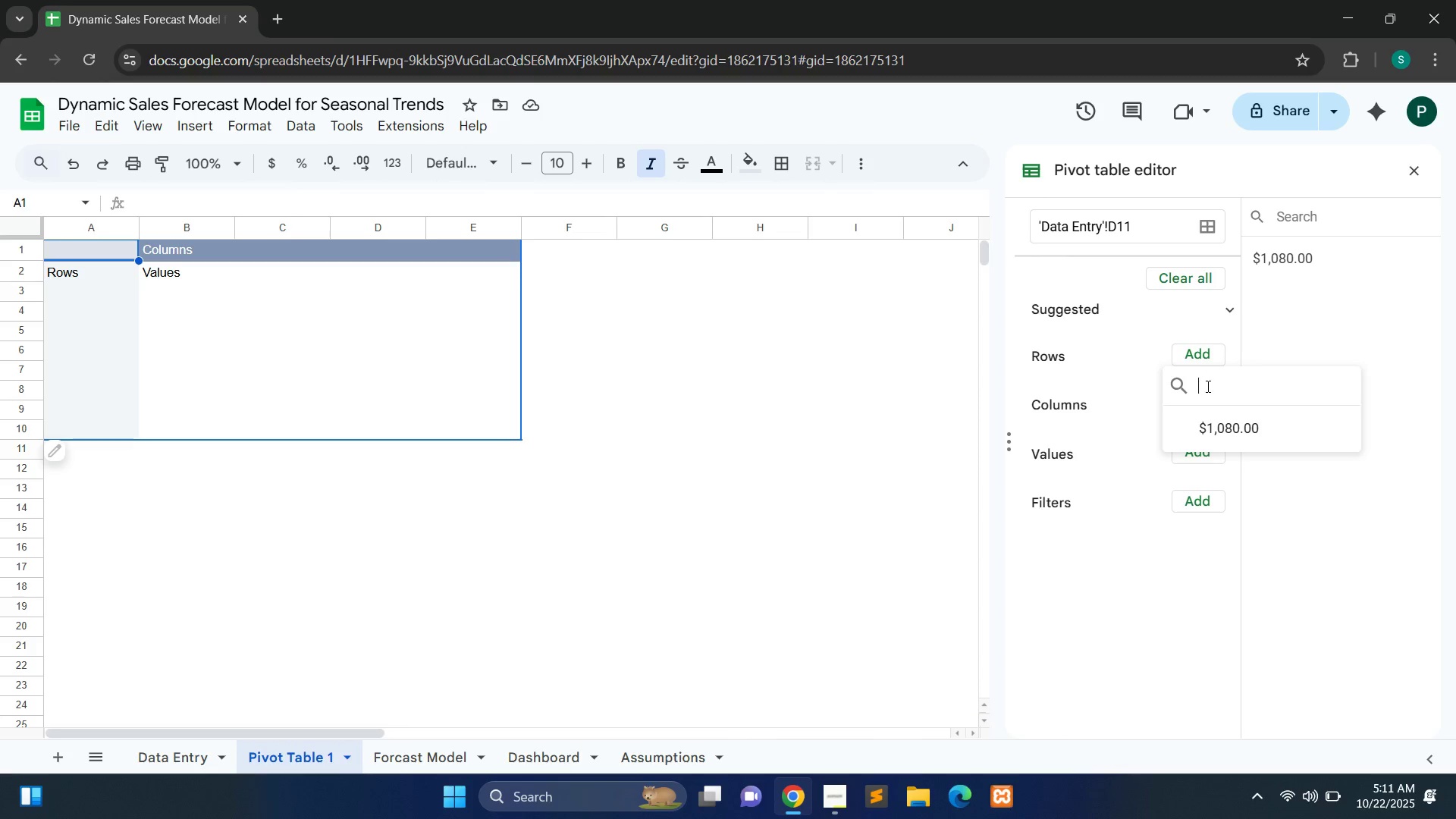 
left_click([1207, 386])
 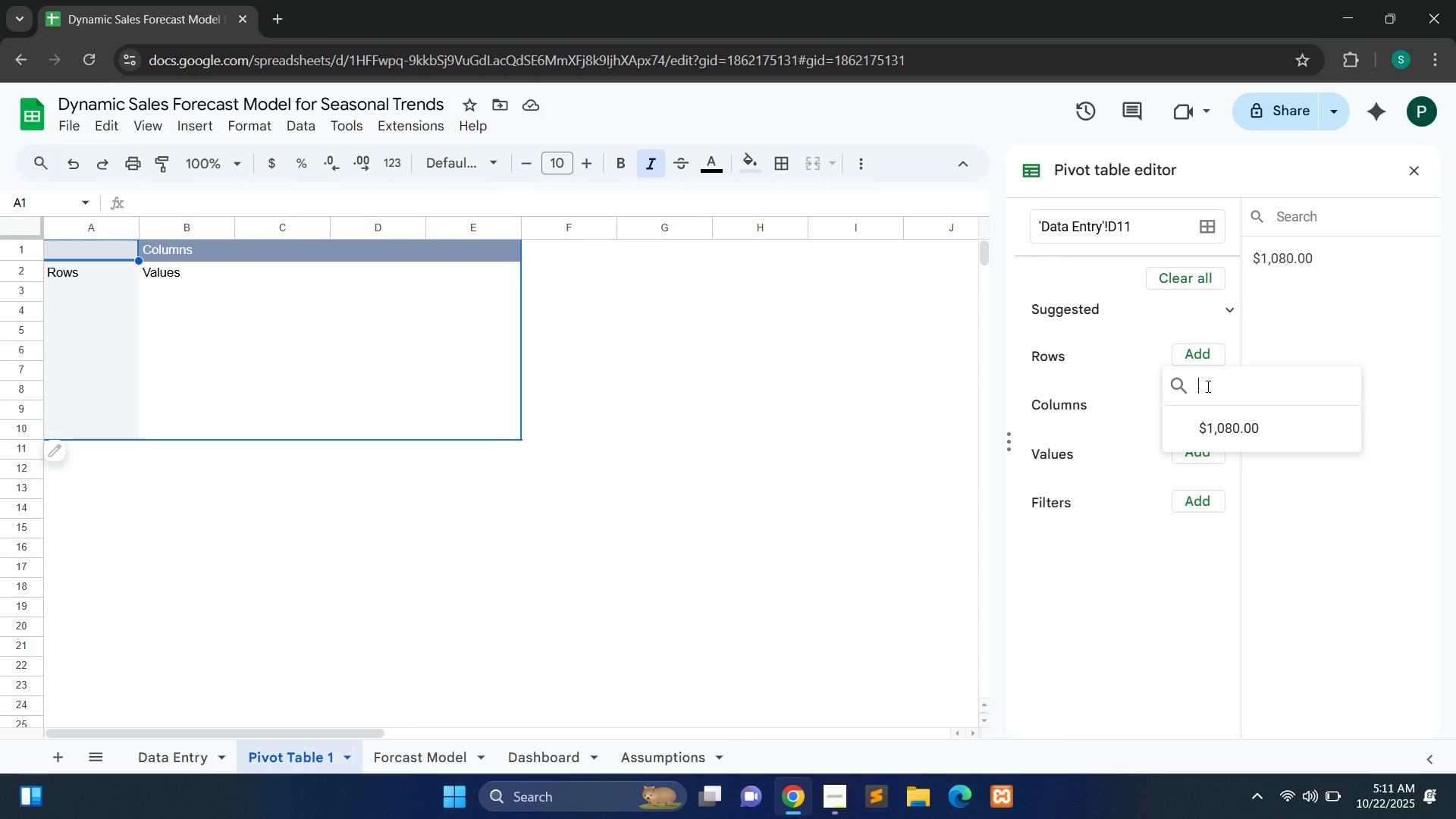 
key(P)
 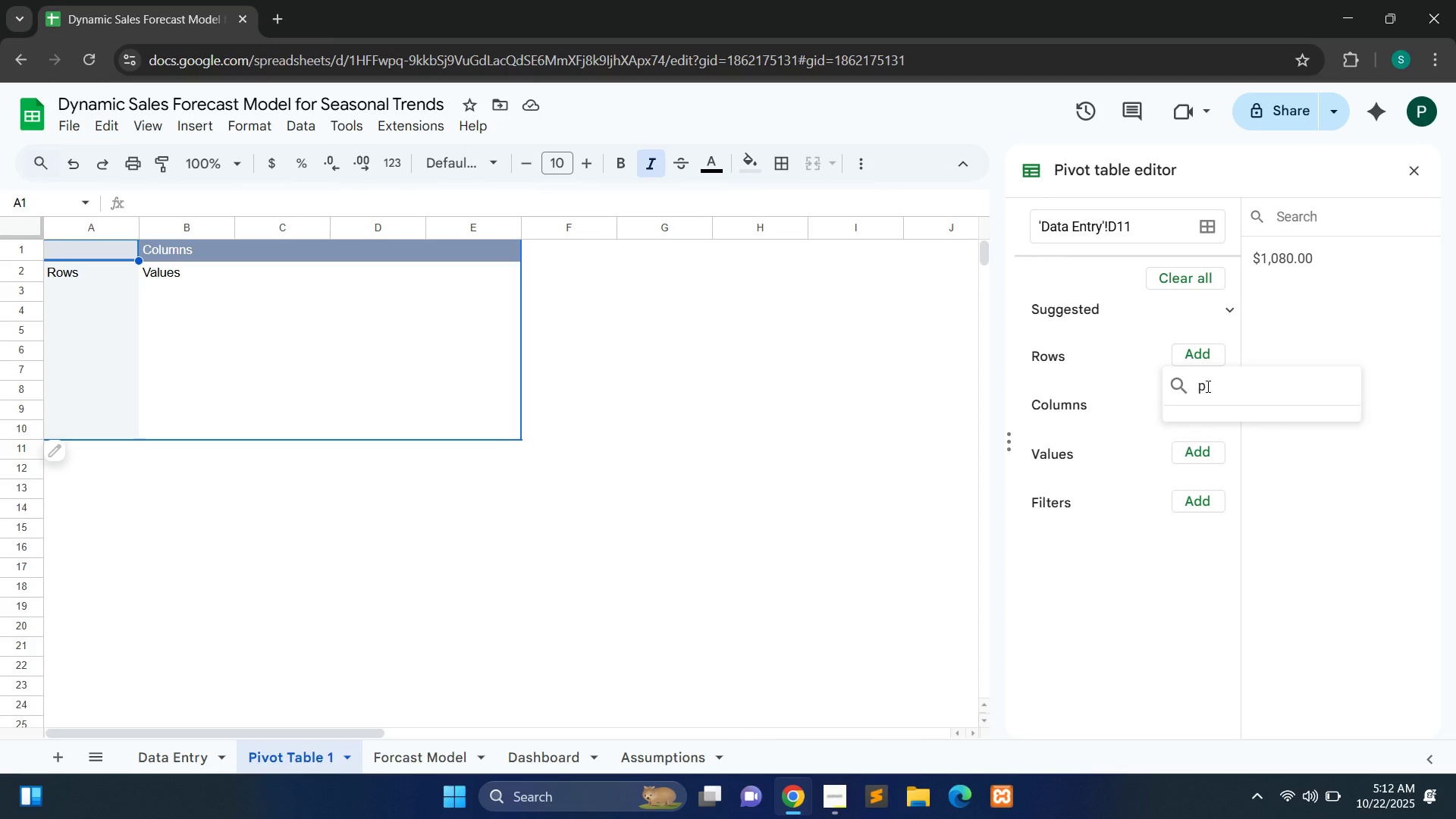 
key(Backspace)
 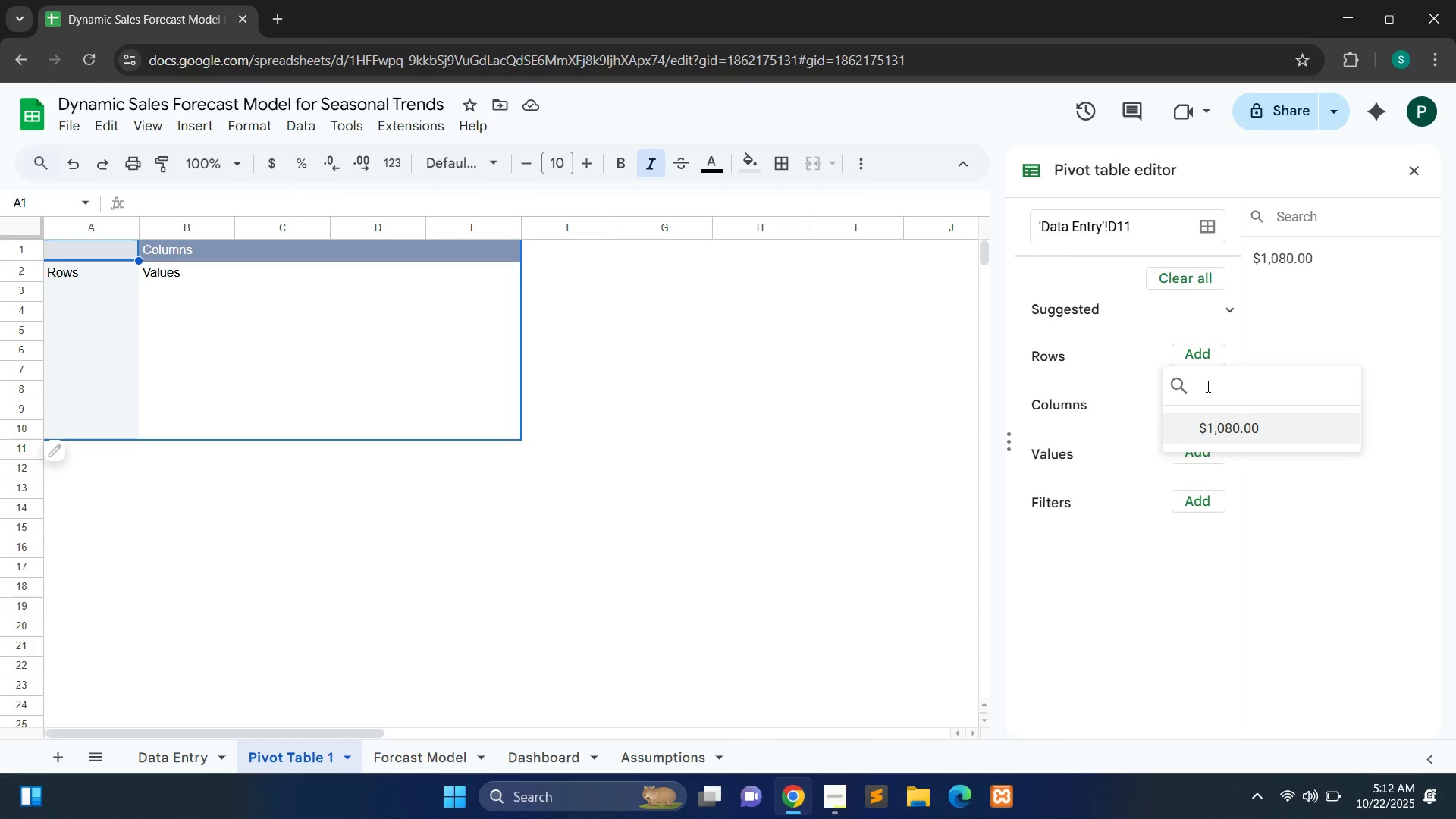 
wait(7.05)
 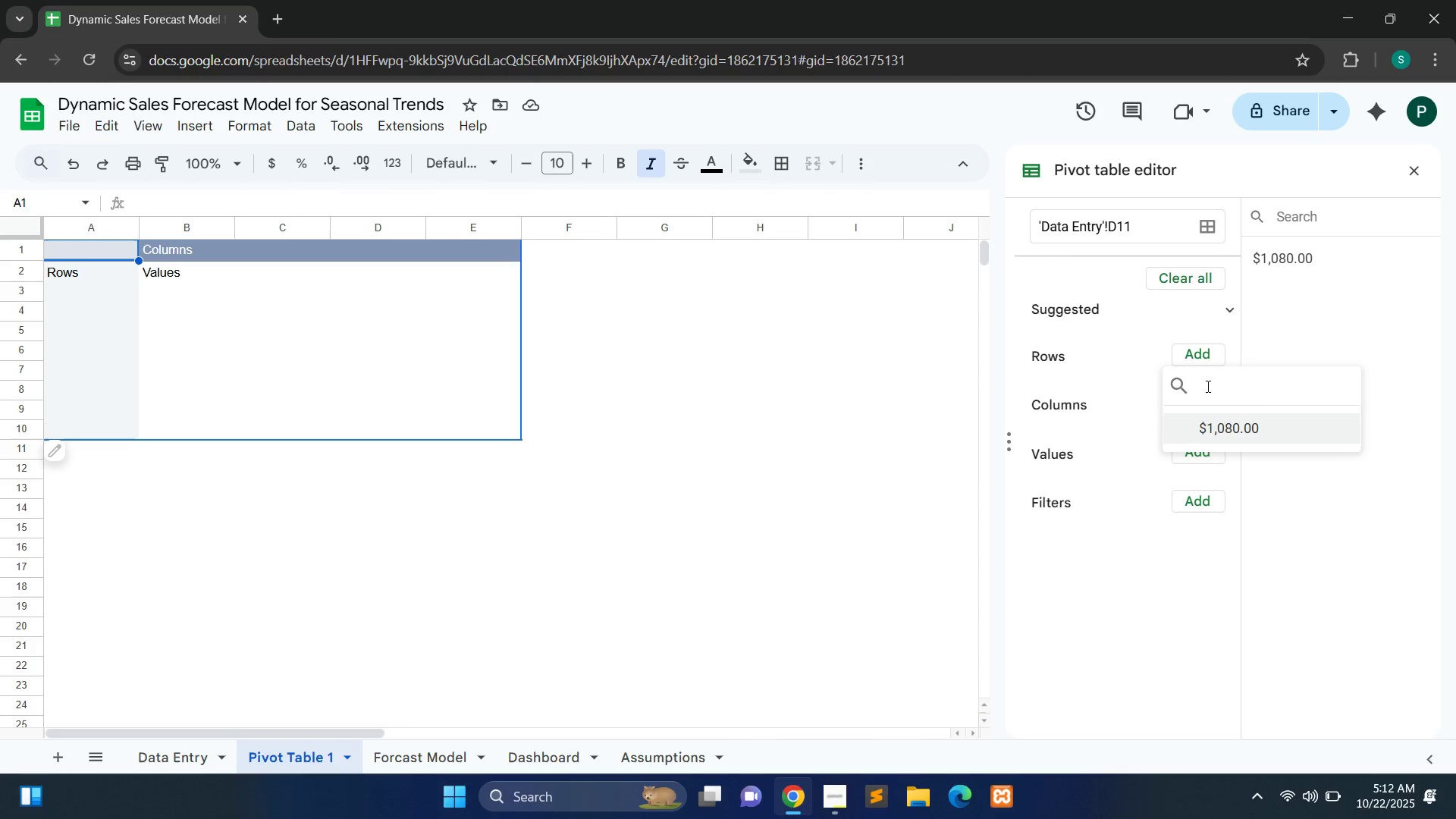 
type(prr)
 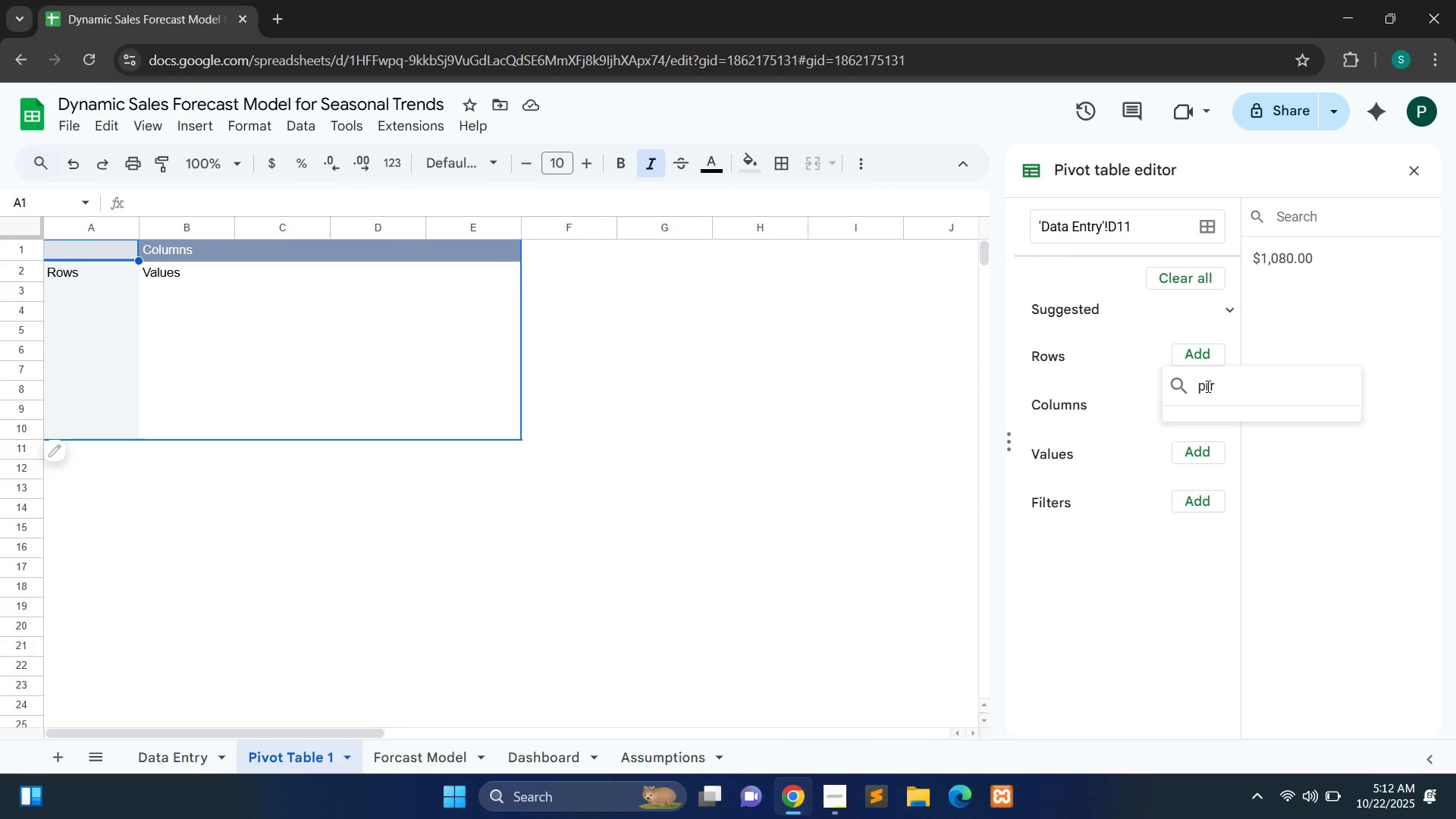 
hold_key(key=Backspace, duration=0.96)
 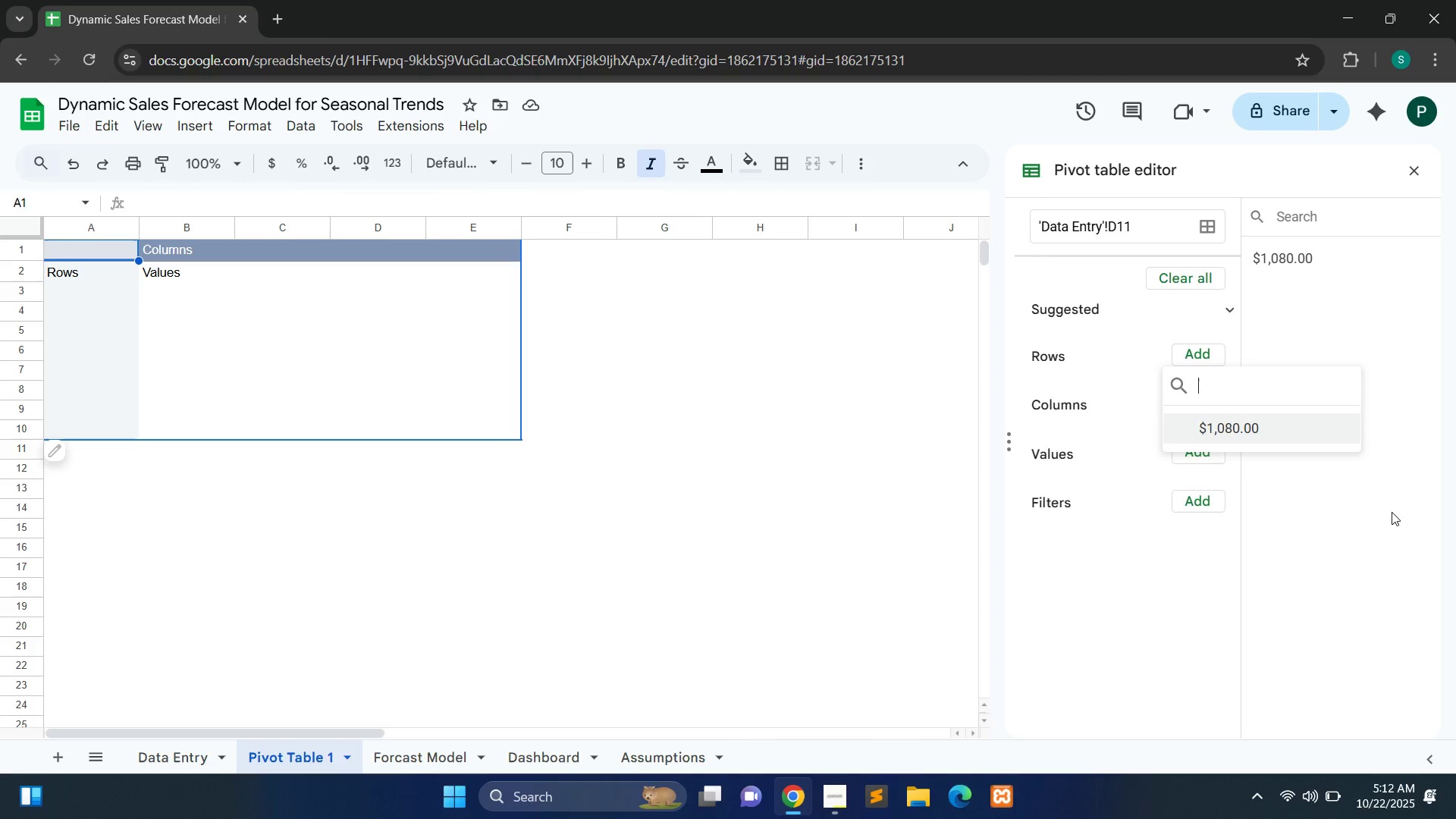 
left_click([1388, 513])
 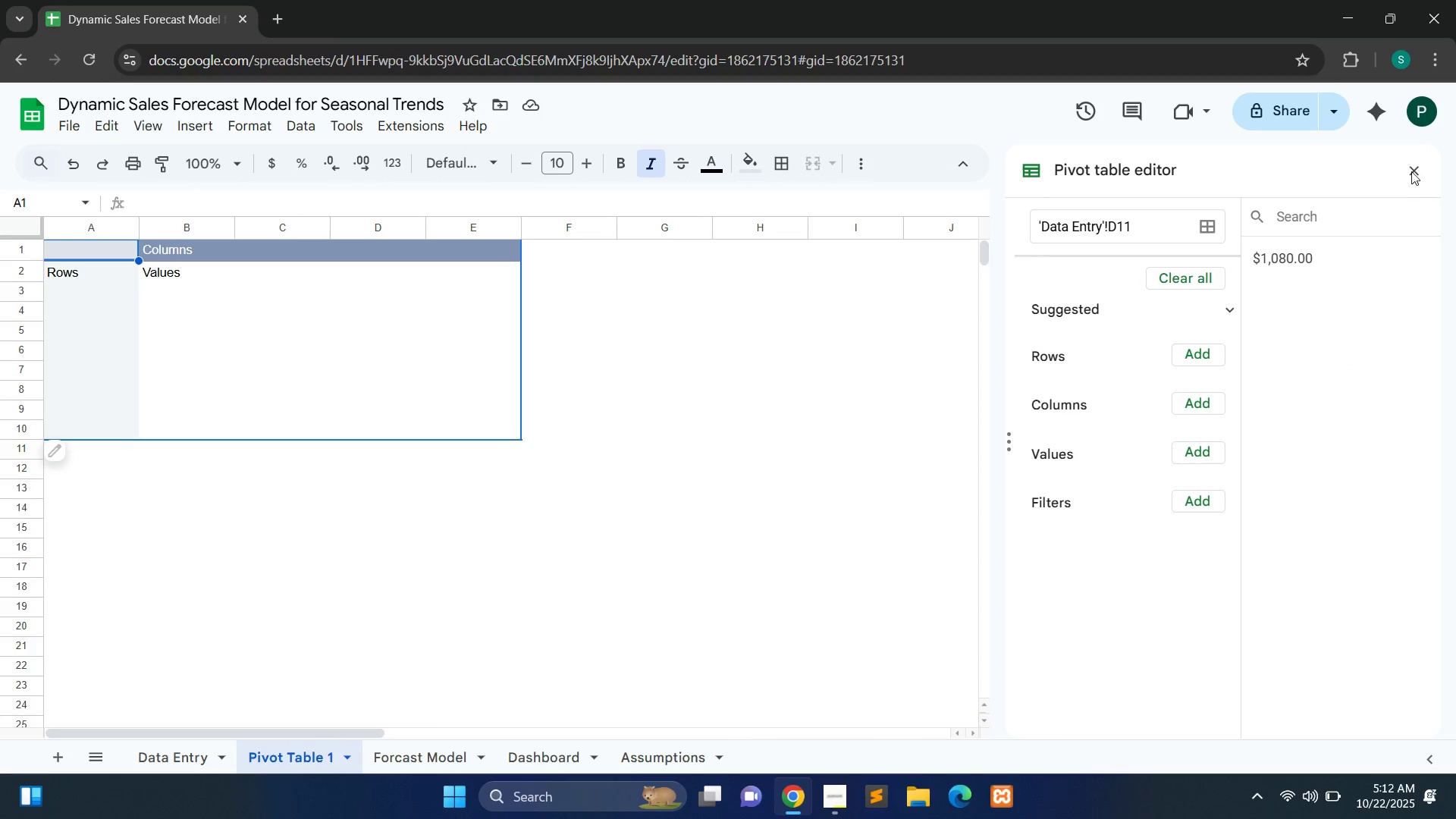 
left_click([1412, 174])
 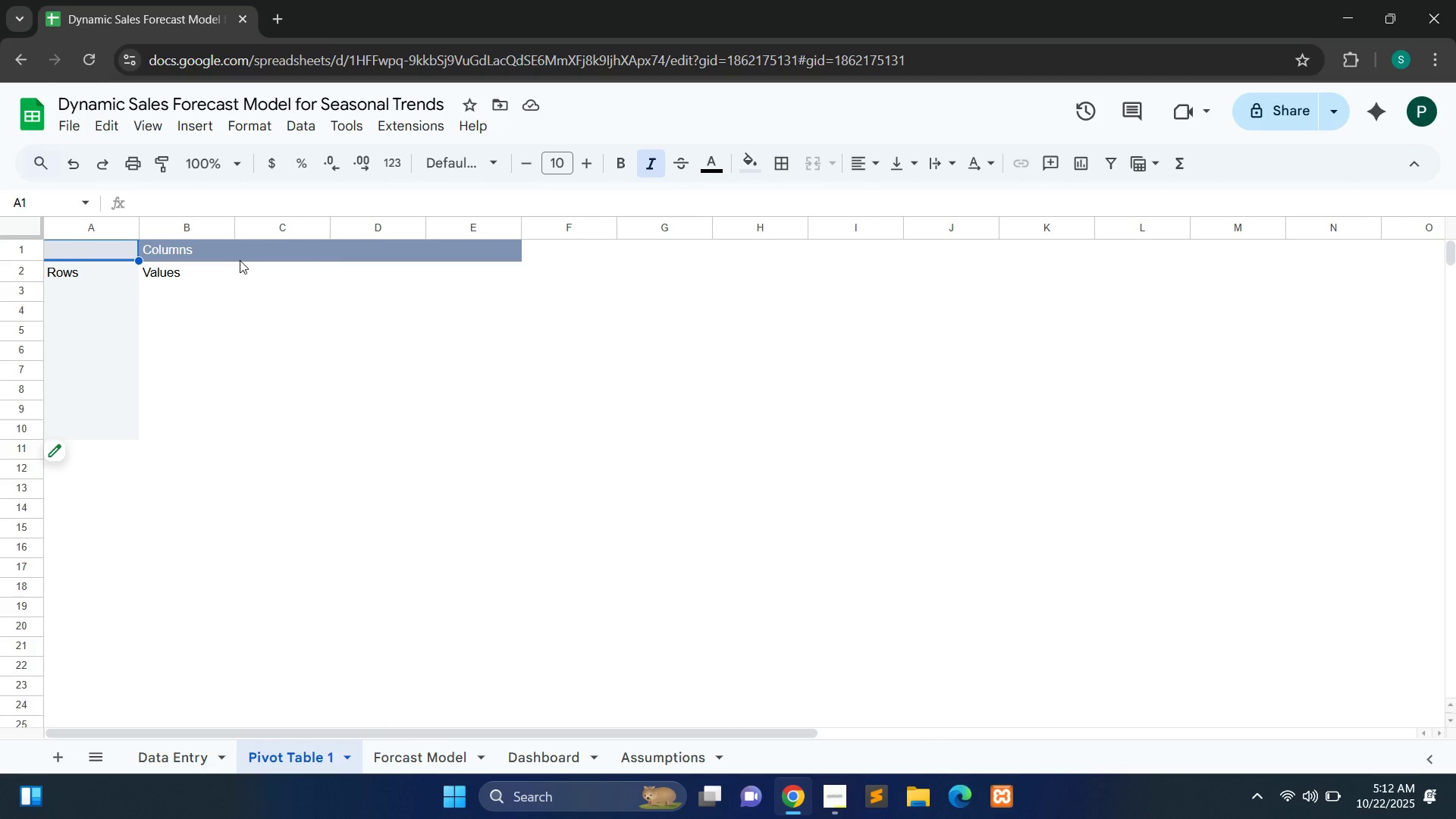 
left_click([374, 321])
 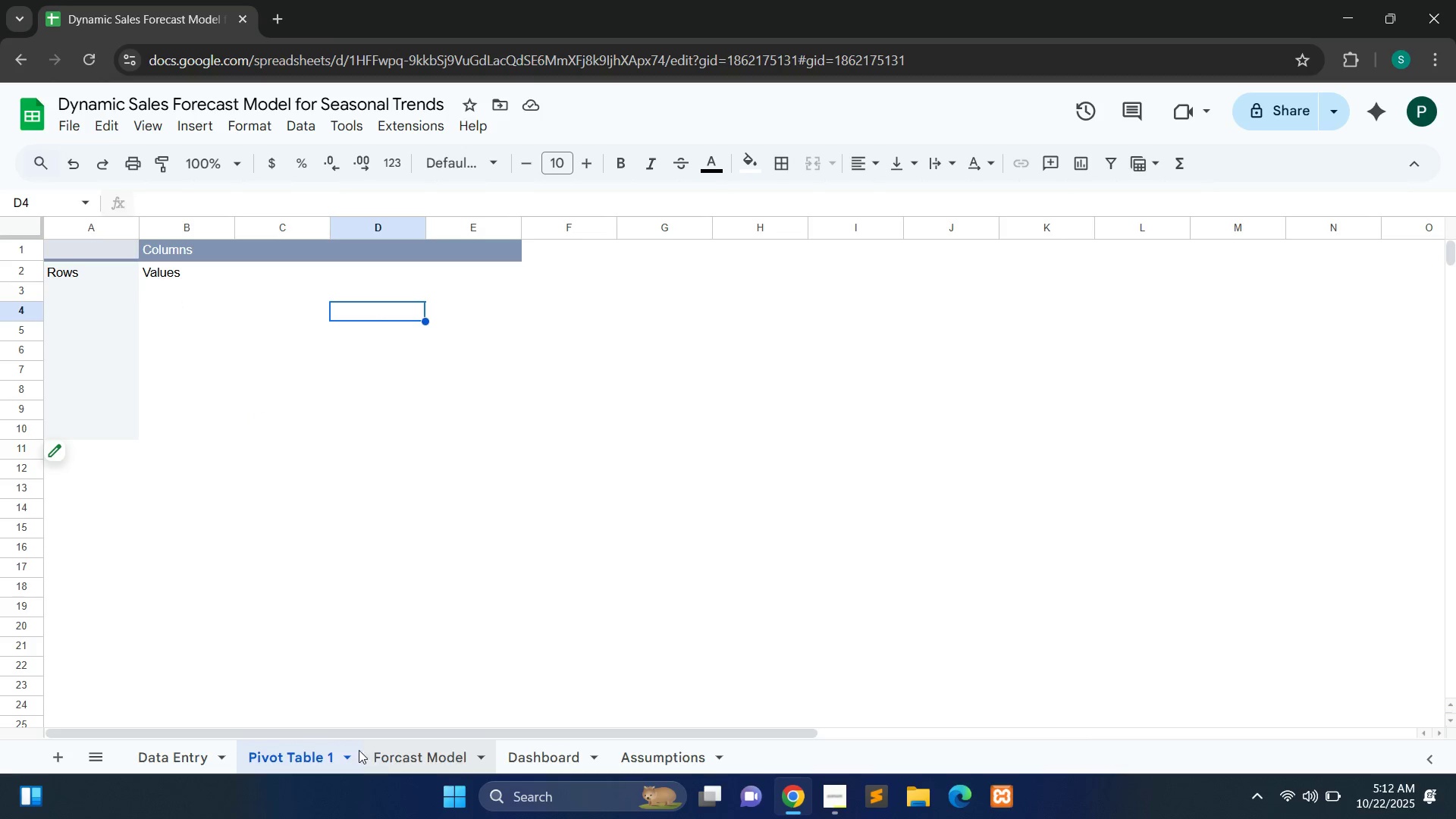 
left_click([348, 750])
 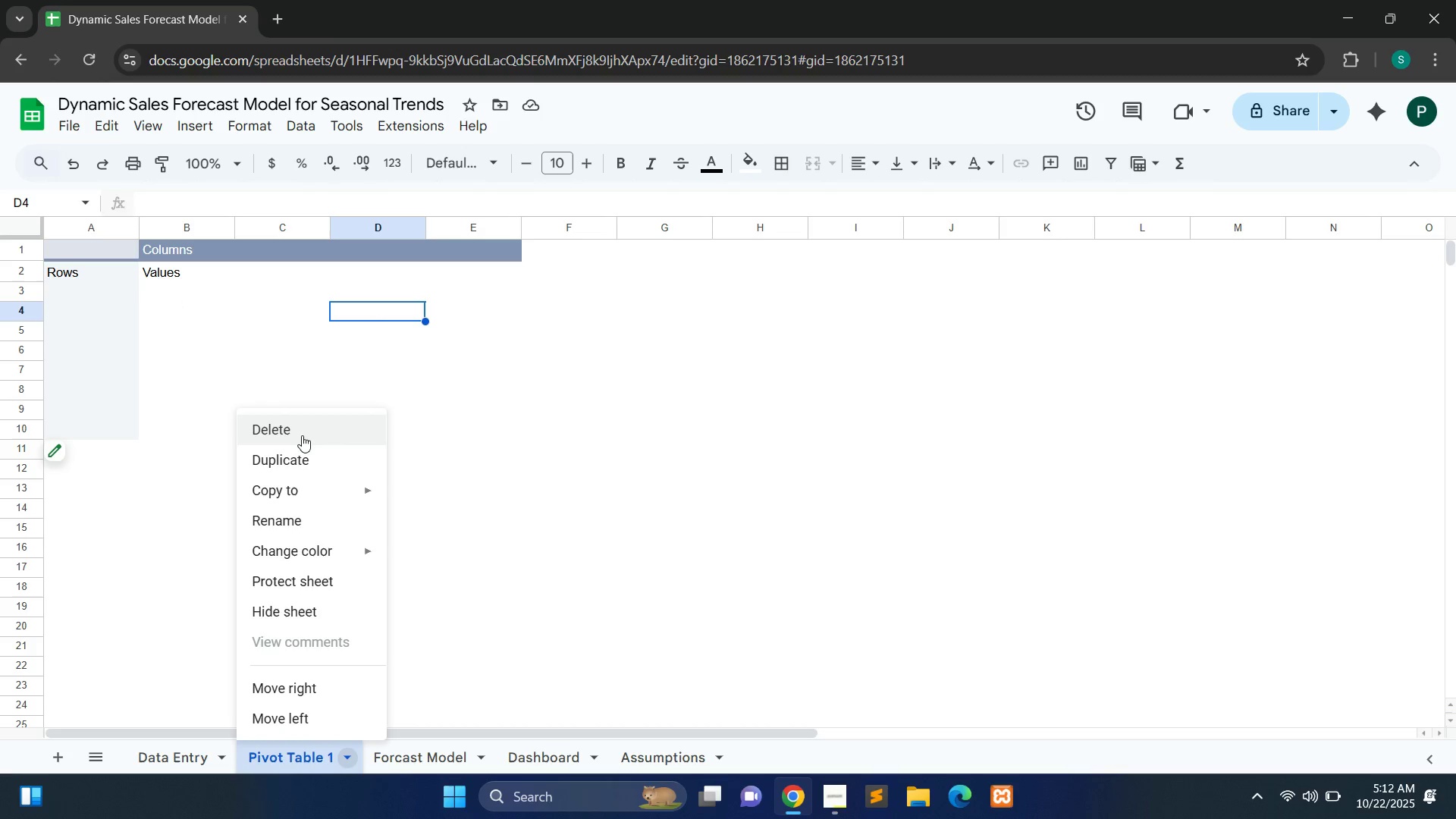 
left_click([302, 435])
 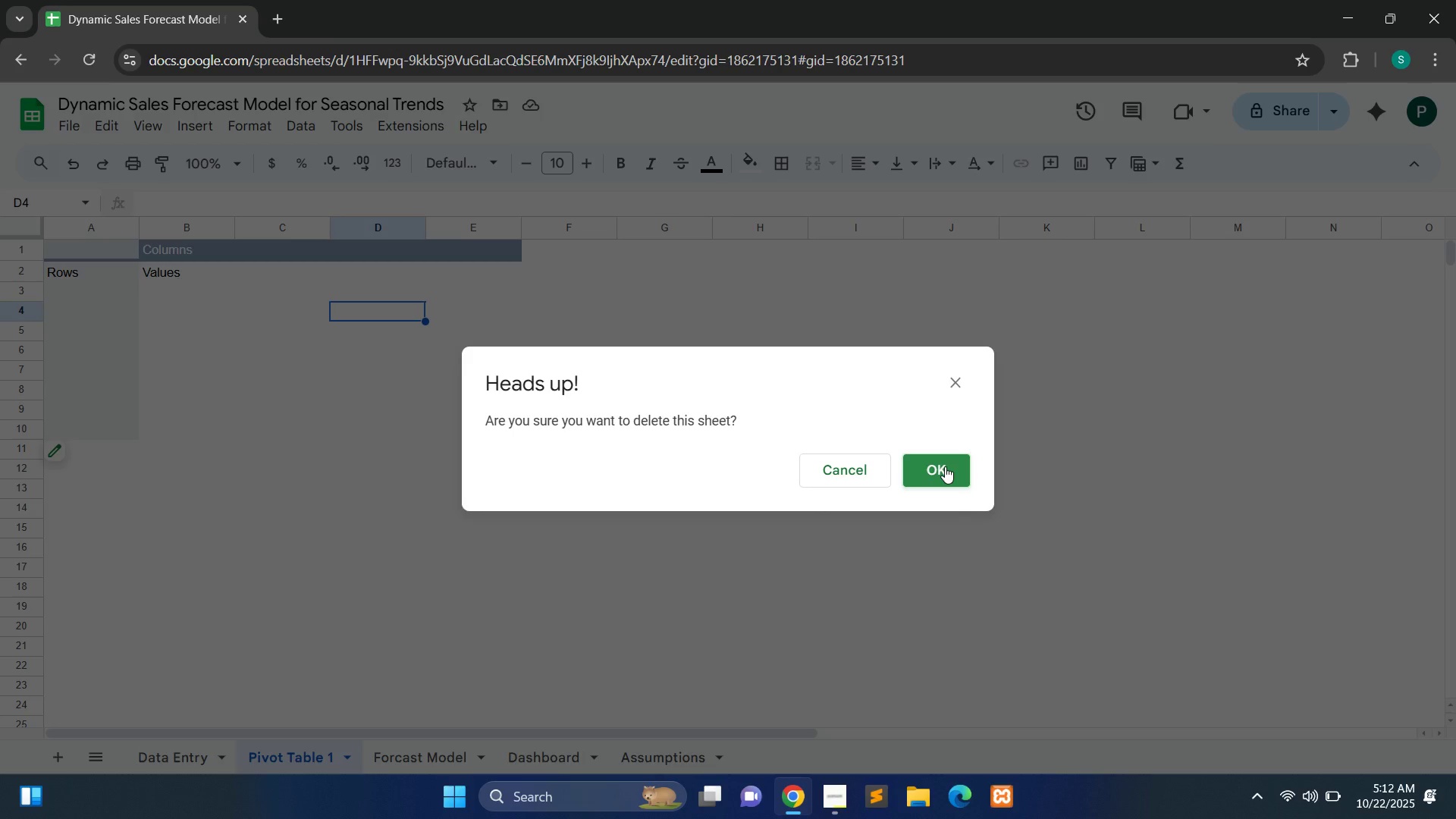 
left_click([945, 466])
 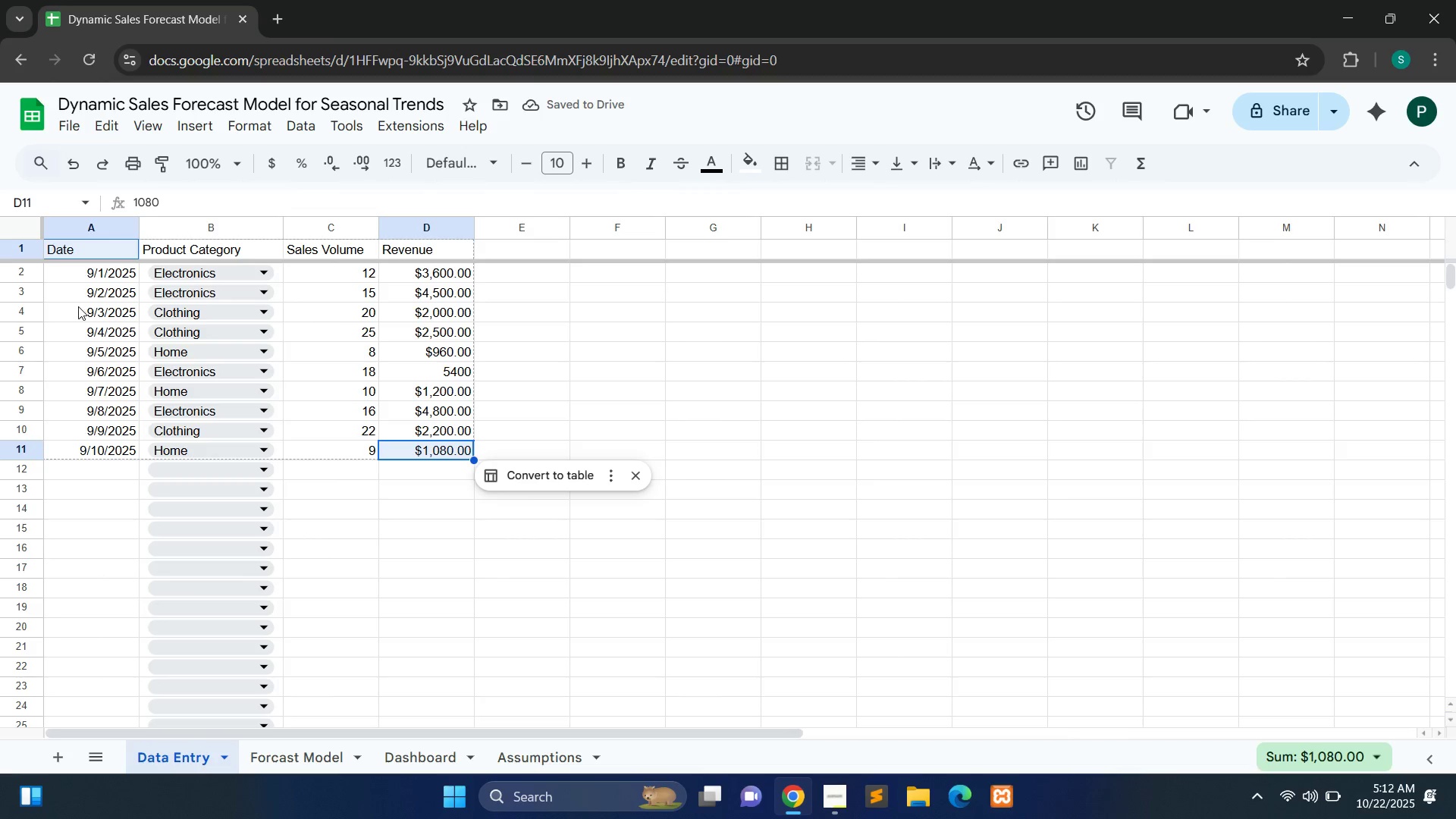 
wait(5.03)
 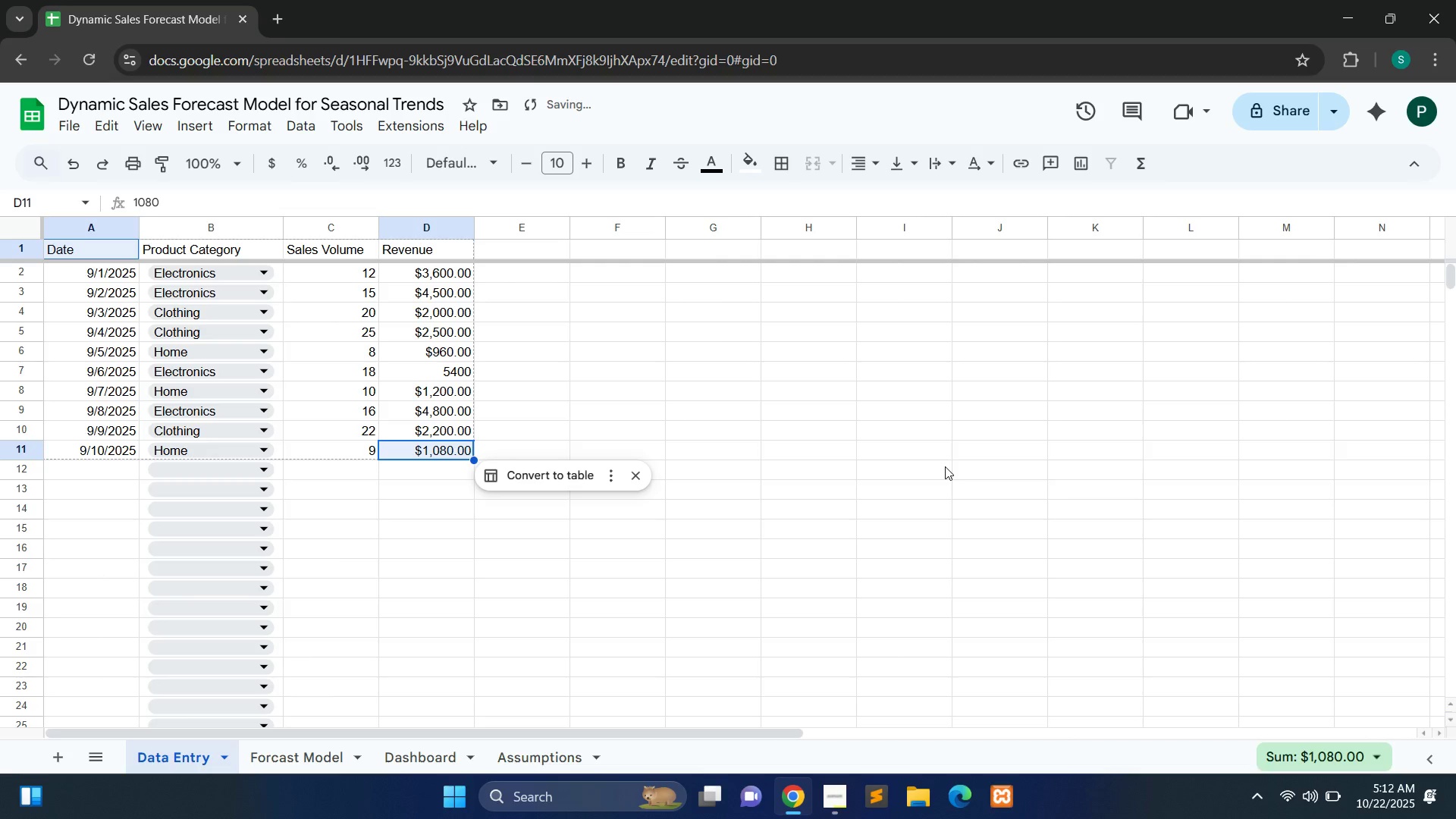 
left_click([73, 273])
 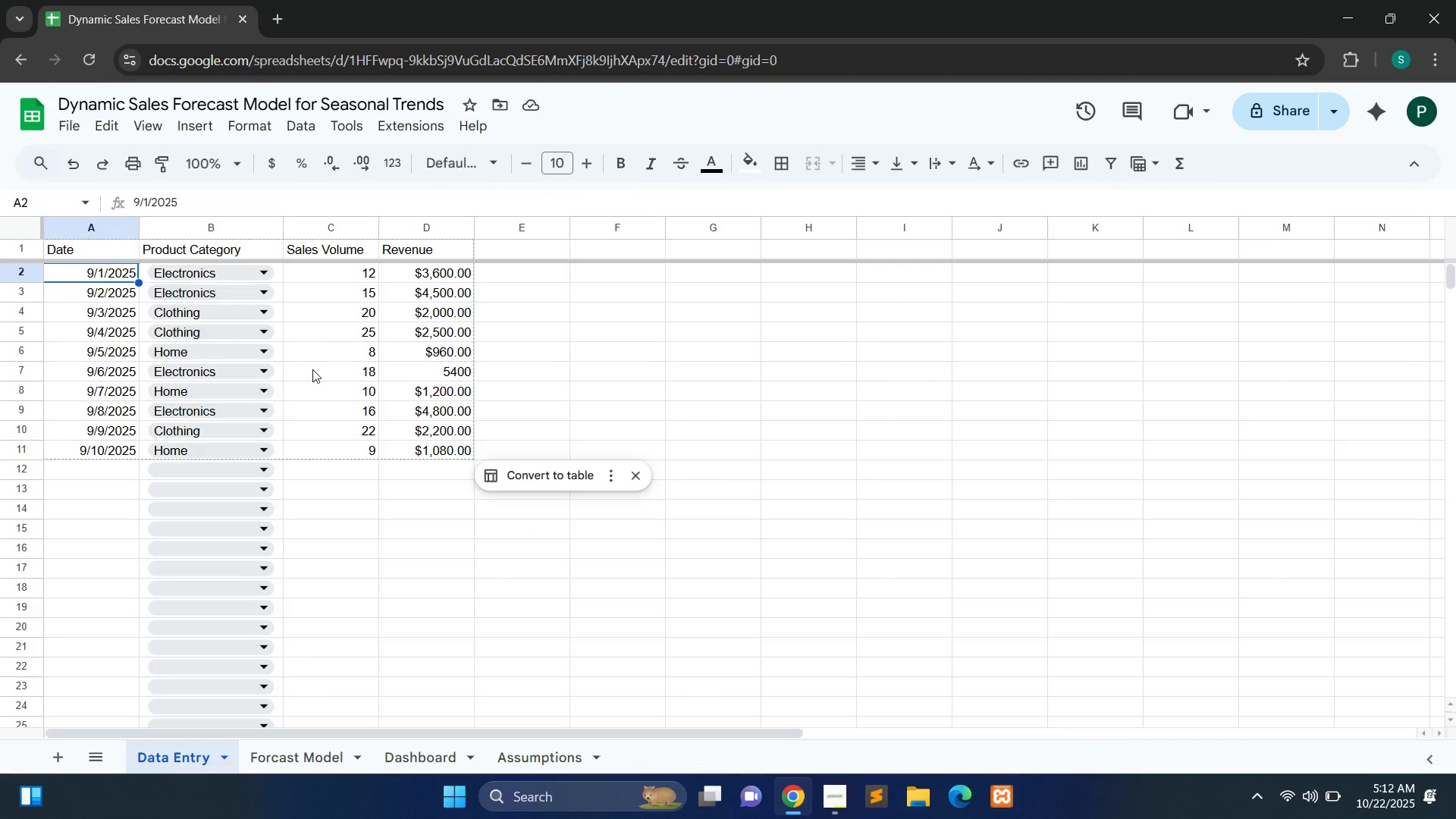 
hold_key(key=ControlLeft, duration=1.5)
left_click([420, 444])
 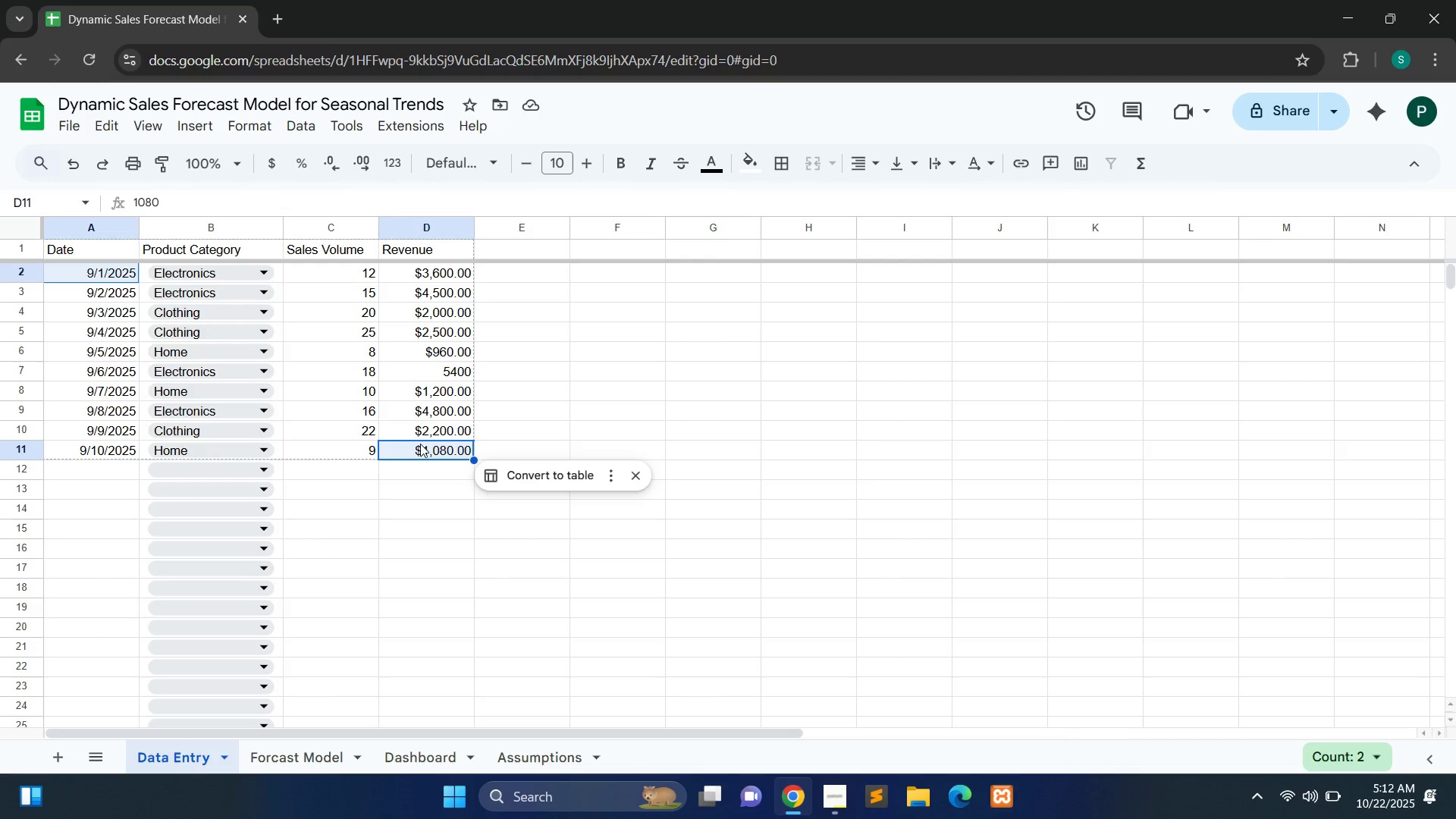 
key(Control+ControlLeft)
 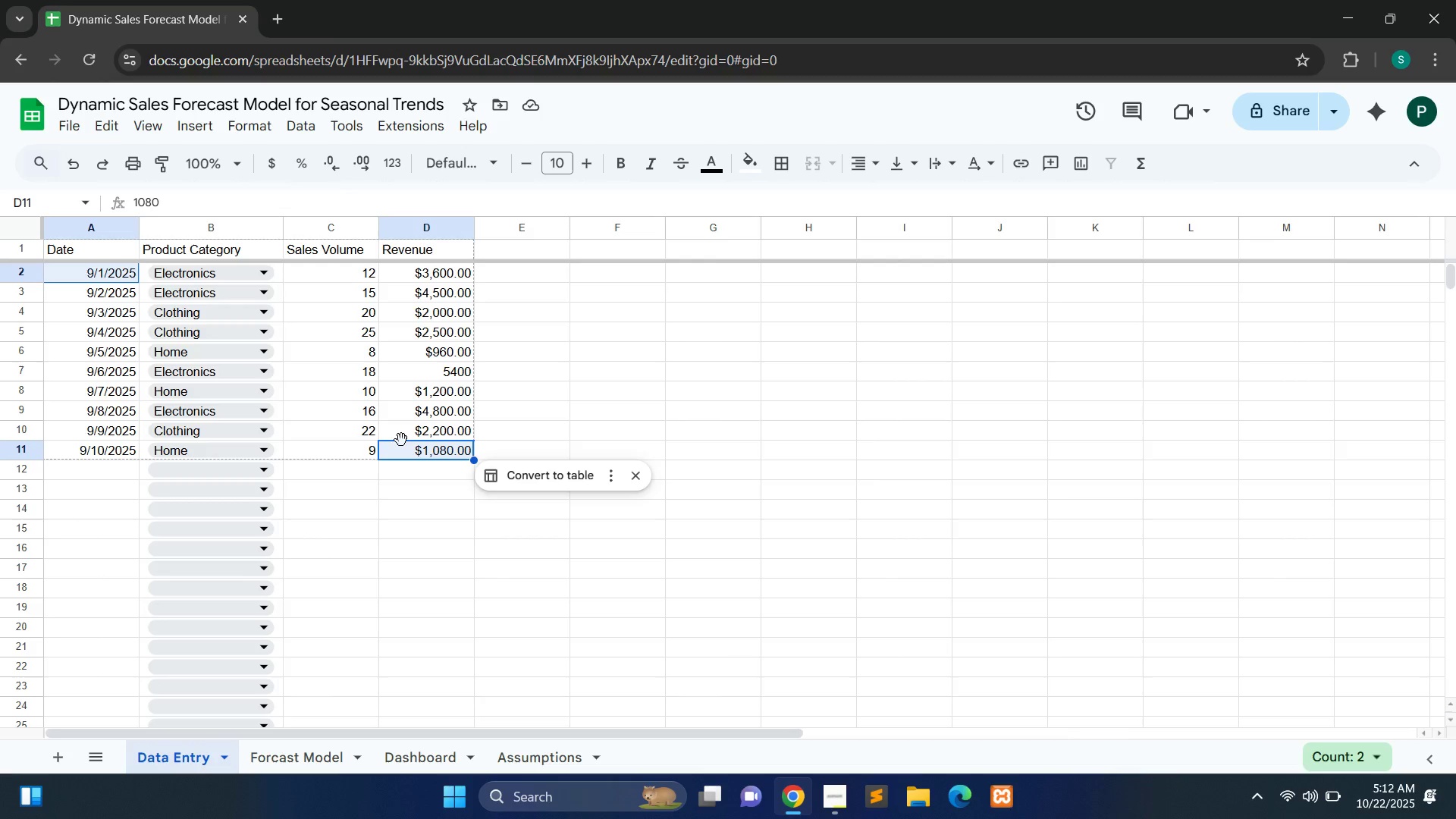 
key(Control+ControlLeft)
 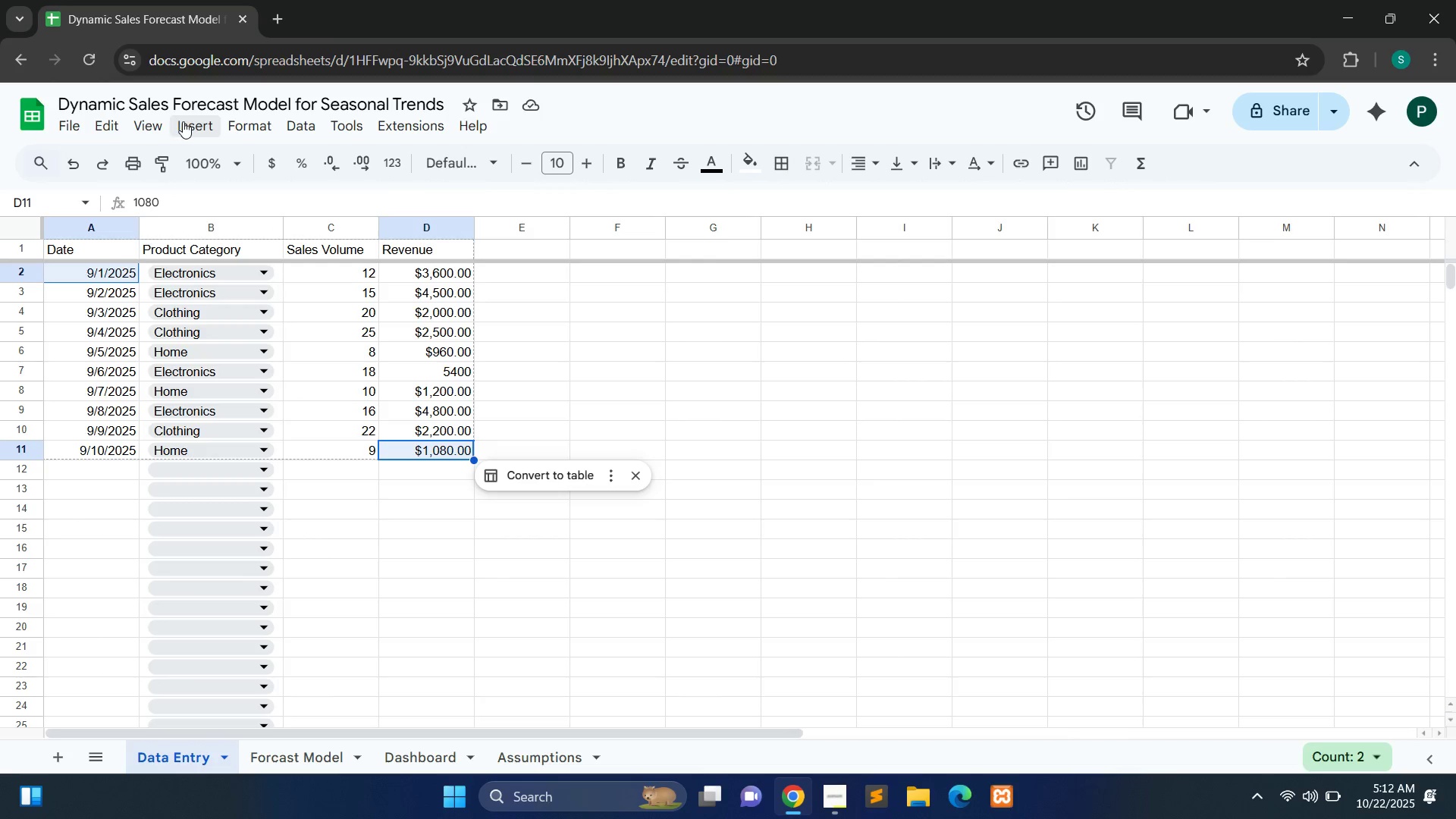 
left_click([184, 121])
 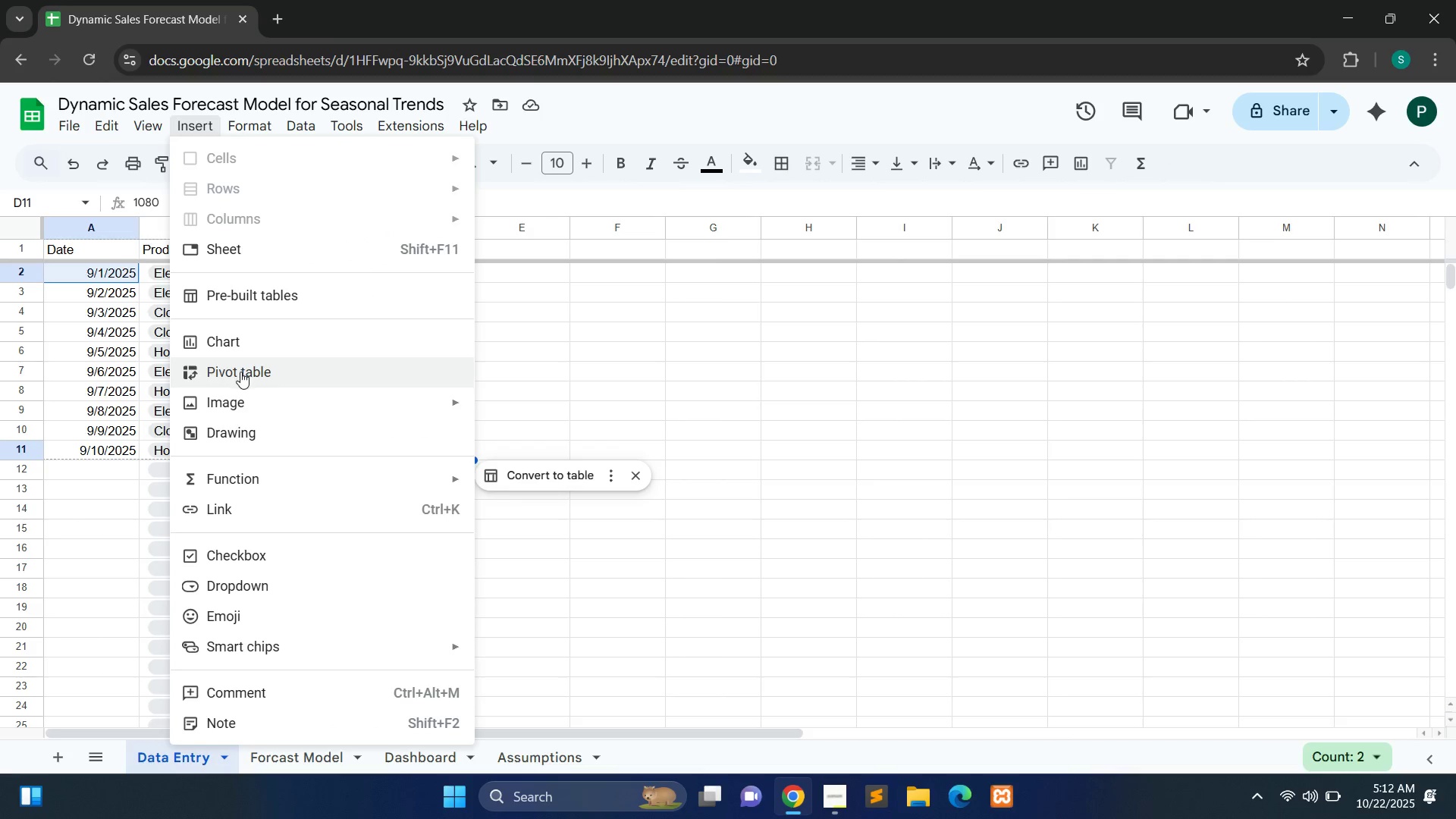 
left_click([240, 372])
 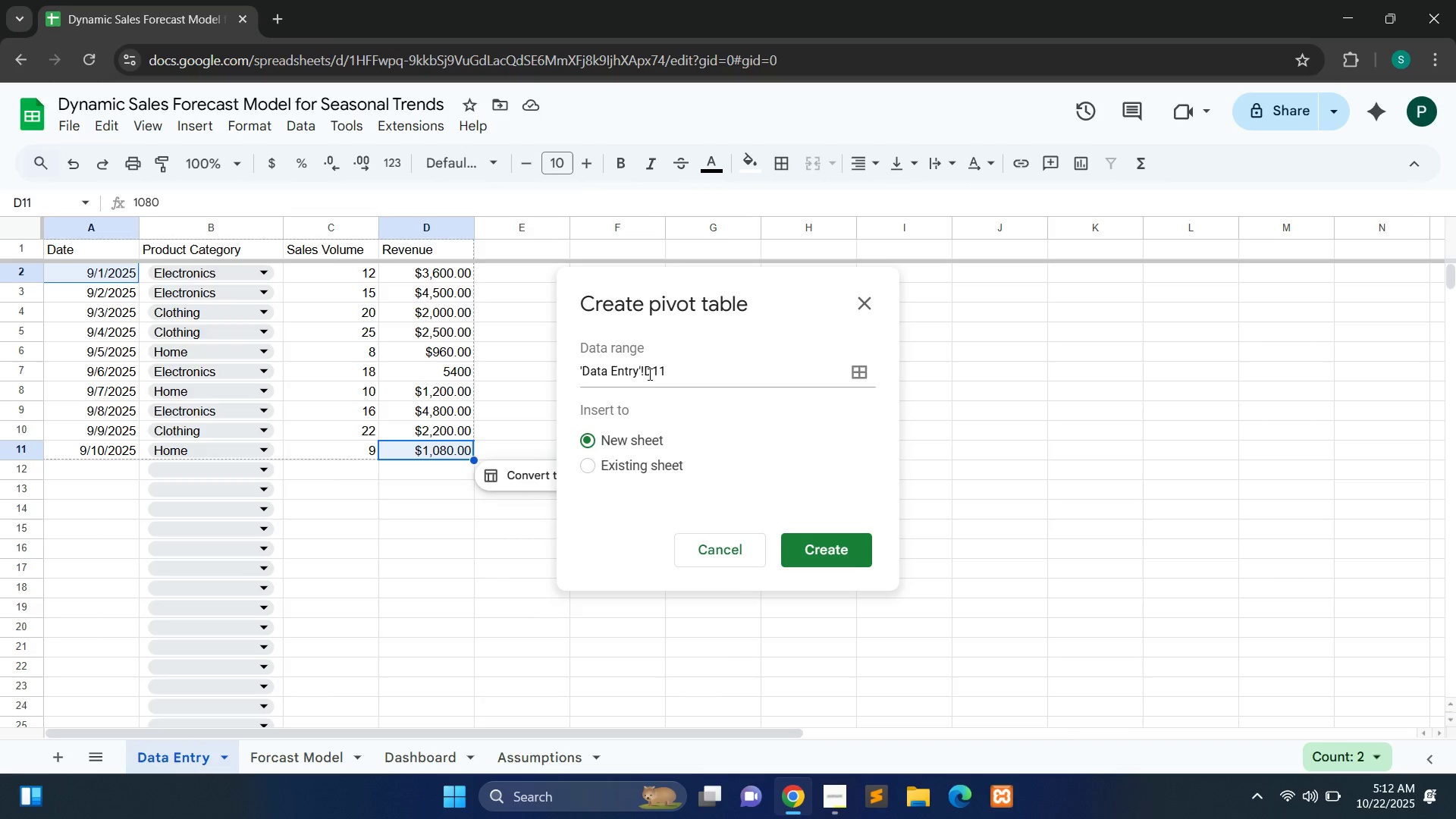 
wait(8.64)
 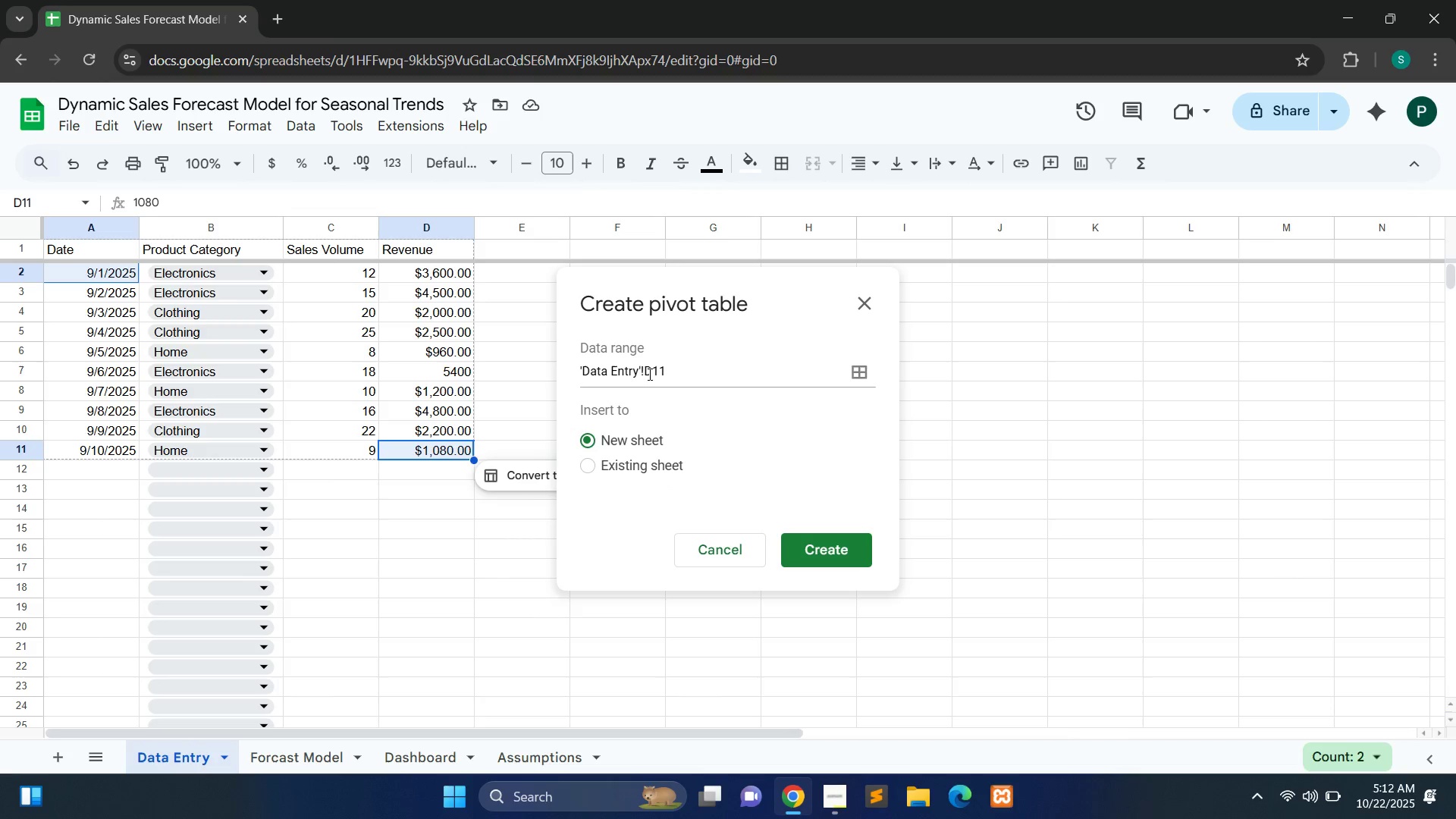 
left_click([838, 554])
 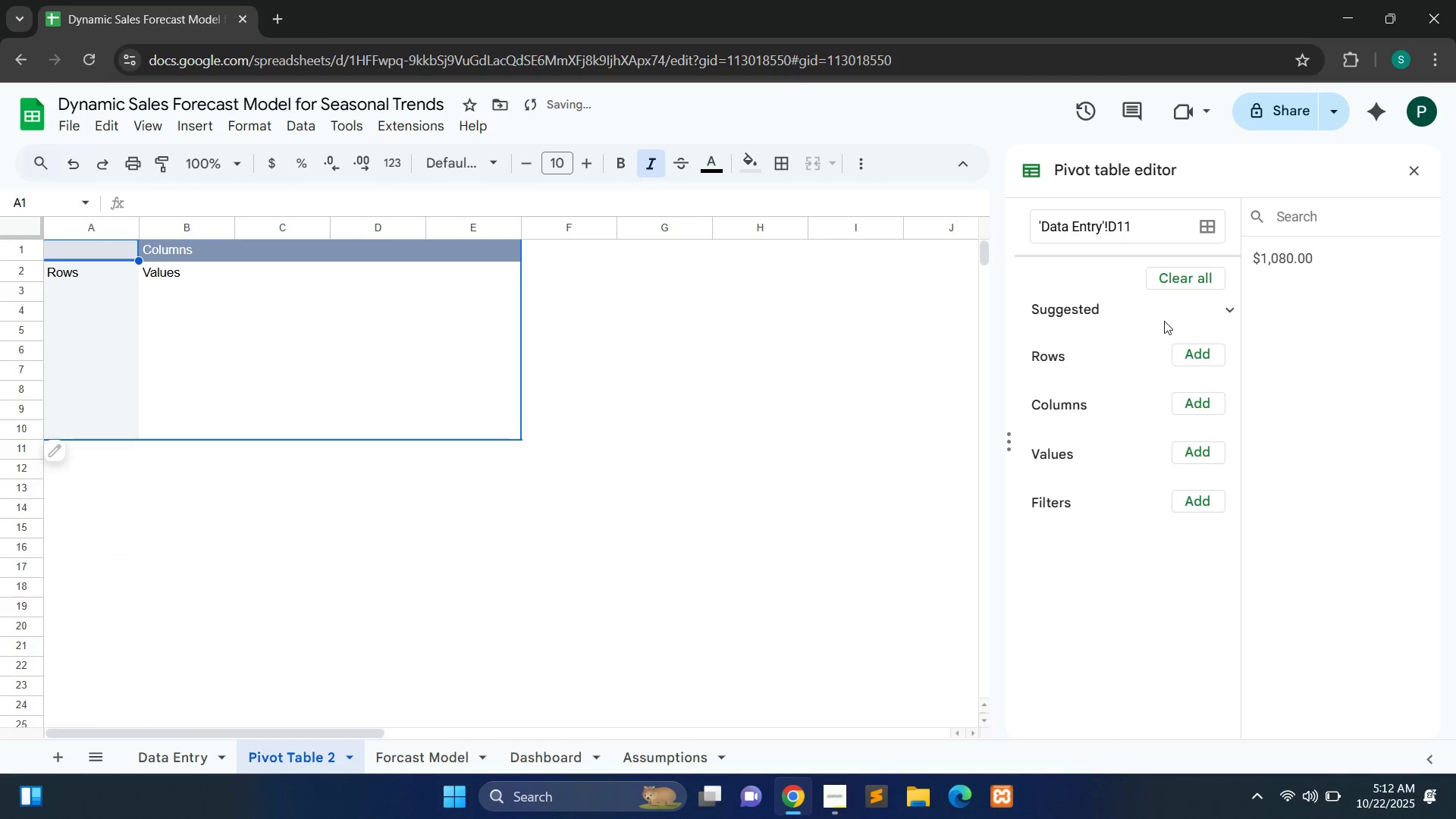 
left_click([1186, 345])
 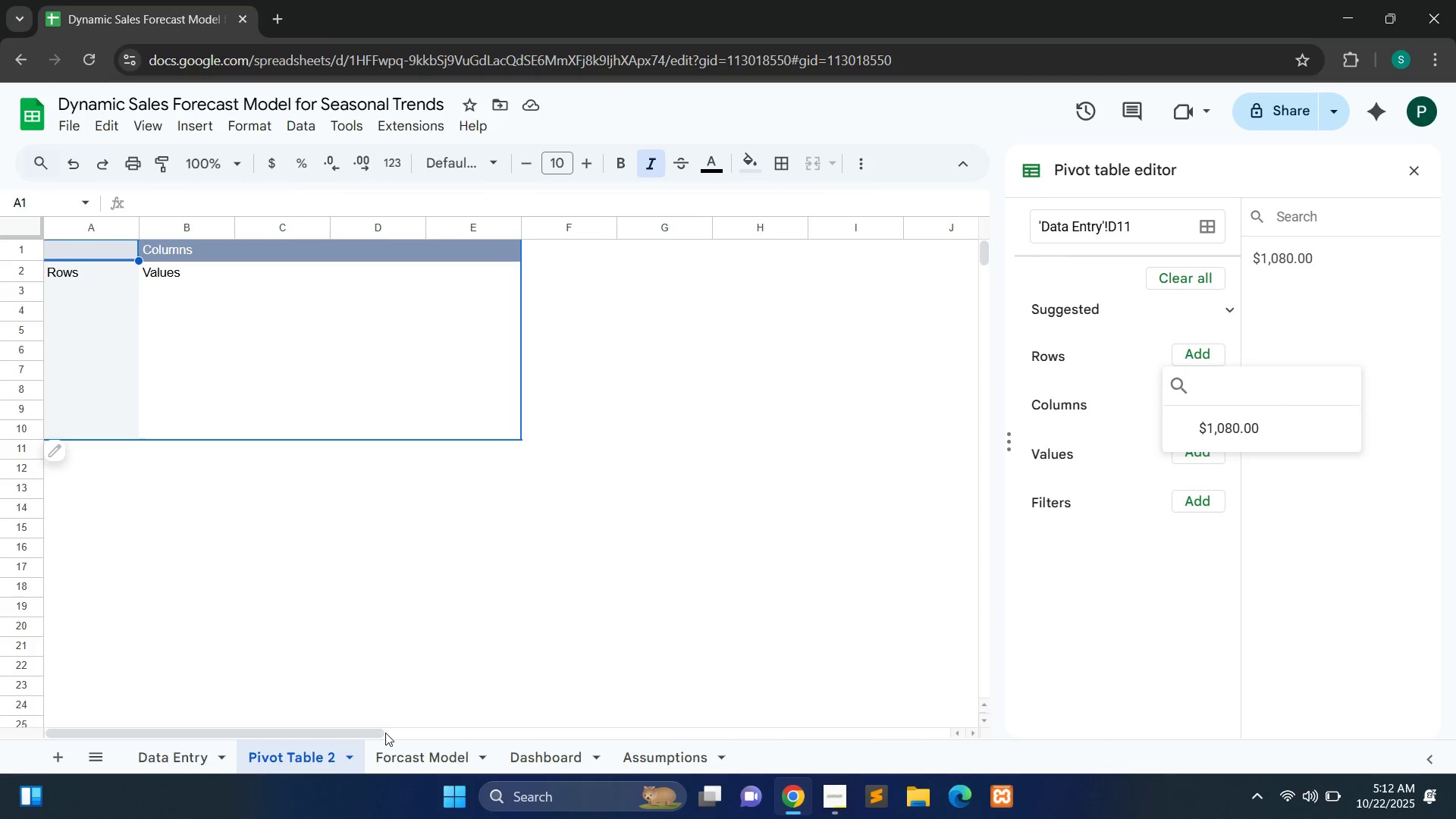 
left_click([191, 759])
 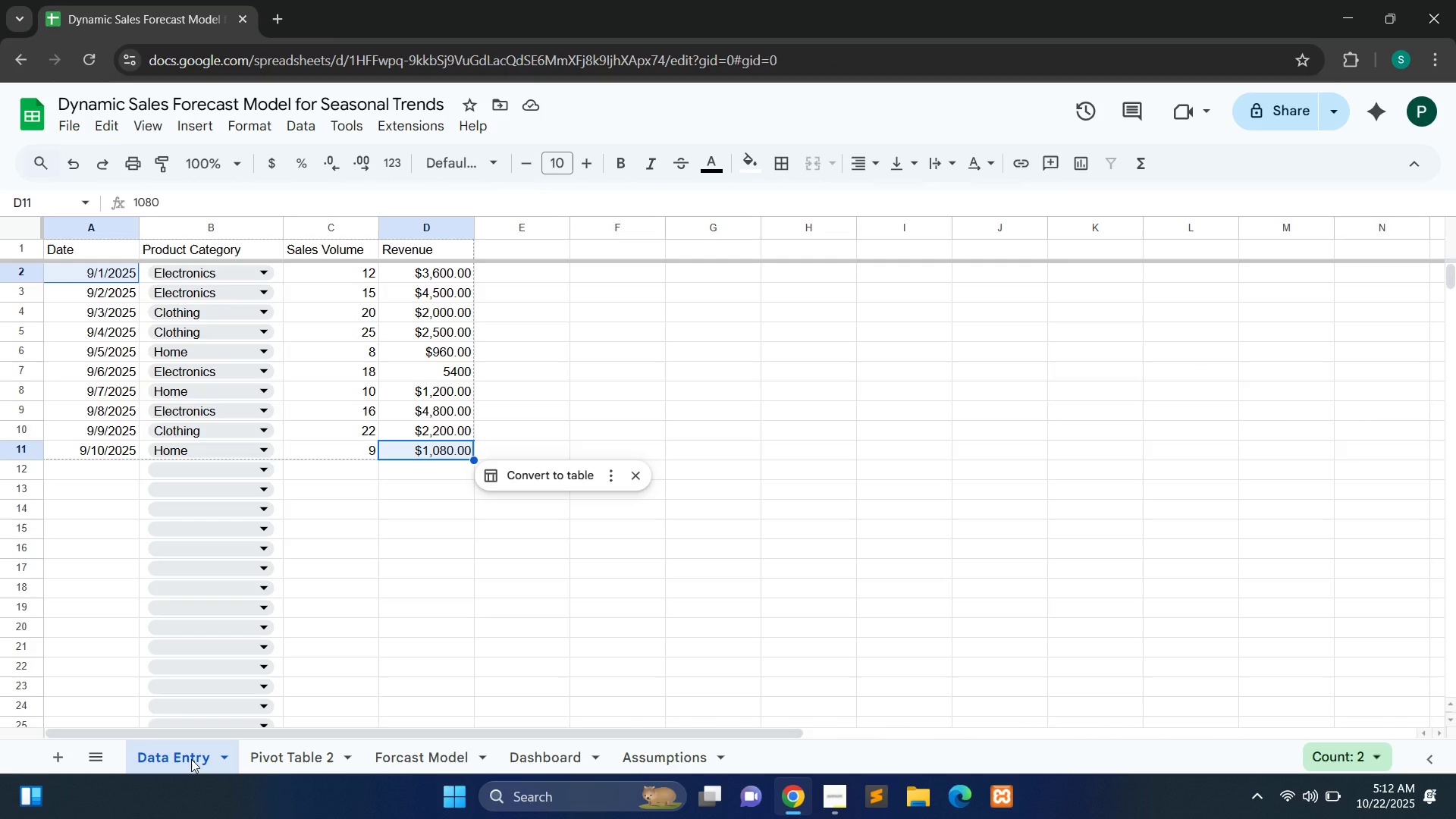 
left_click([191, 759])
 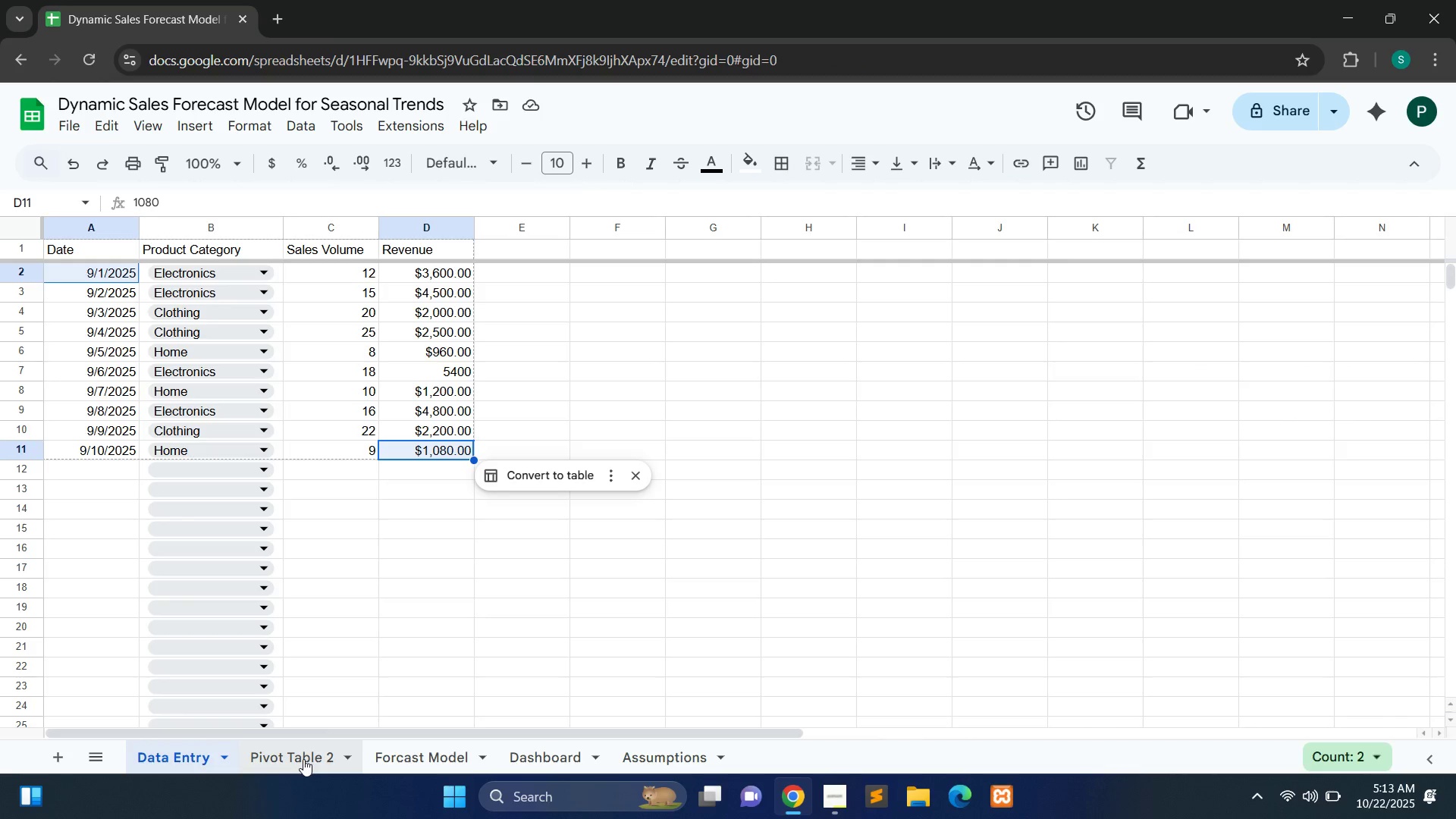 
left_click([303, 759])
 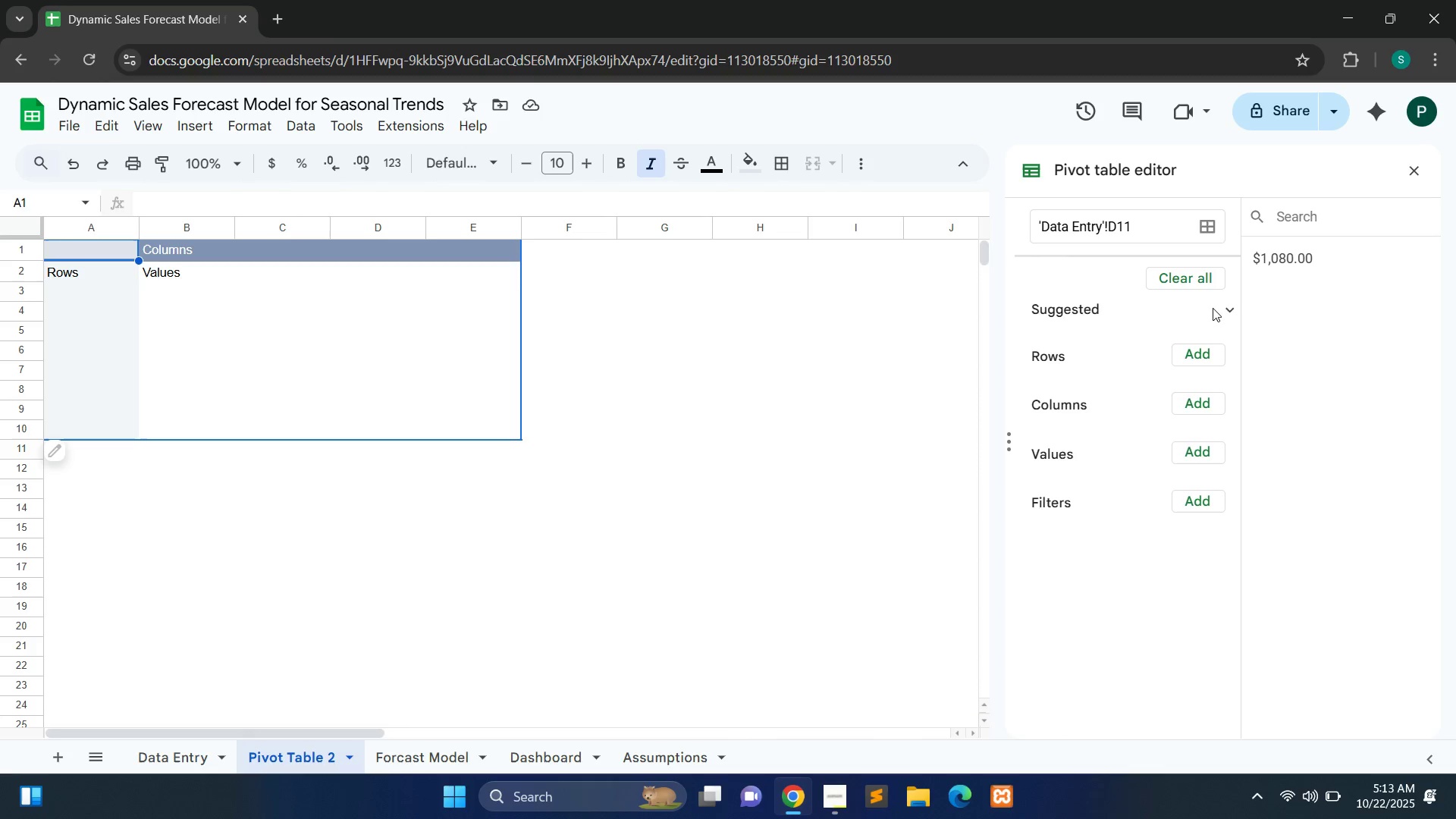 
left_click([1227, 315])
 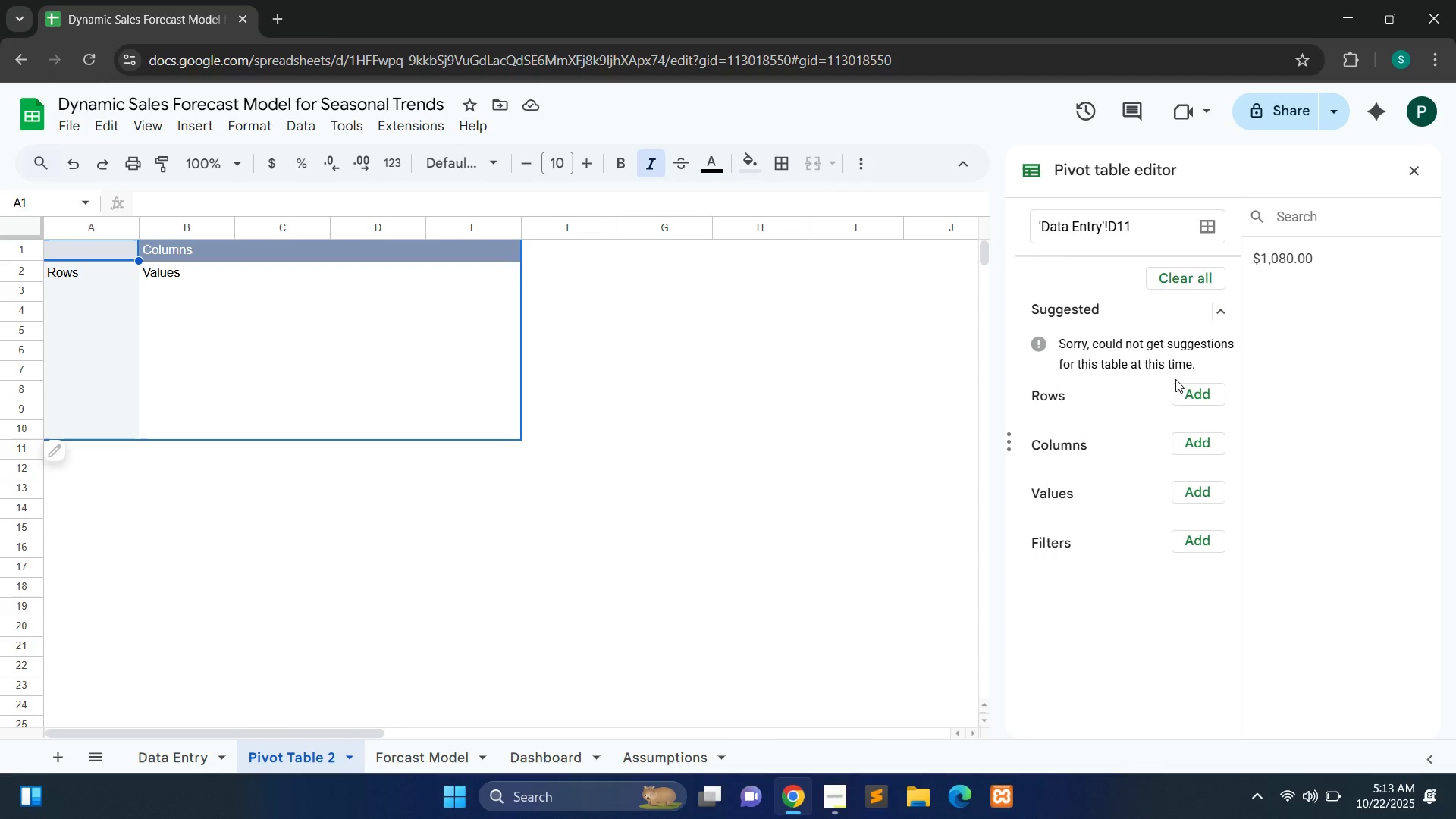 
left_click([1194, 389])
 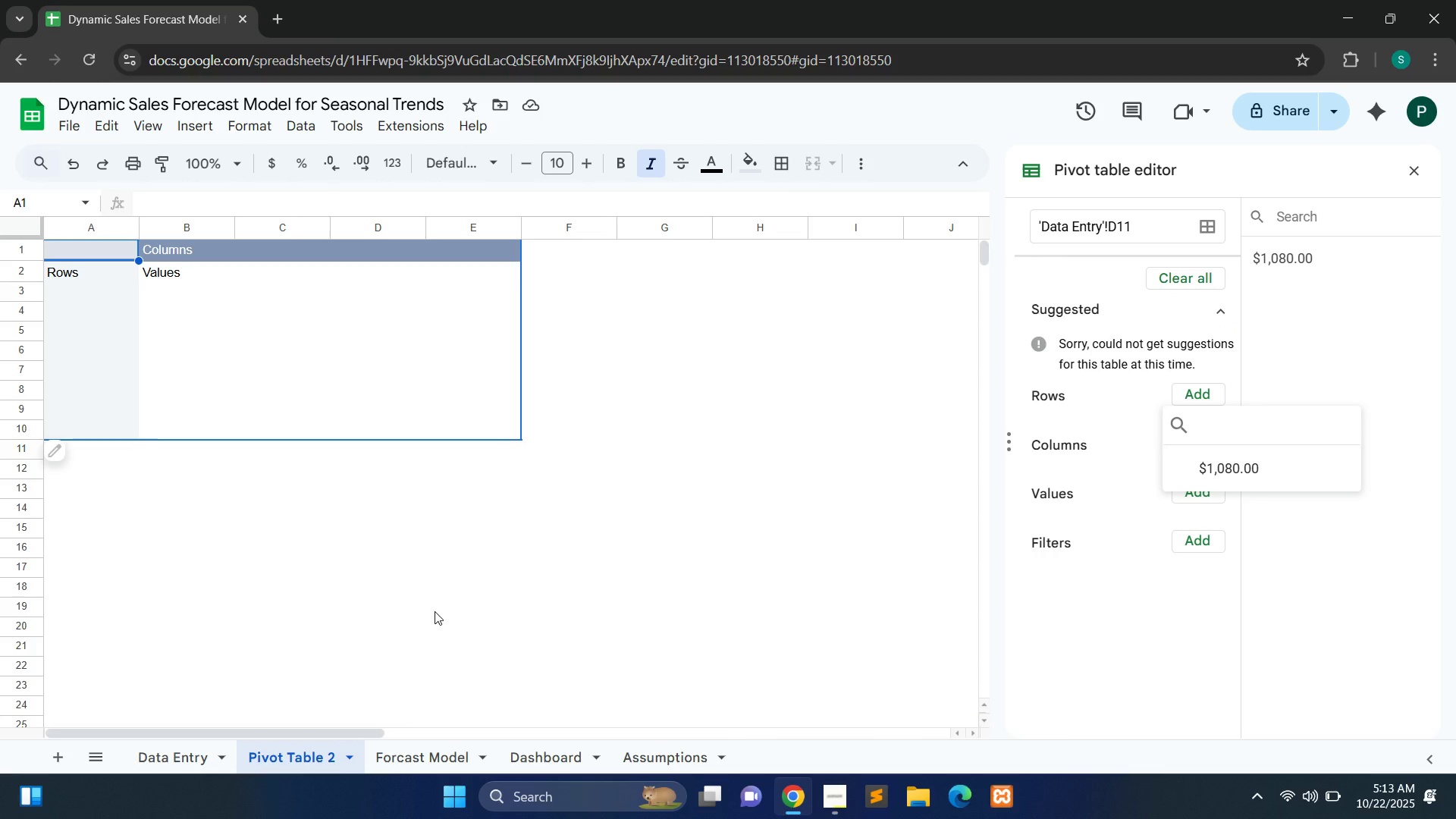 
wait(6.4)
 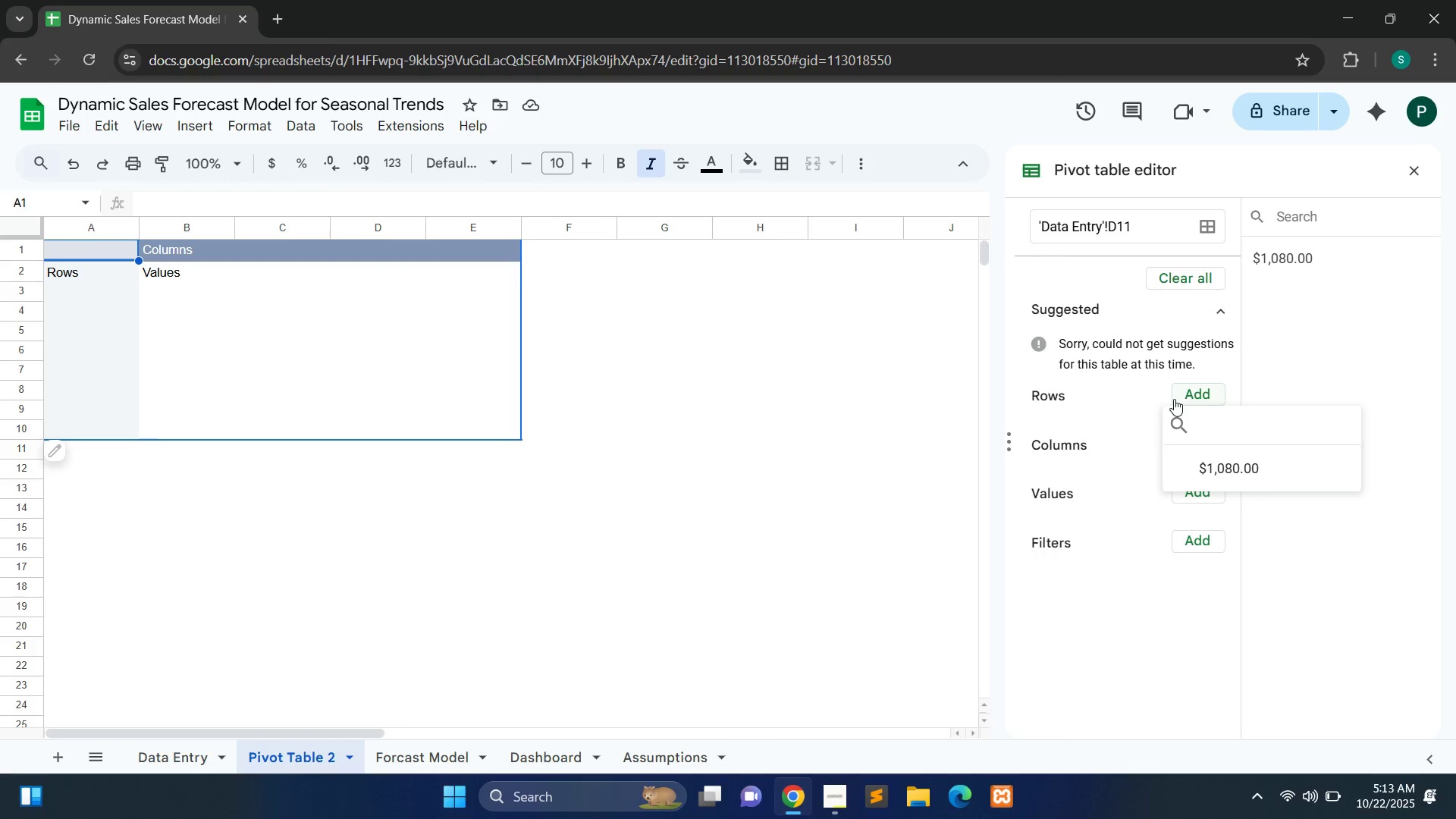 
right_click([320, 758])
 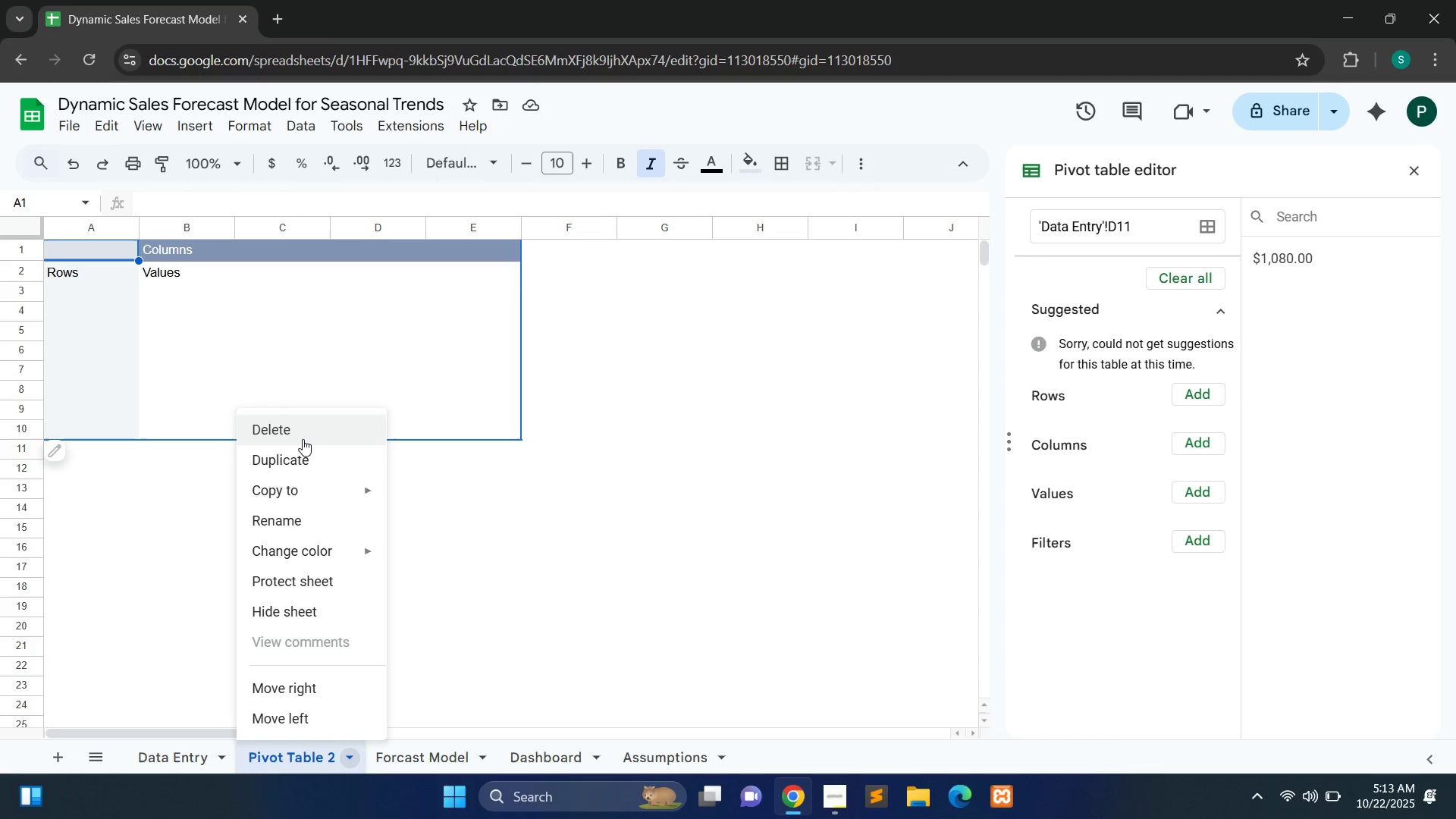 
left_click([302, 439])
 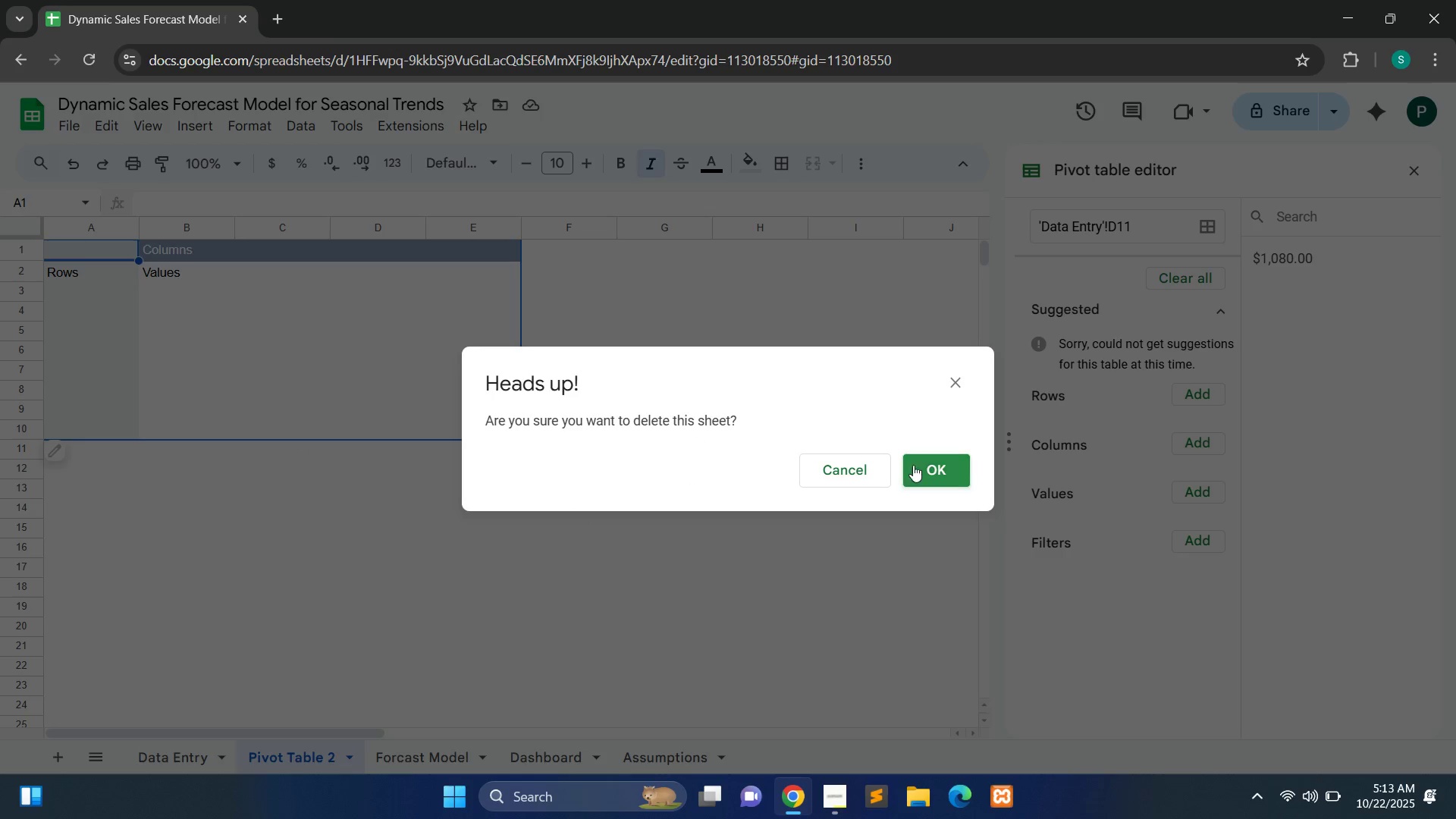 
left_click([921, 467])
 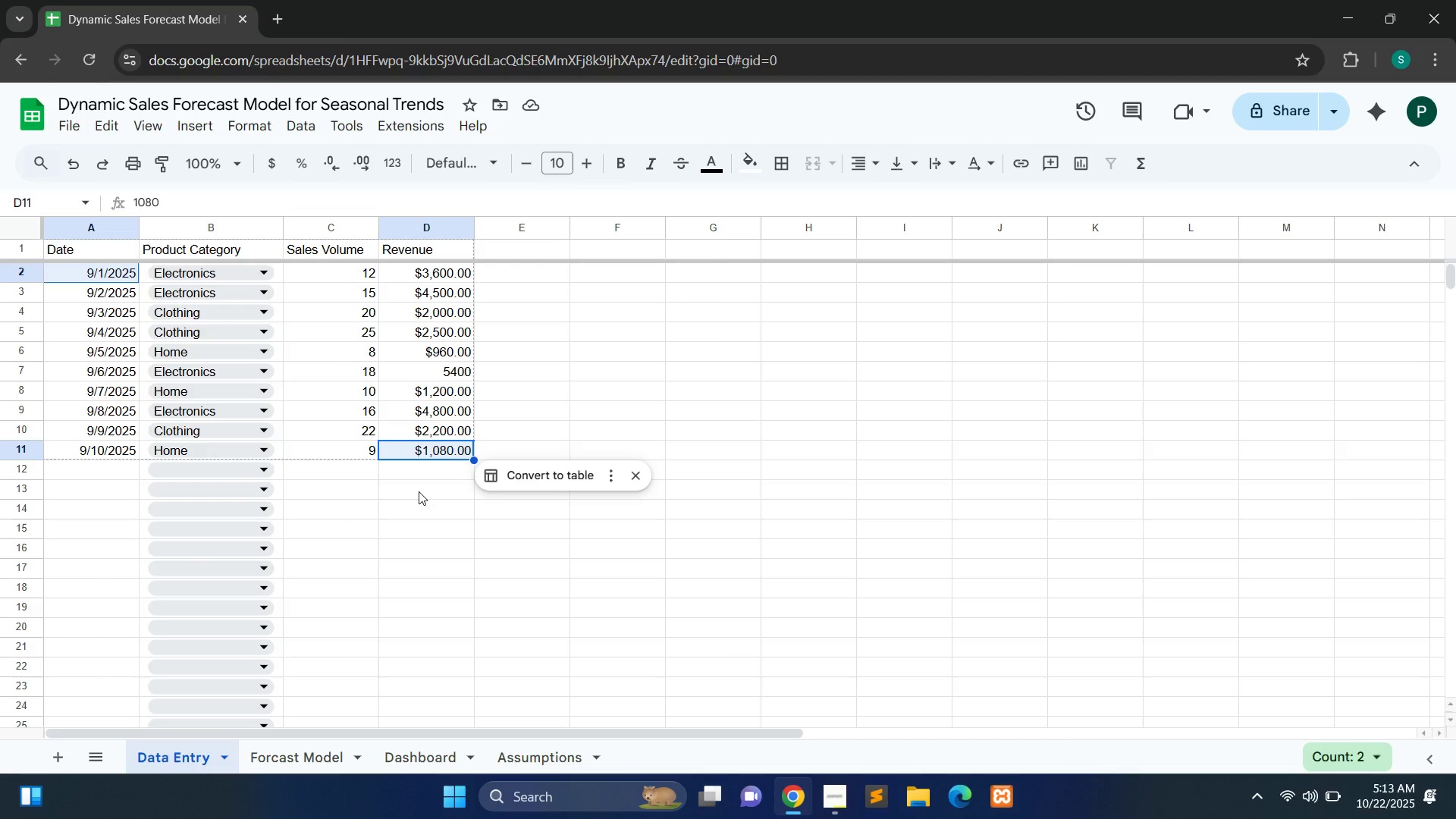 
wait(16.41)
 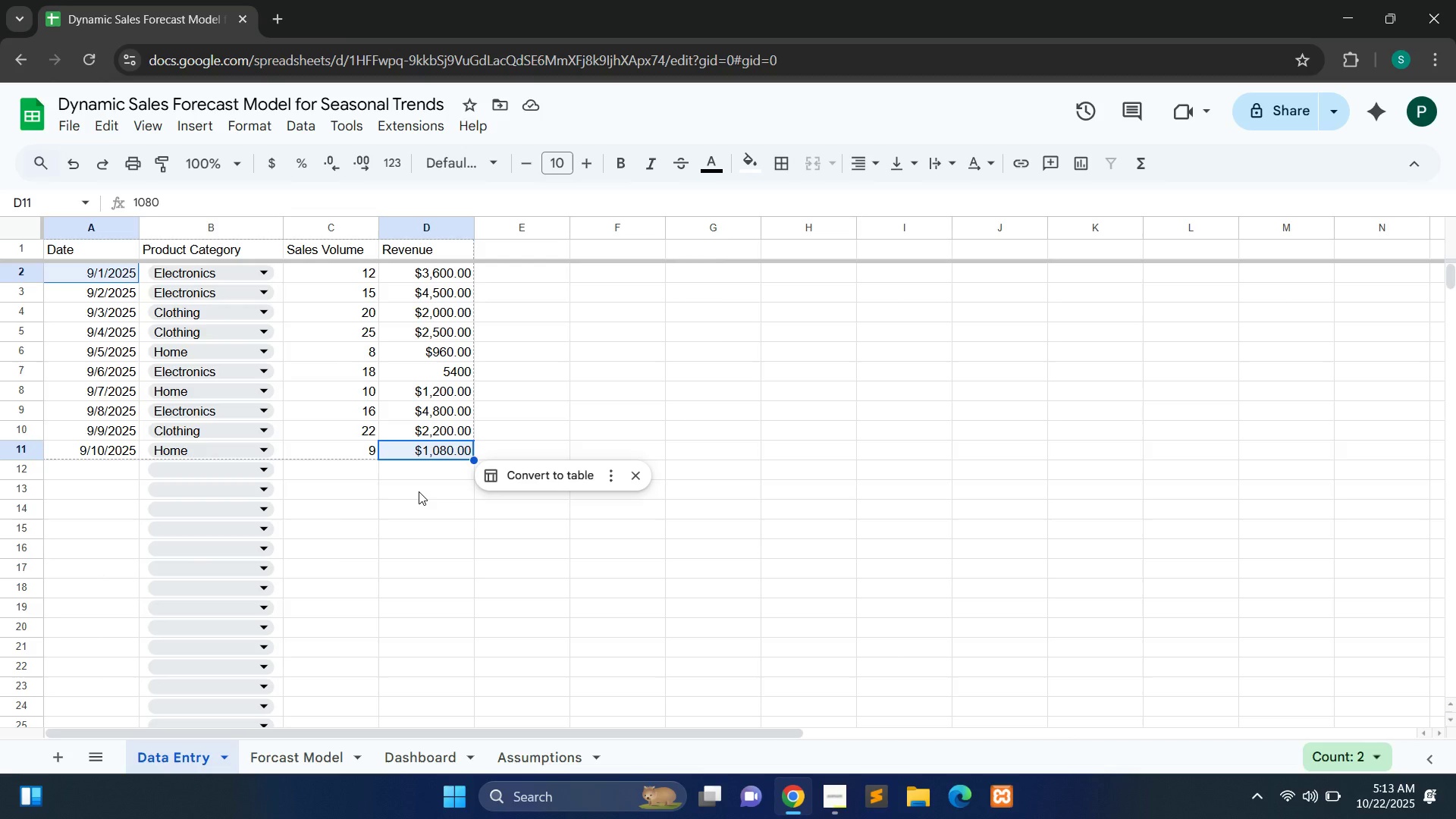 
left_click([63, 278])
 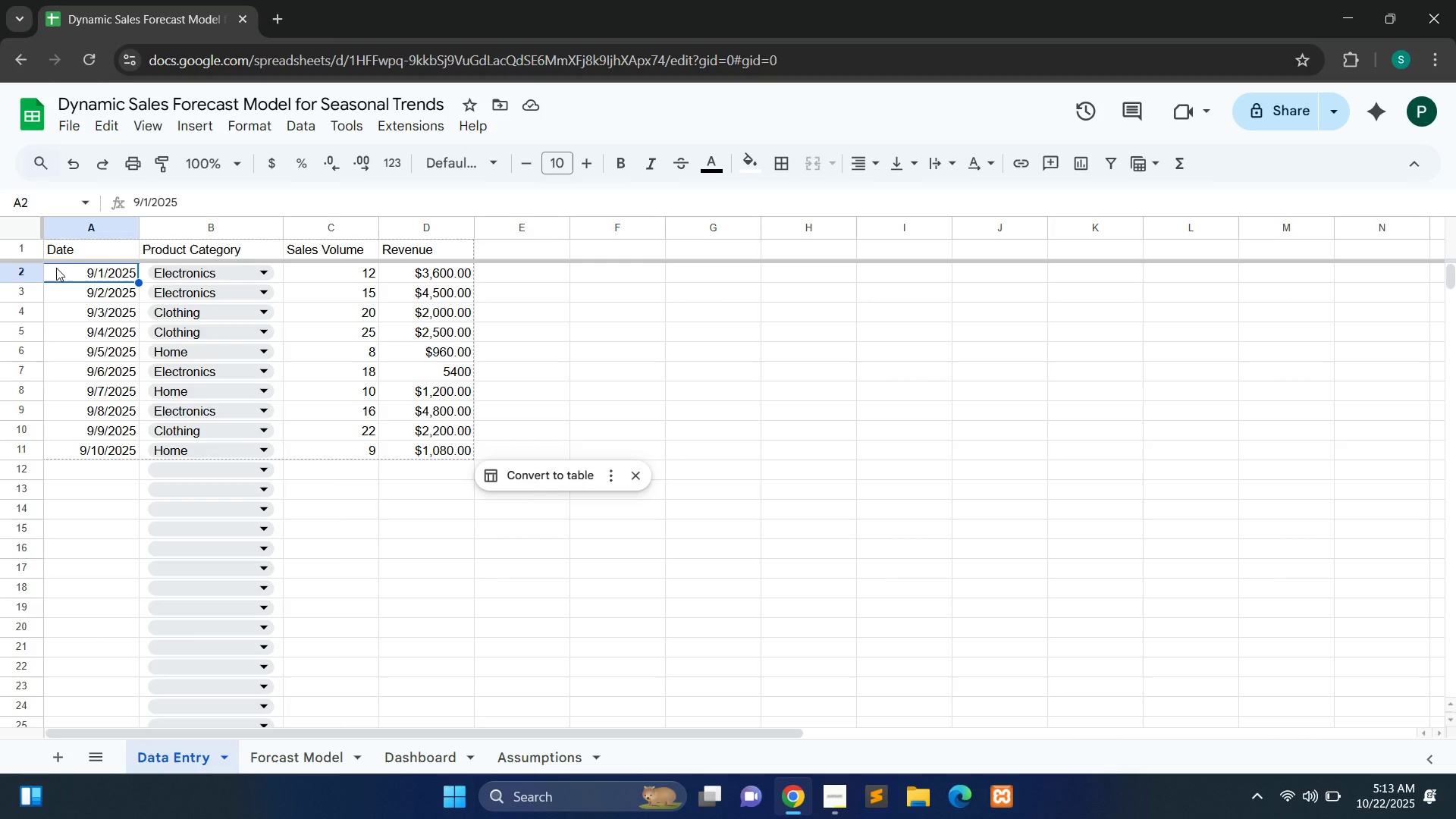 
left_click_drag(start_coordinate=[56, 268], to_coordinate=[193, 278])
 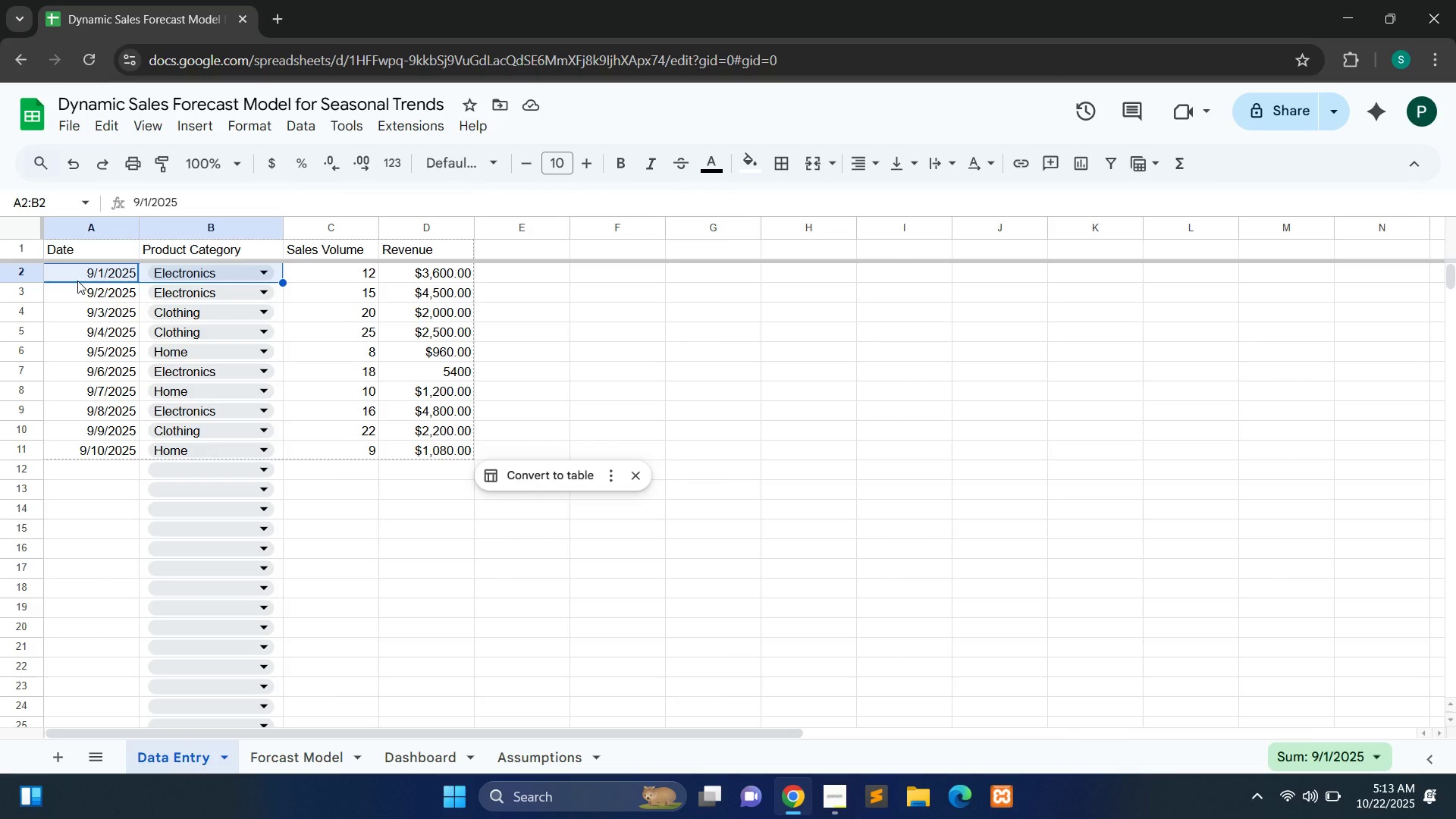 
left_click([77, 281])
 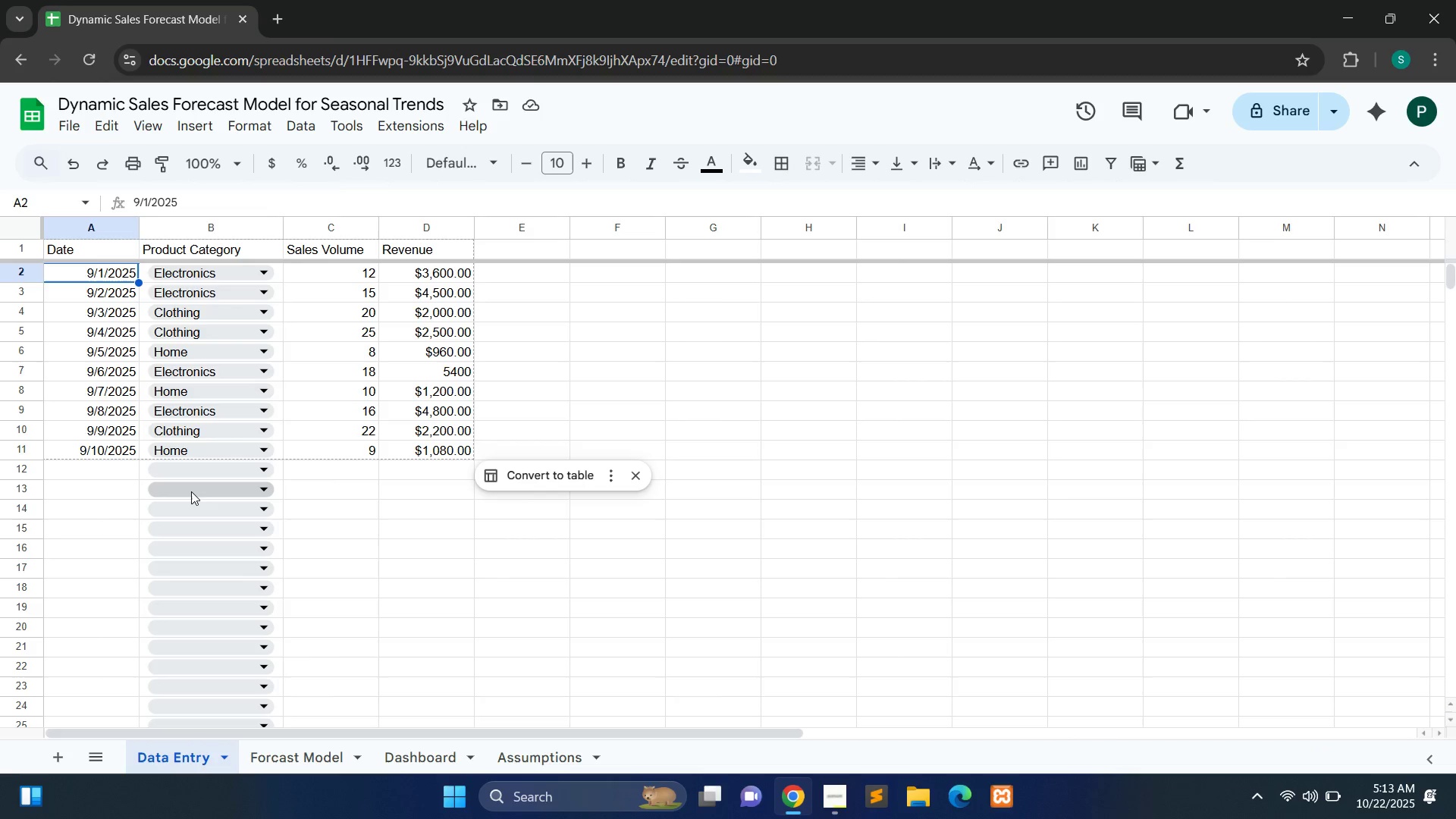 
left_click([191, 491])
 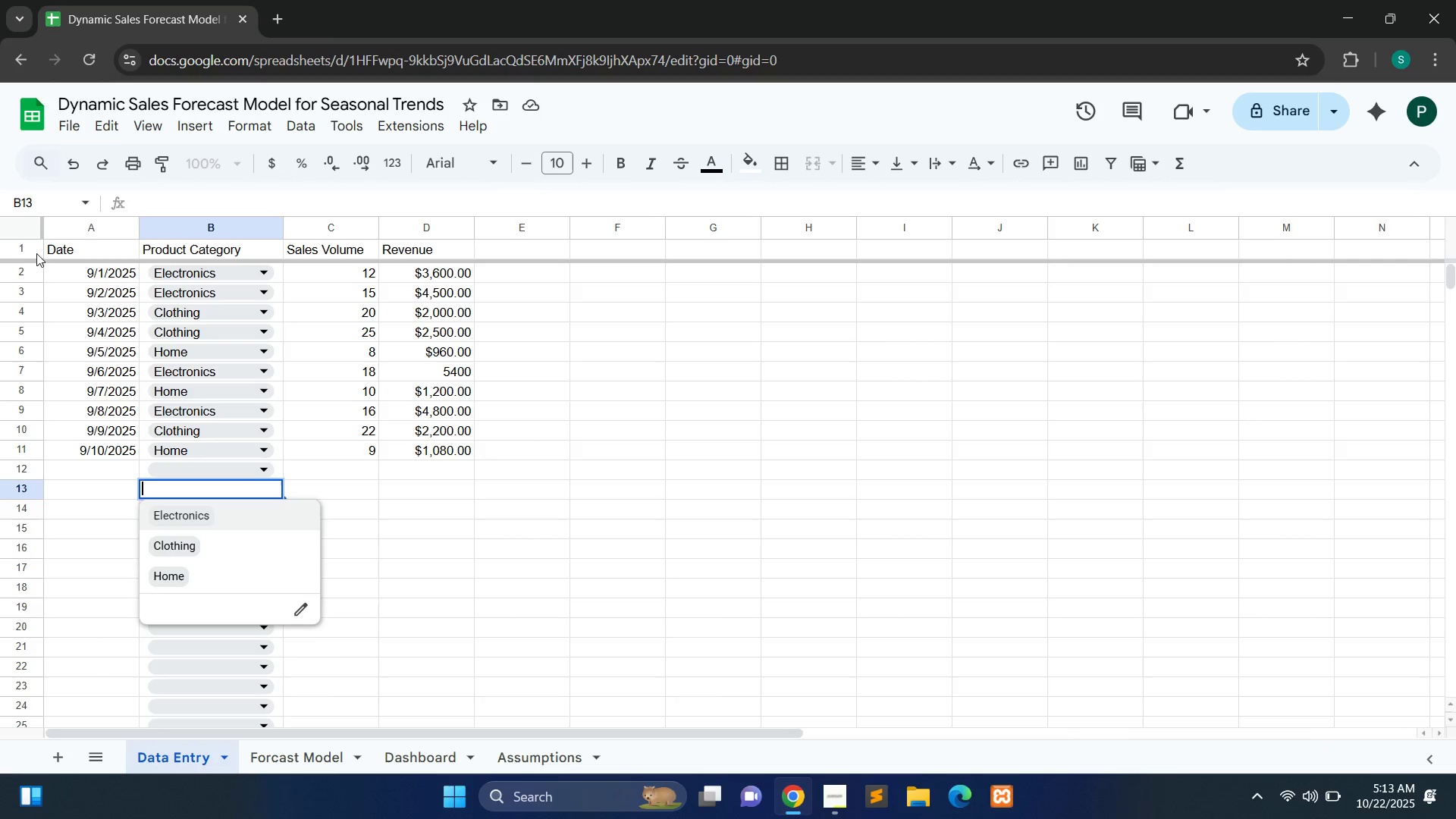 
left_click([35, 253])
 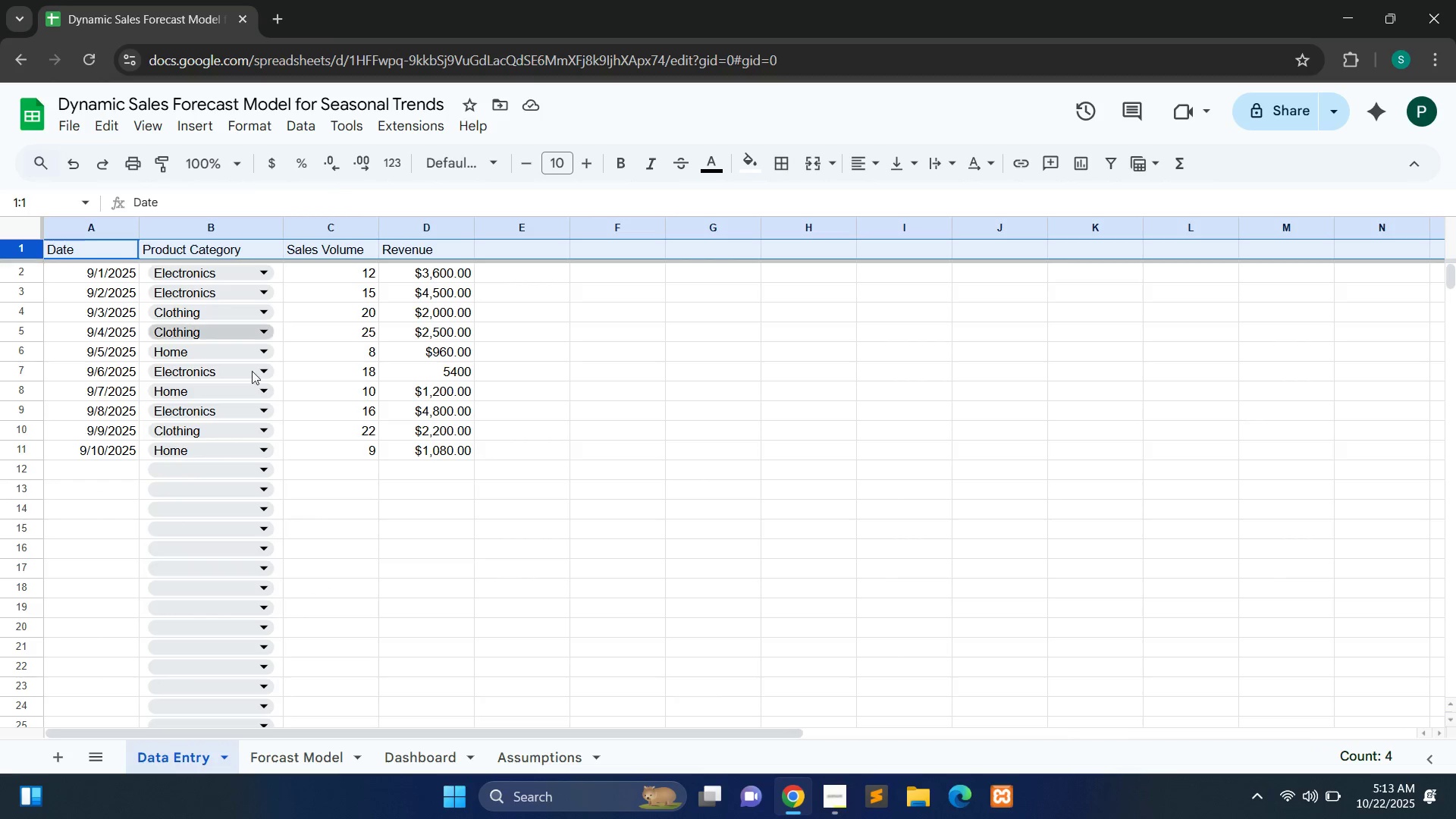 
hold_key(key=ControlLeft, duration=1.5)
left_click([441, 446])
 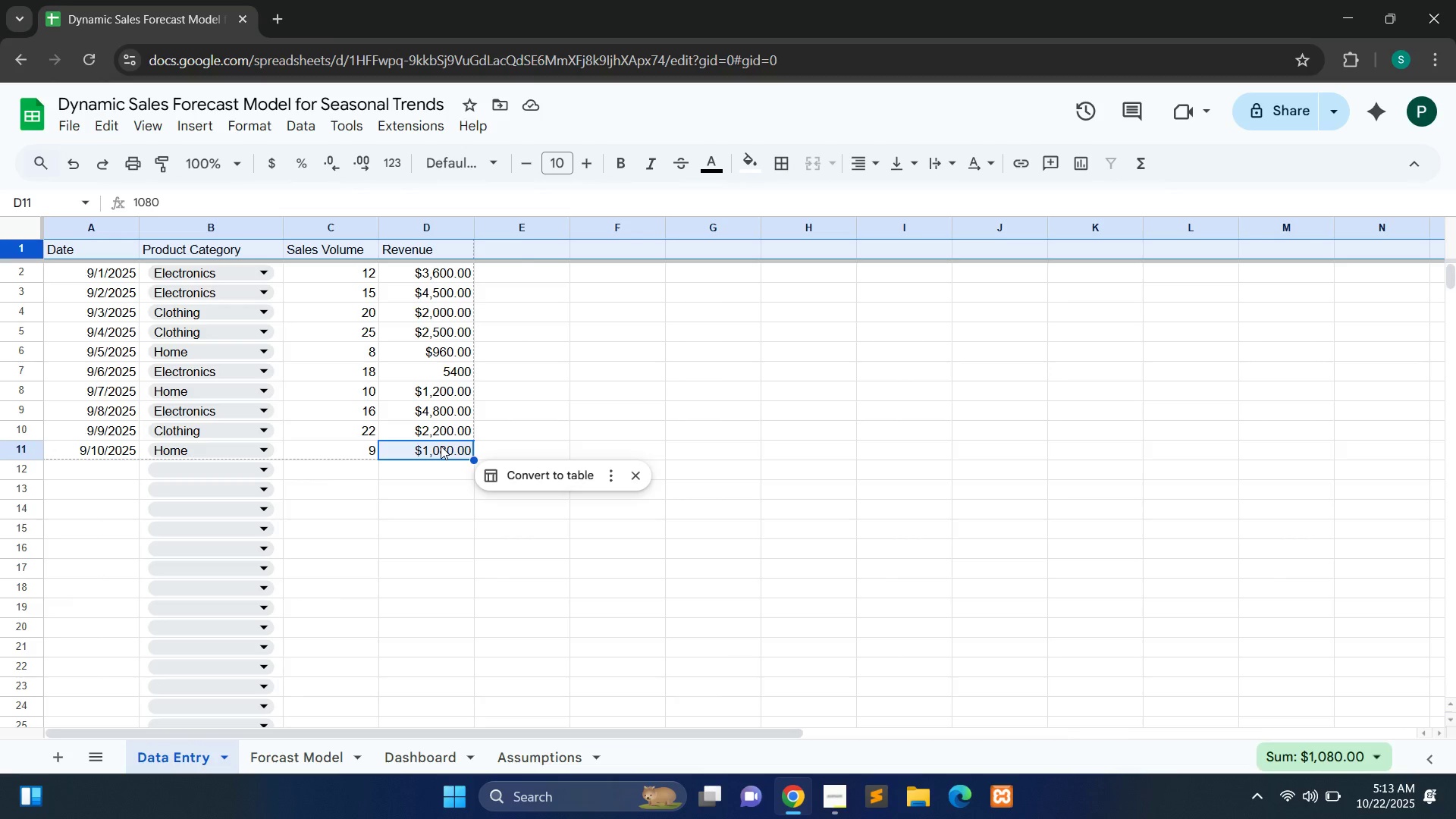 
key(Control+ControlLeft)
 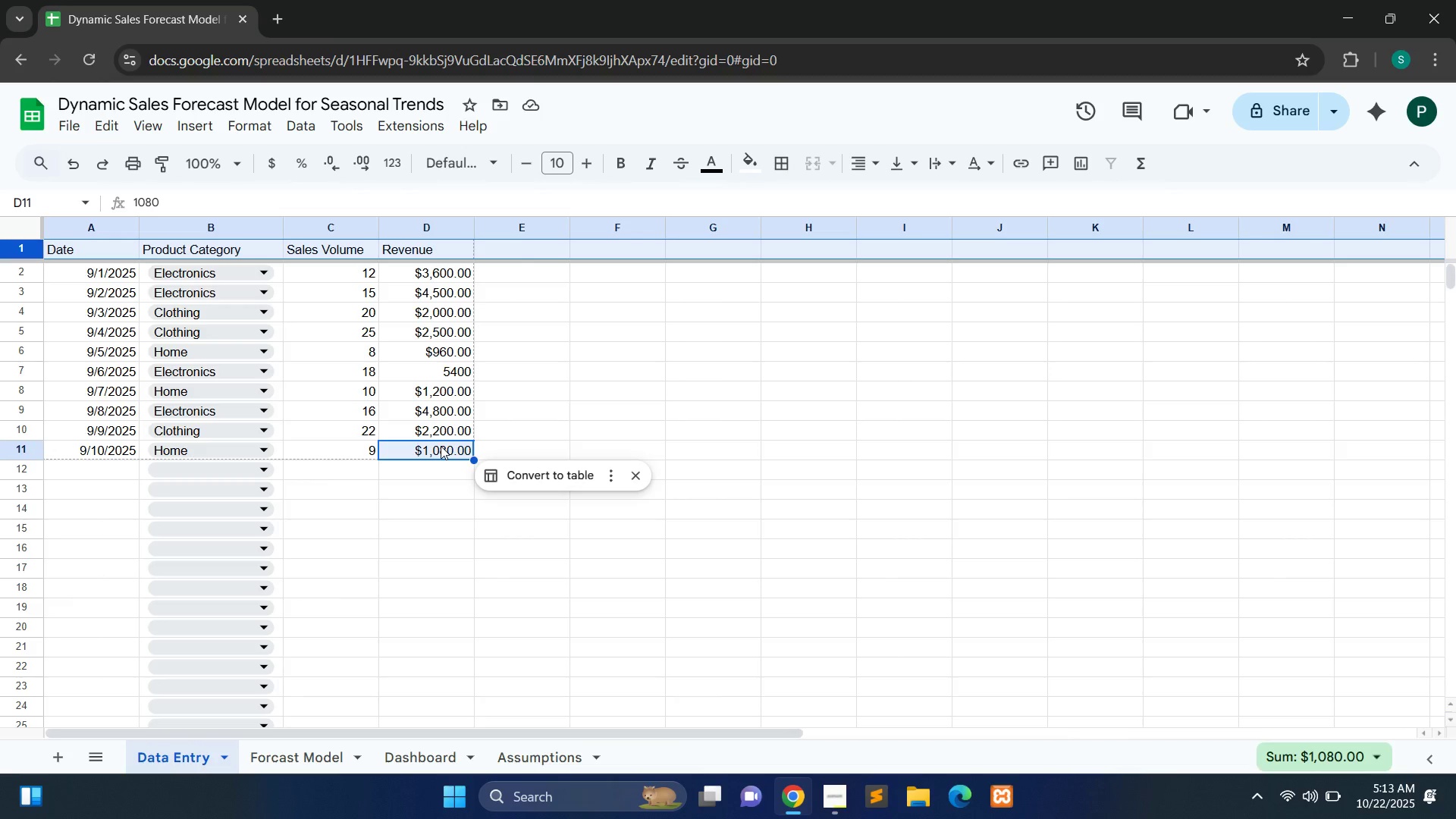 
key(Control+ControlLeft)
 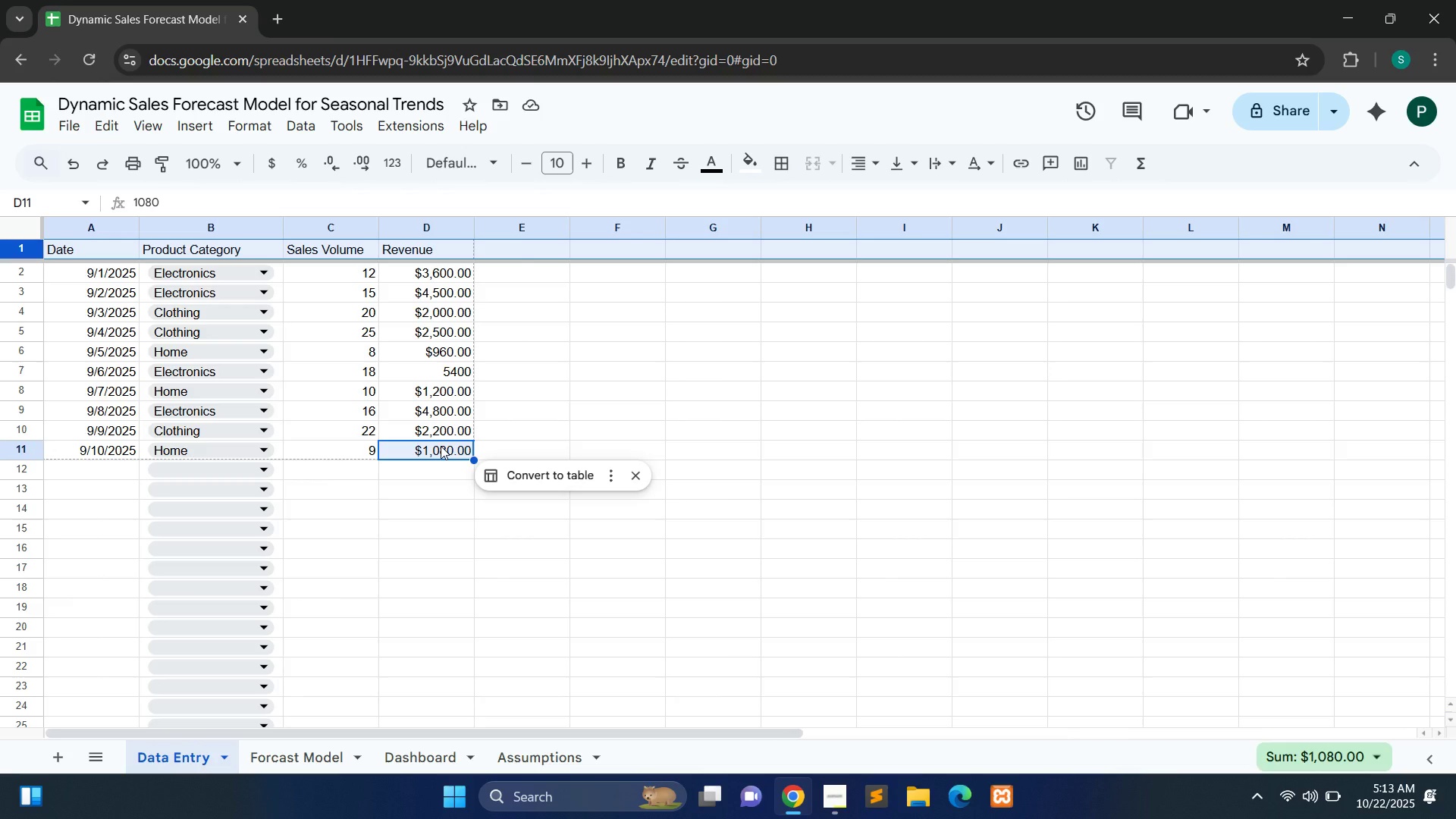 
key(Control+ControlLeft)
 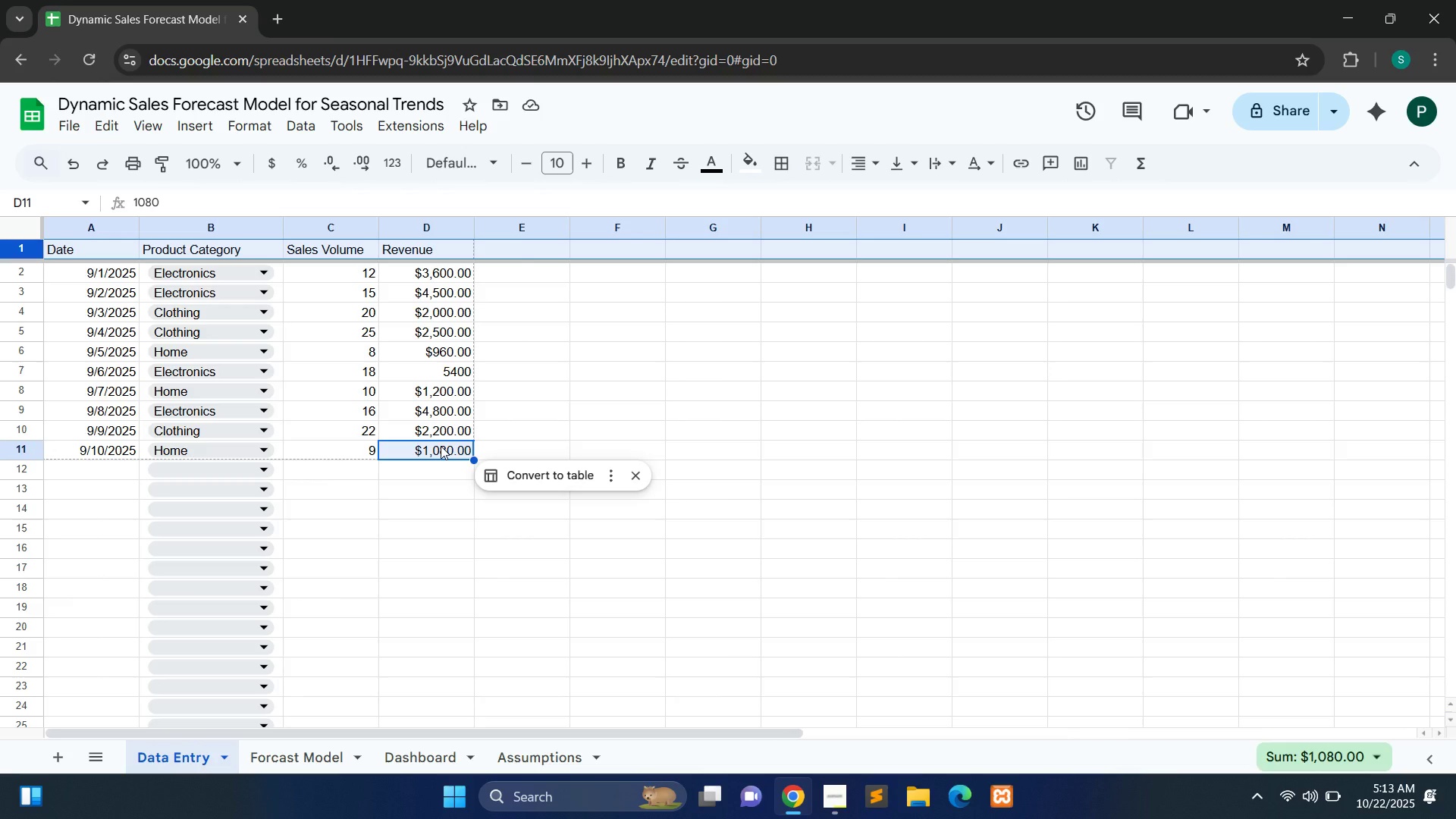 
key(Control+ControlLeft)
 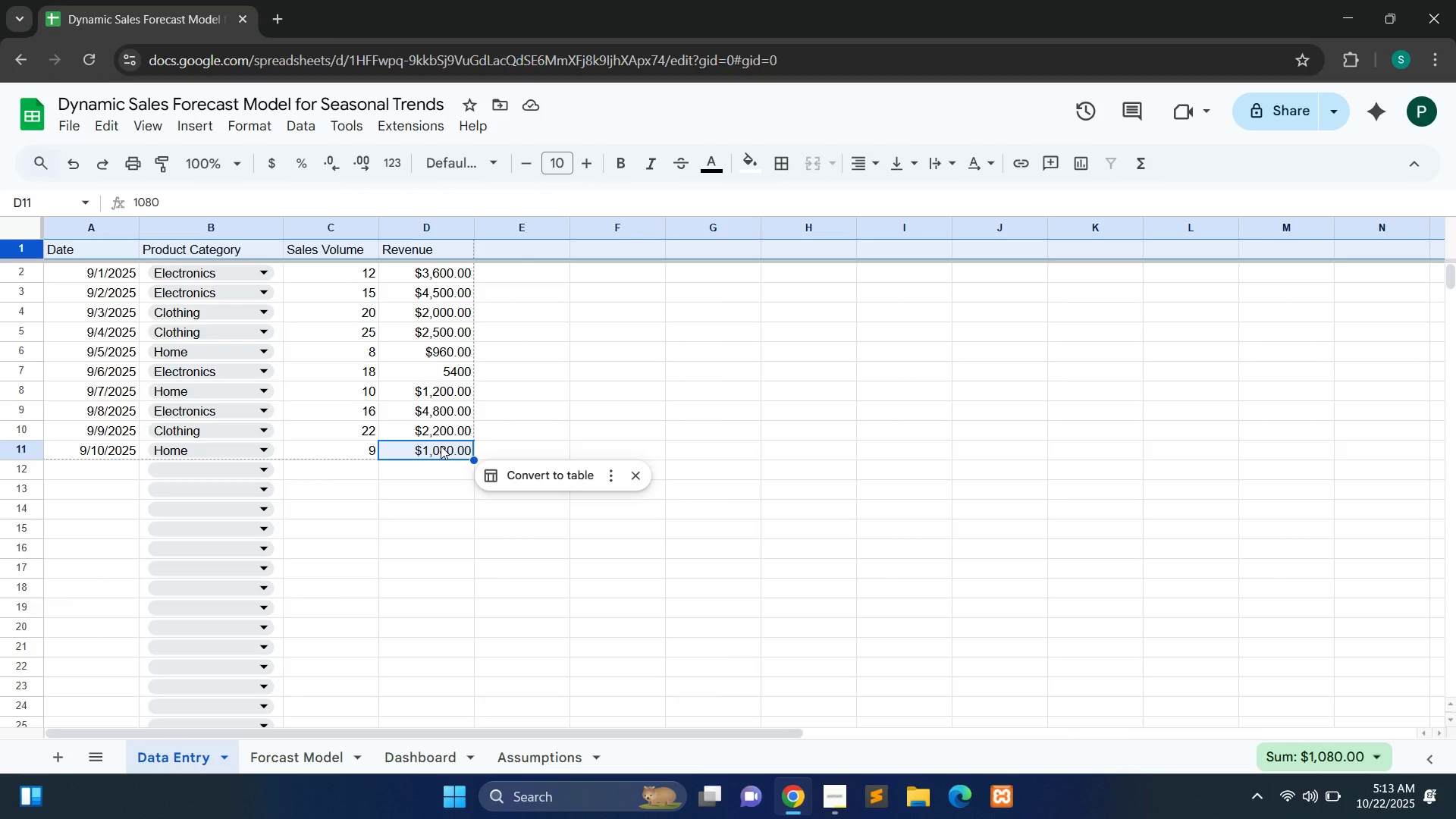 
key(Control+ControlLeft)
 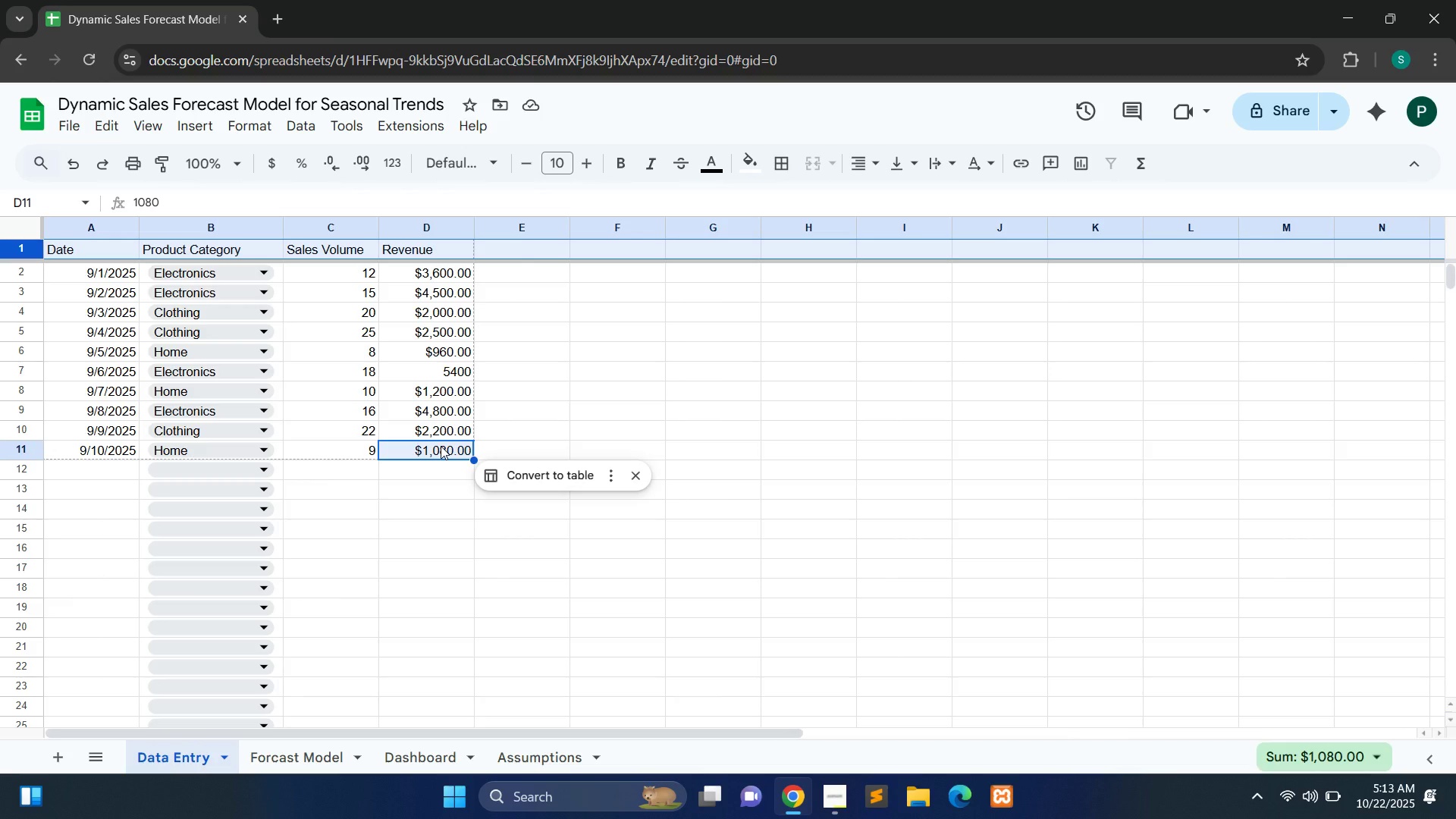 
key(Control+ControlLeft)
 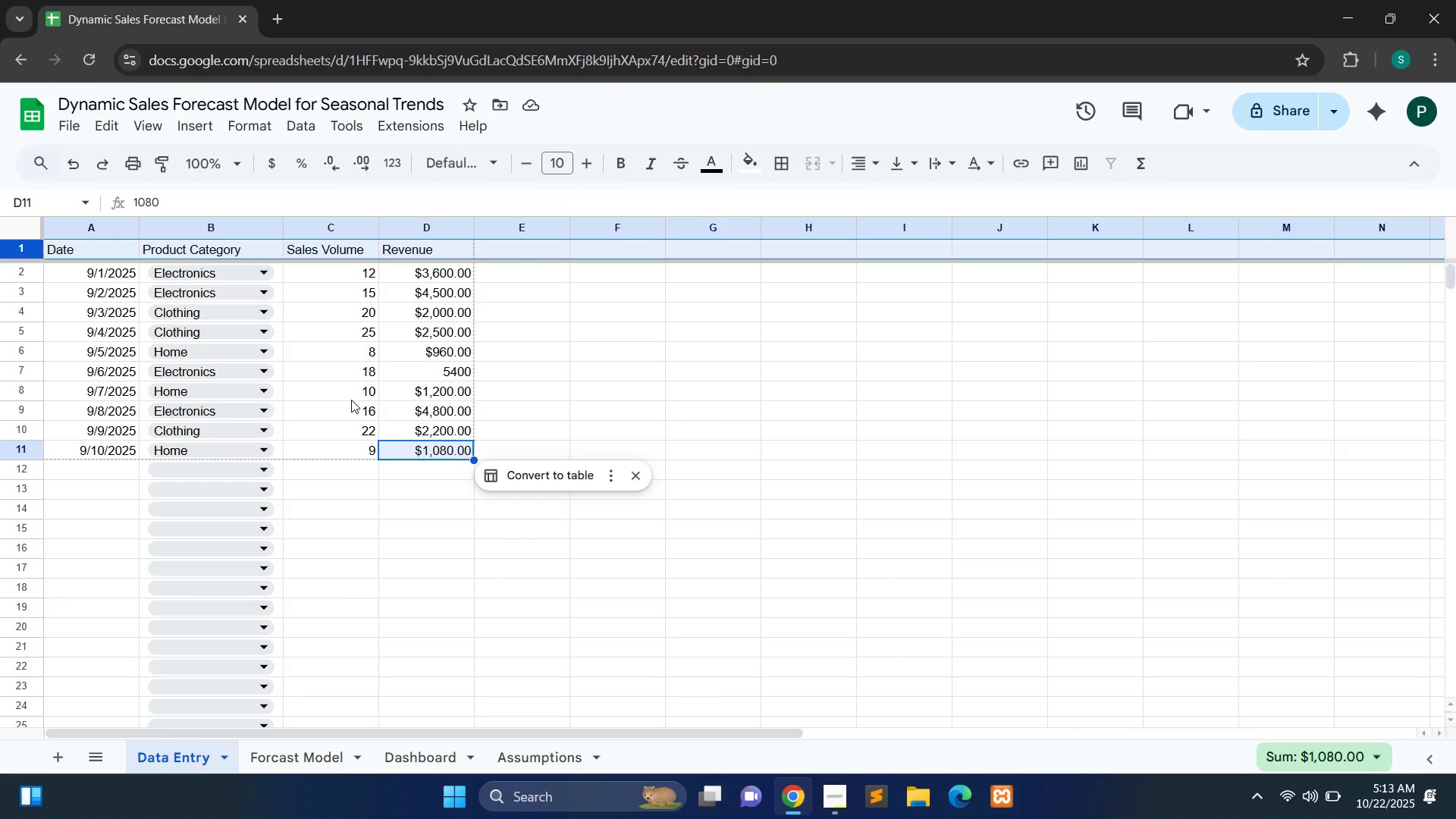 
wait(12.77)
 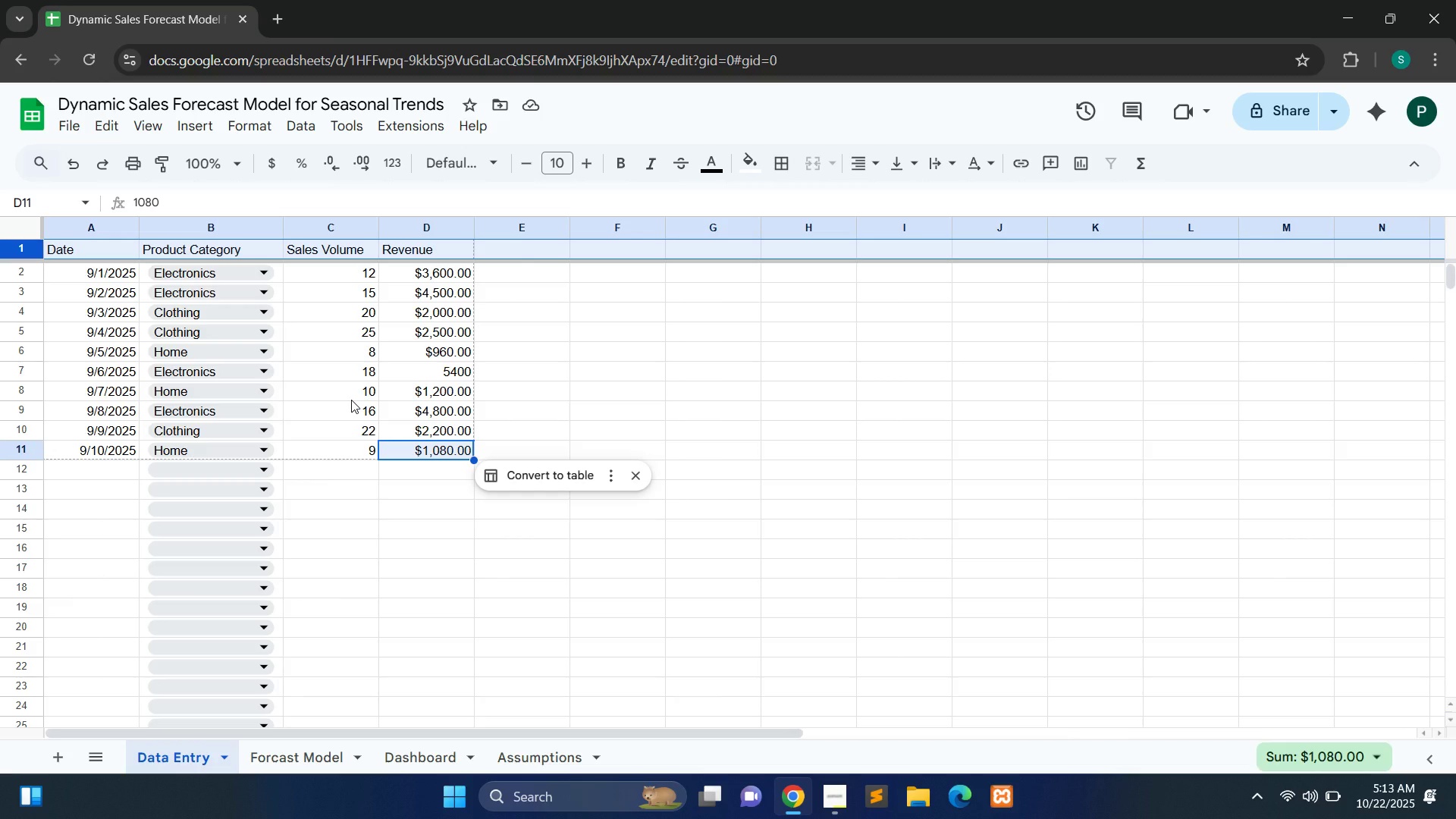 
left_click([199, 136])
 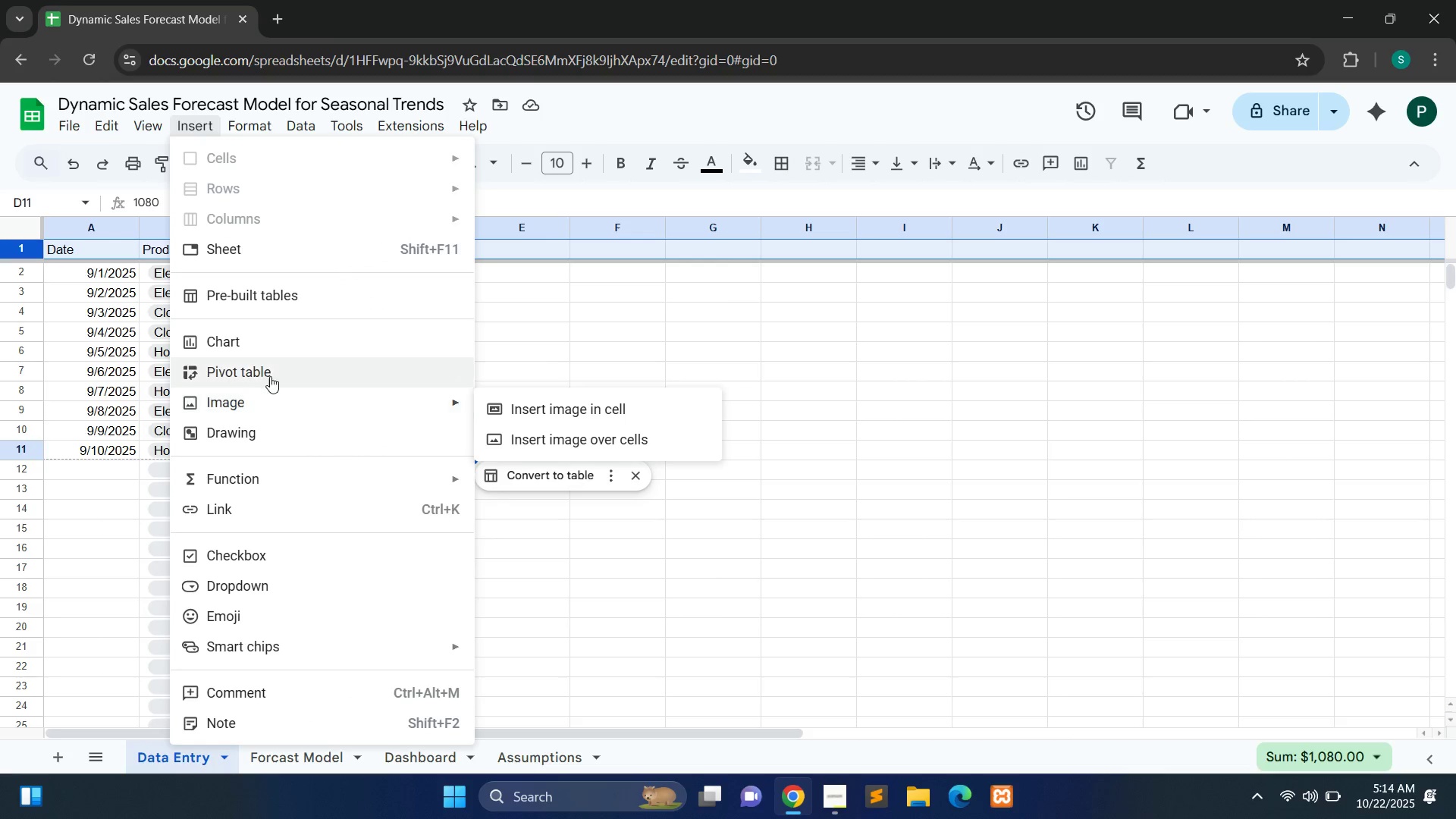 
left_click([271, 374])
 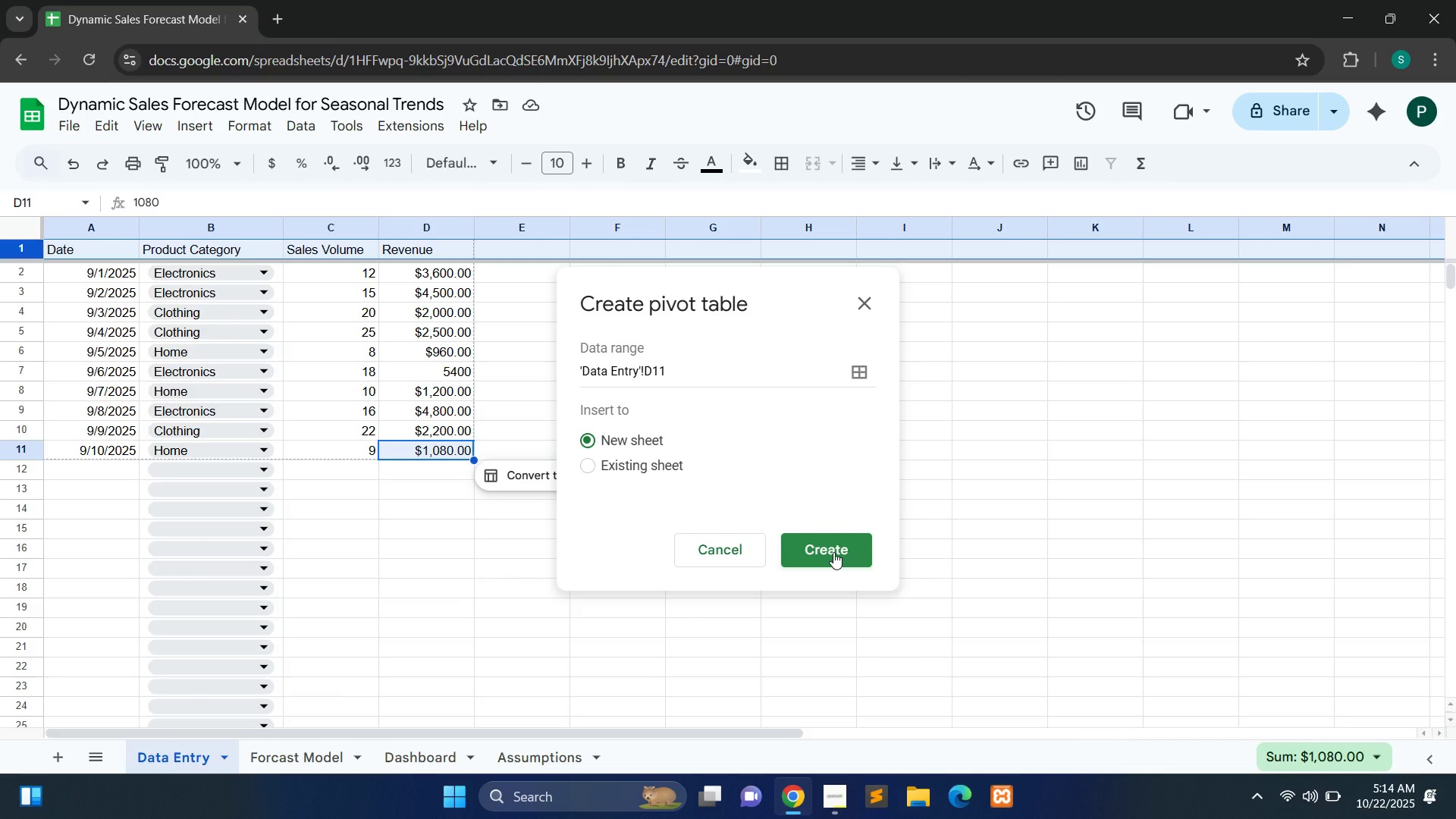 
left_click([833, 552])
 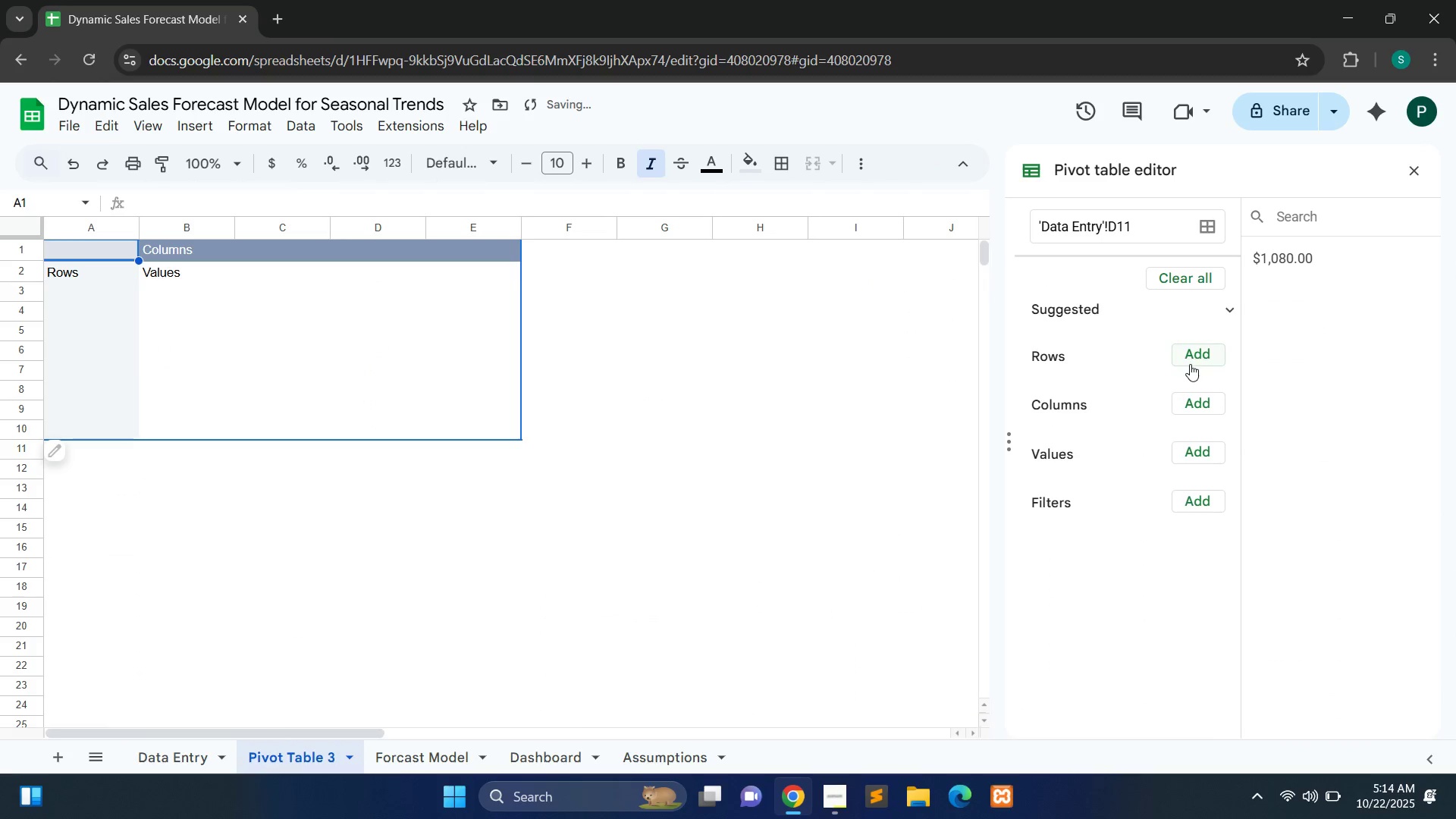 
left_click([1190, 364])
 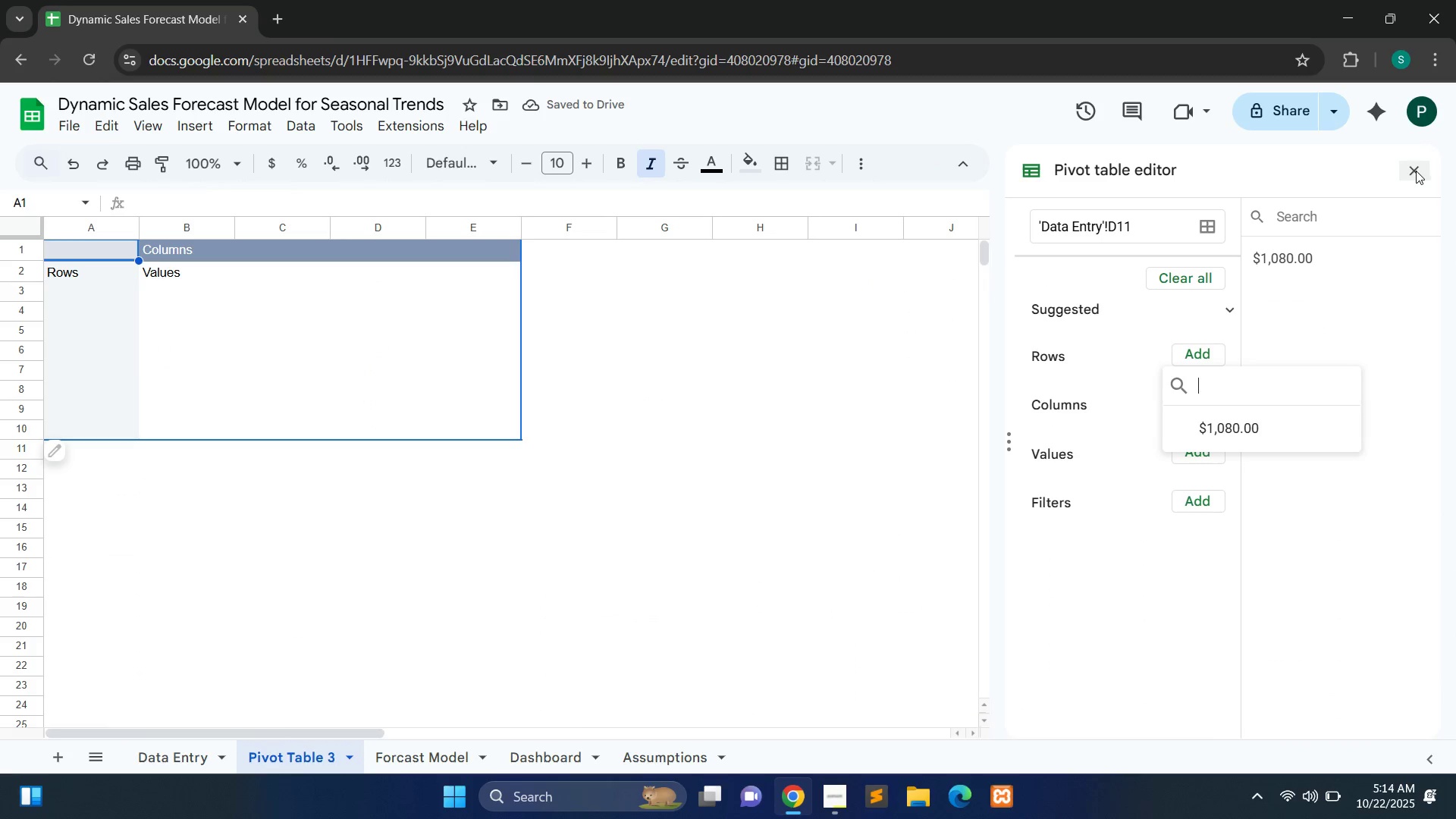 
left_click([1416, 171])
 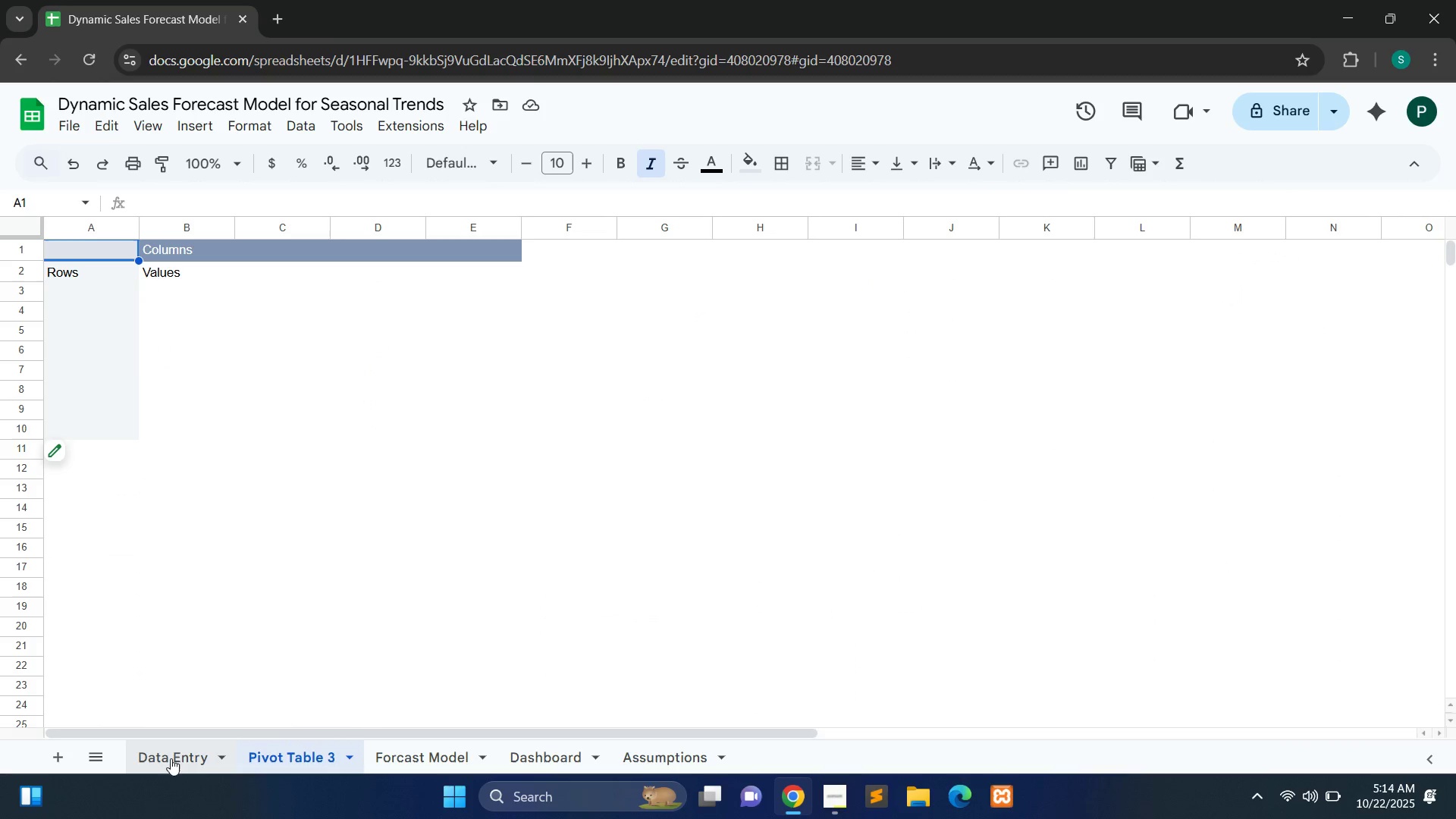 
left_click([168, 762])
 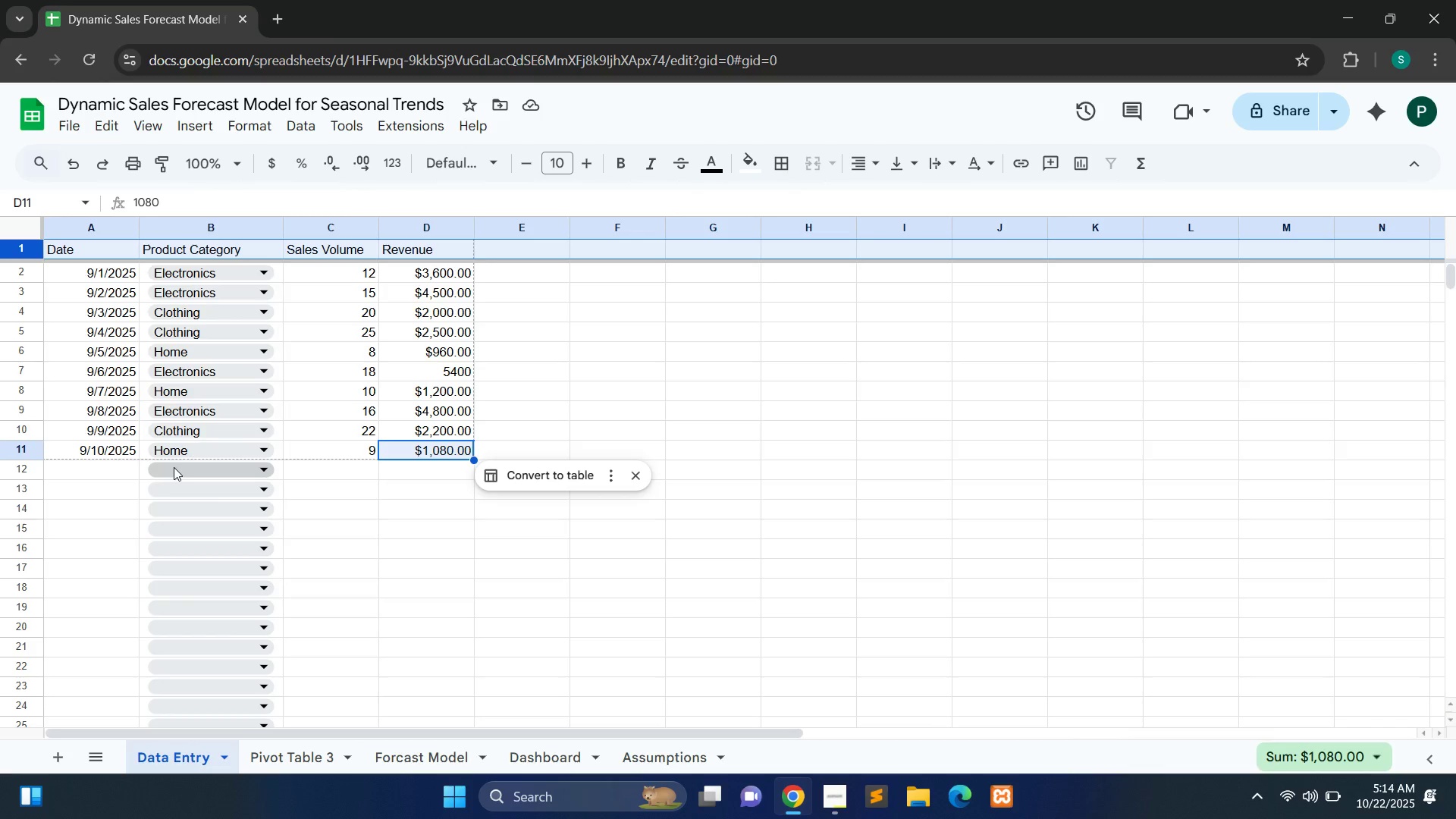 
hold_key(key=ControlLeft, duration=1.5)
left_click([116, 277])
 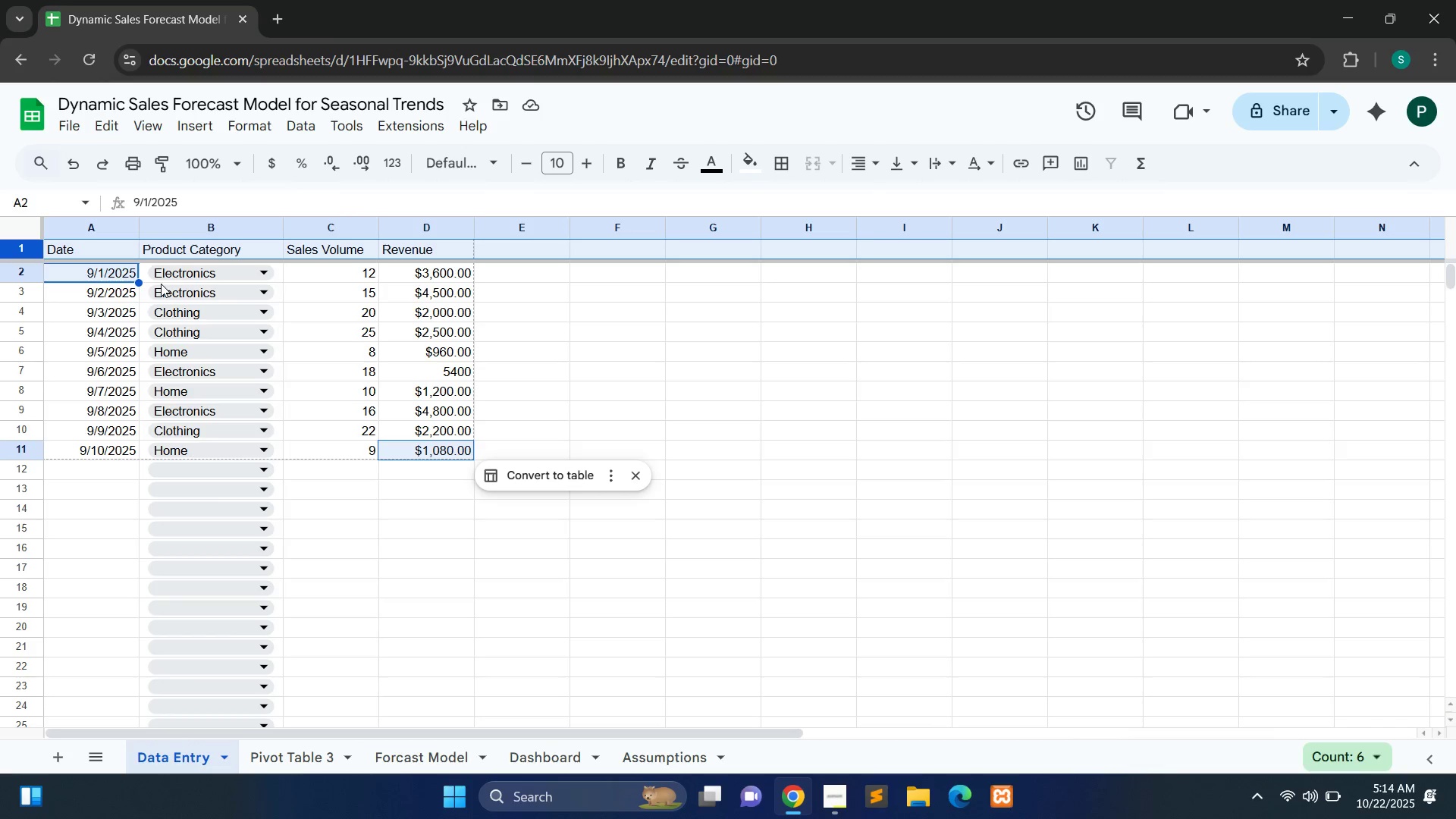 
hold_key(key=ControlLeft, duration=1.52)
 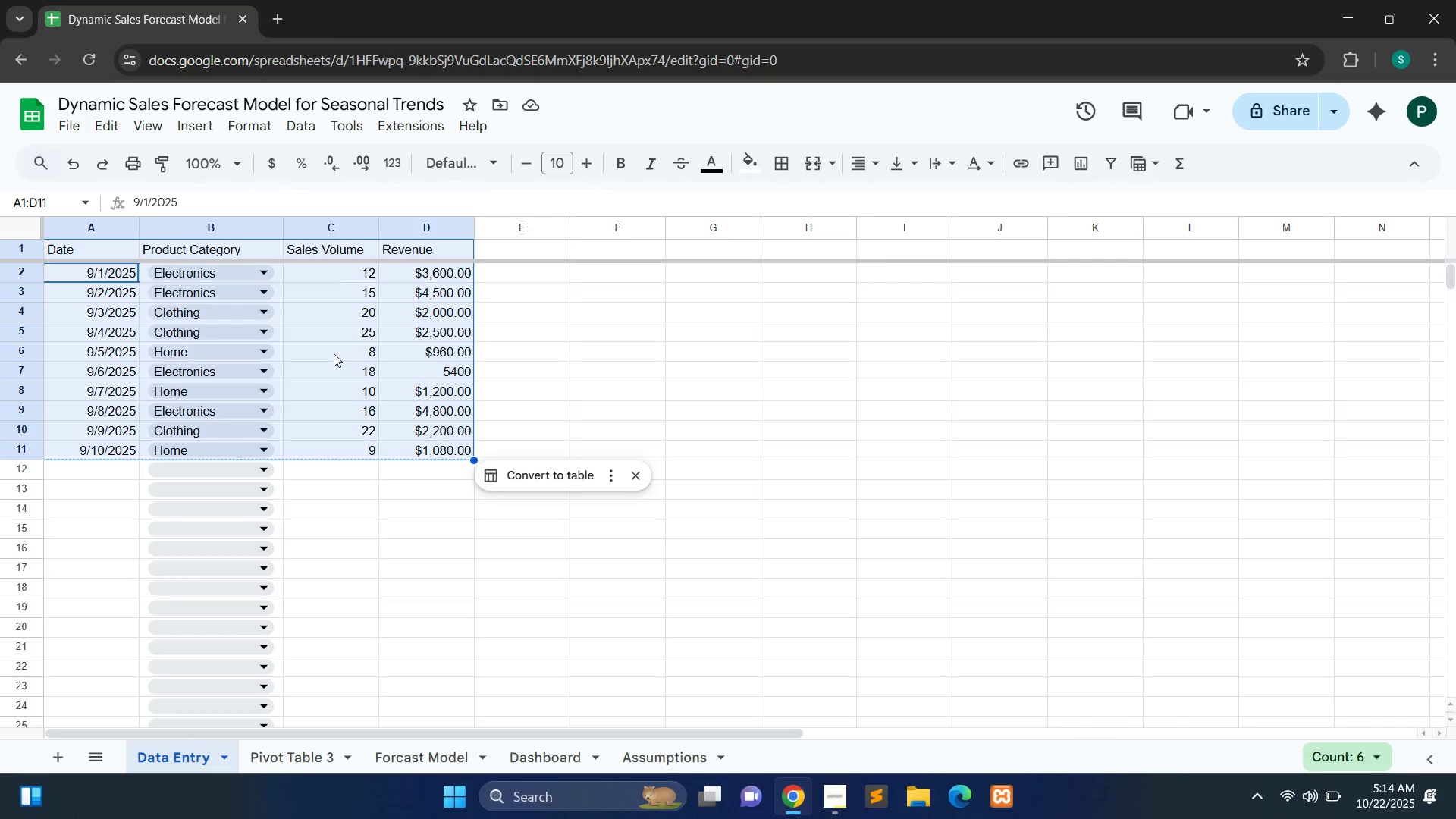 
key(Control+A)
 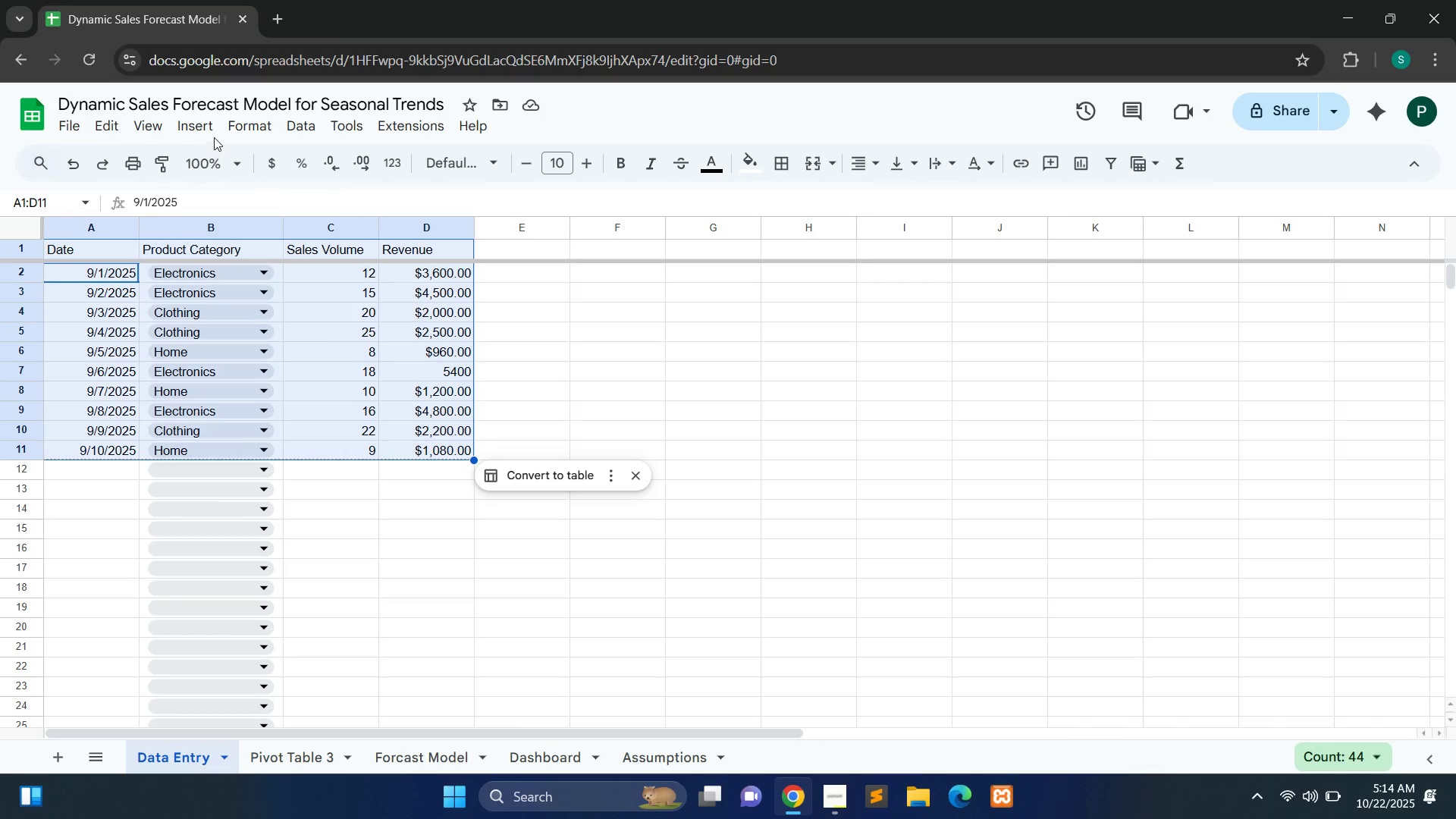 
left_click([208, 131])
 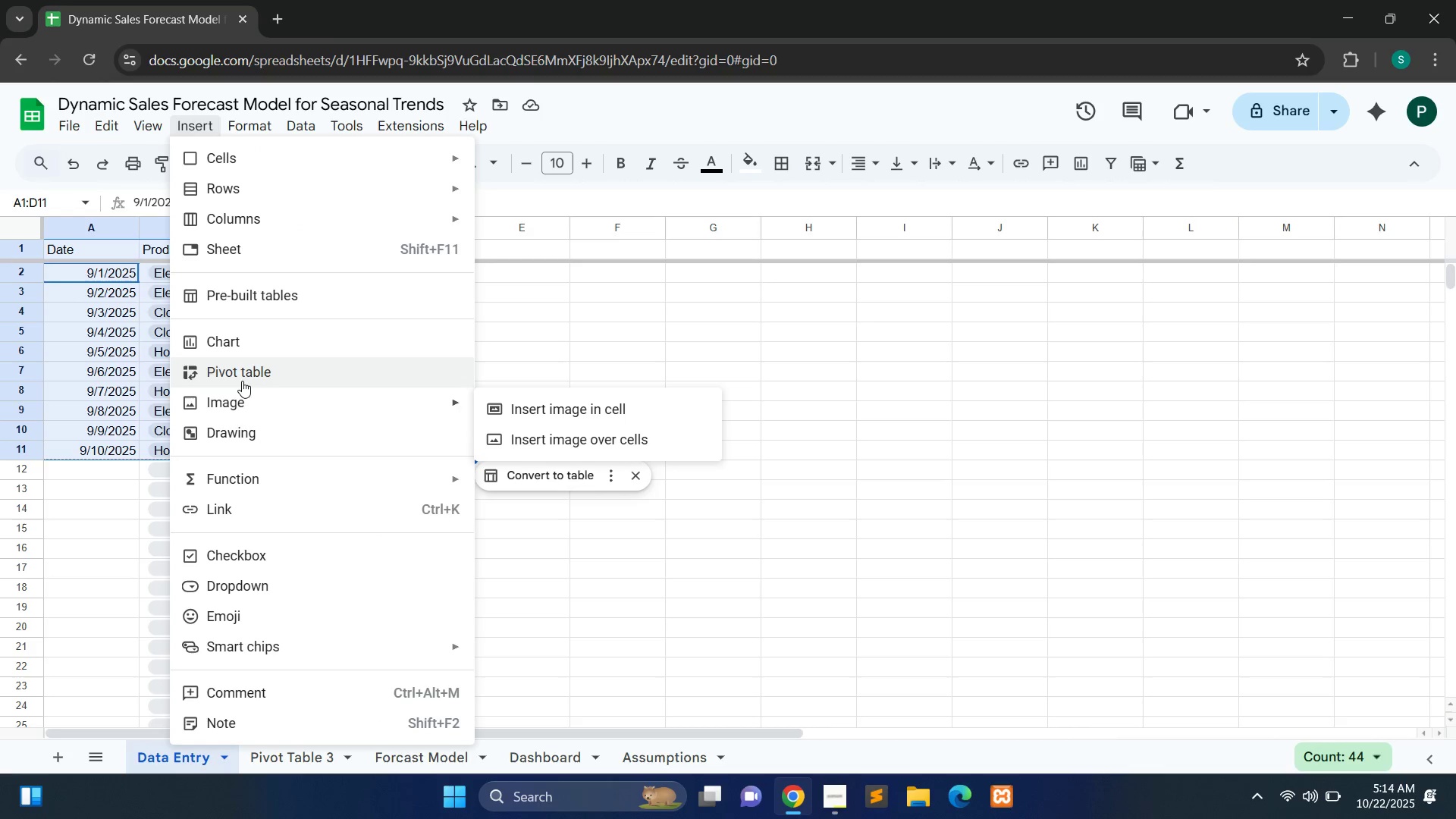 
left_click([242, 381])
 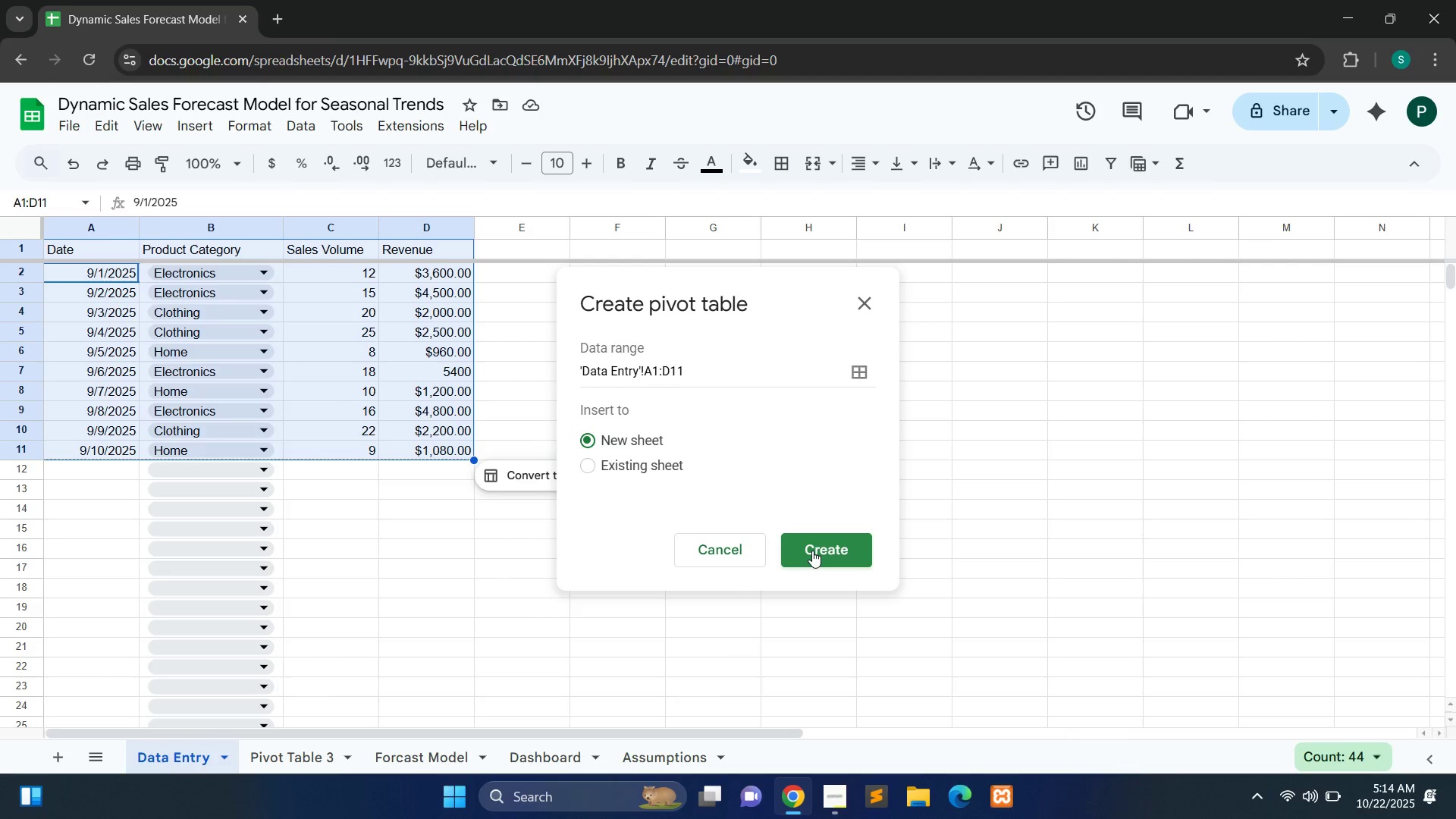 
left_click([812, 551])
 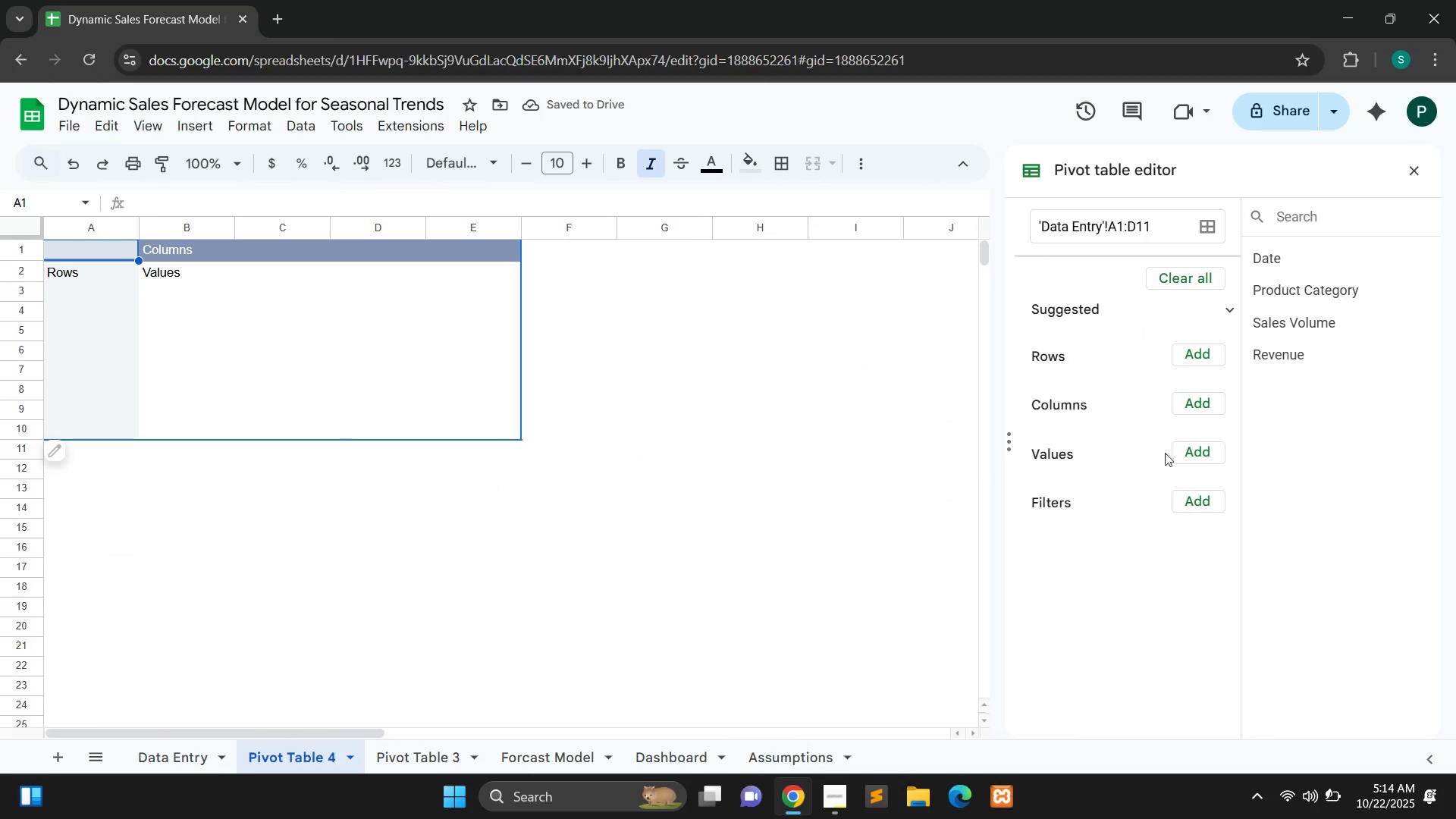 
left_click([1194, 350])
 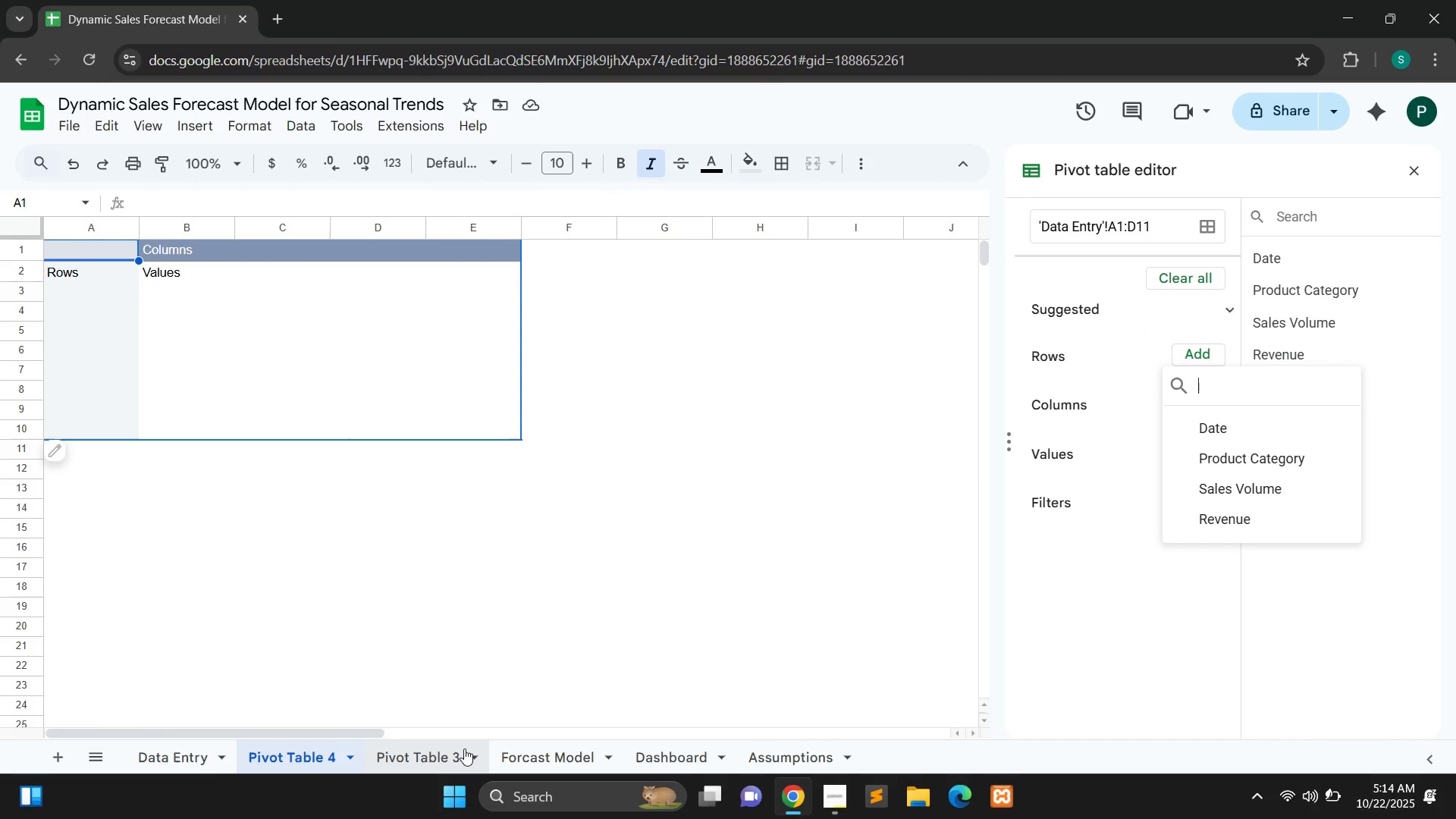 
right_click([464, 748])
 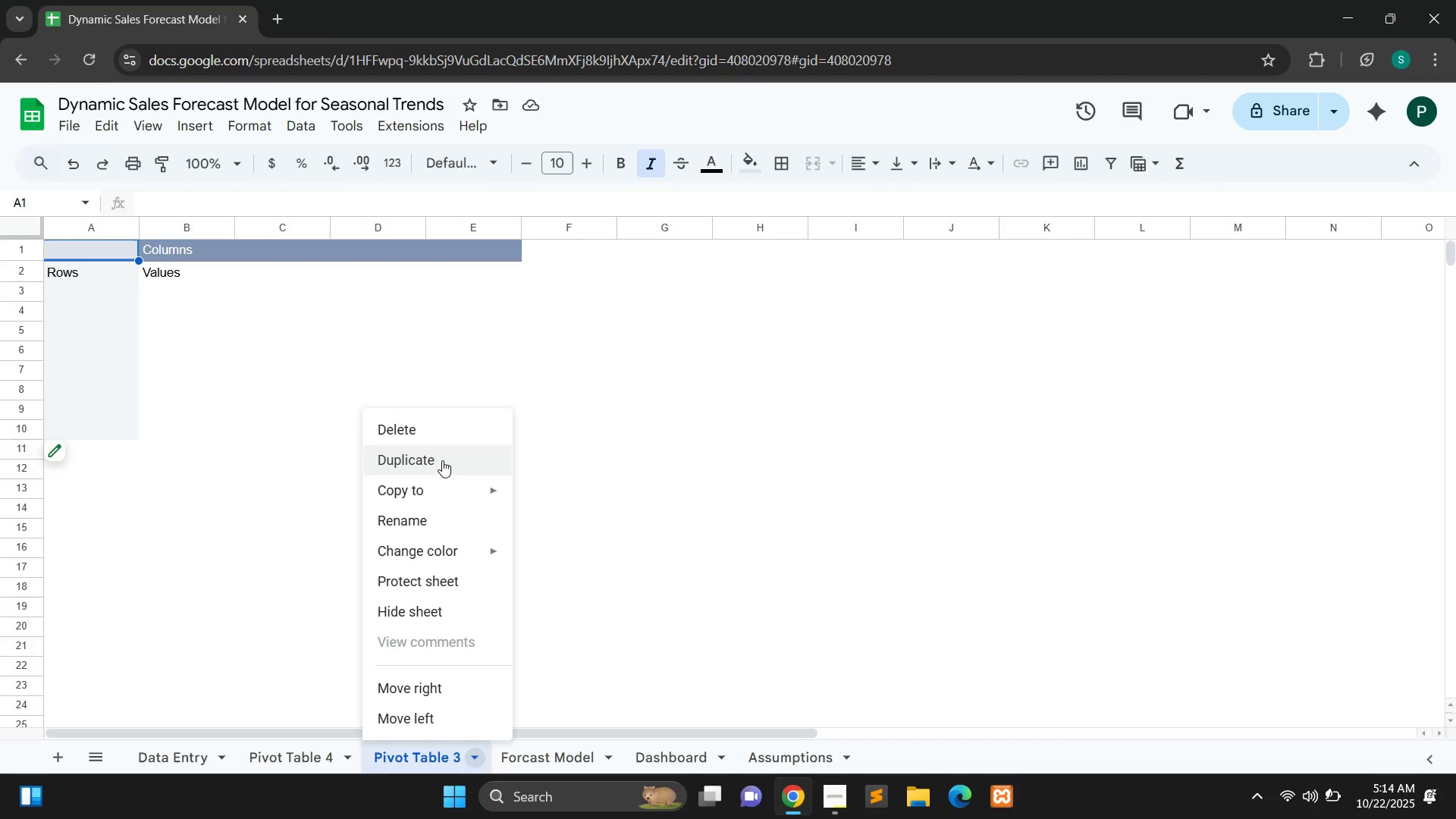 
left_click([437, 438])
 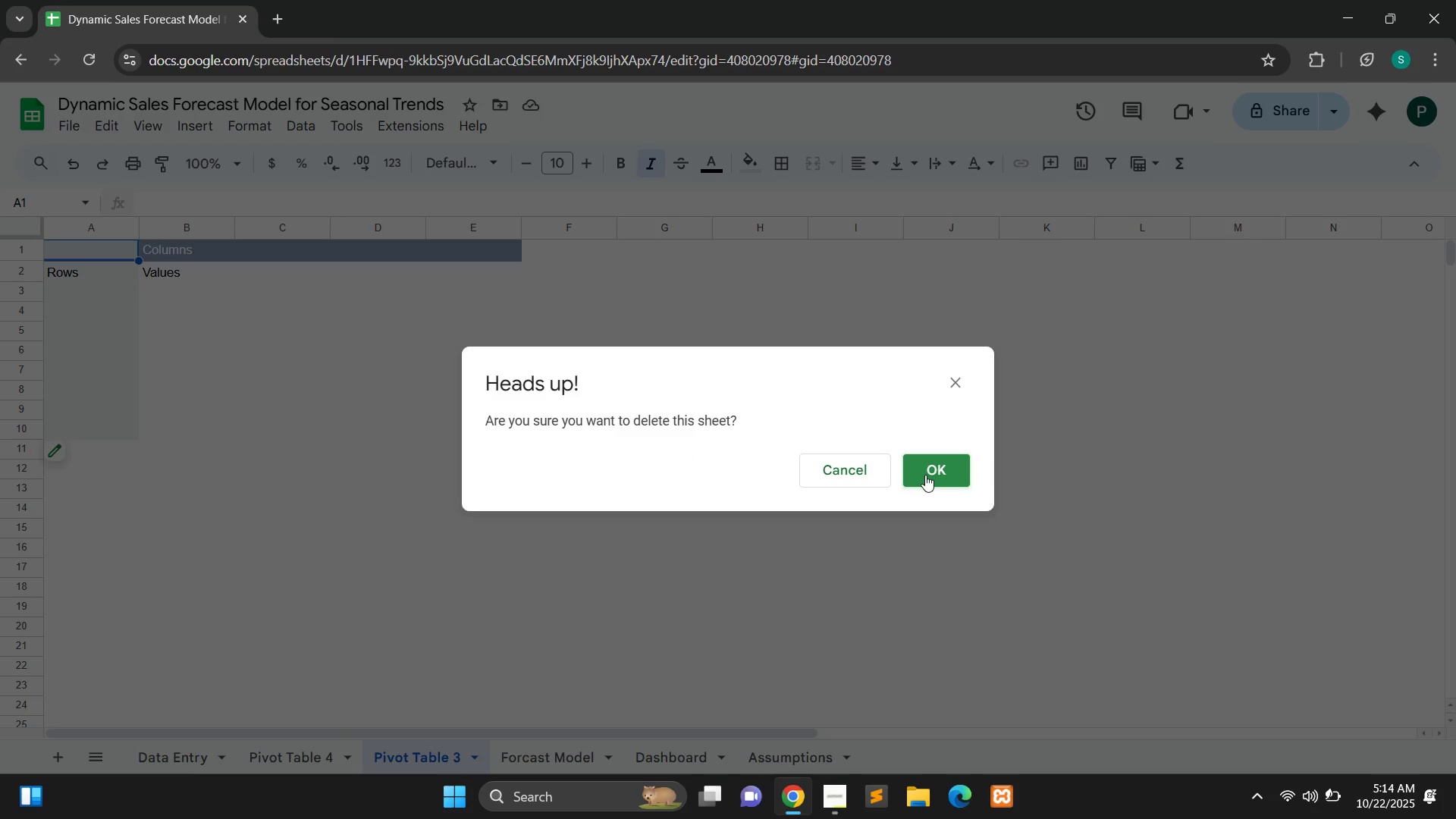 
left_click([925, 475])
 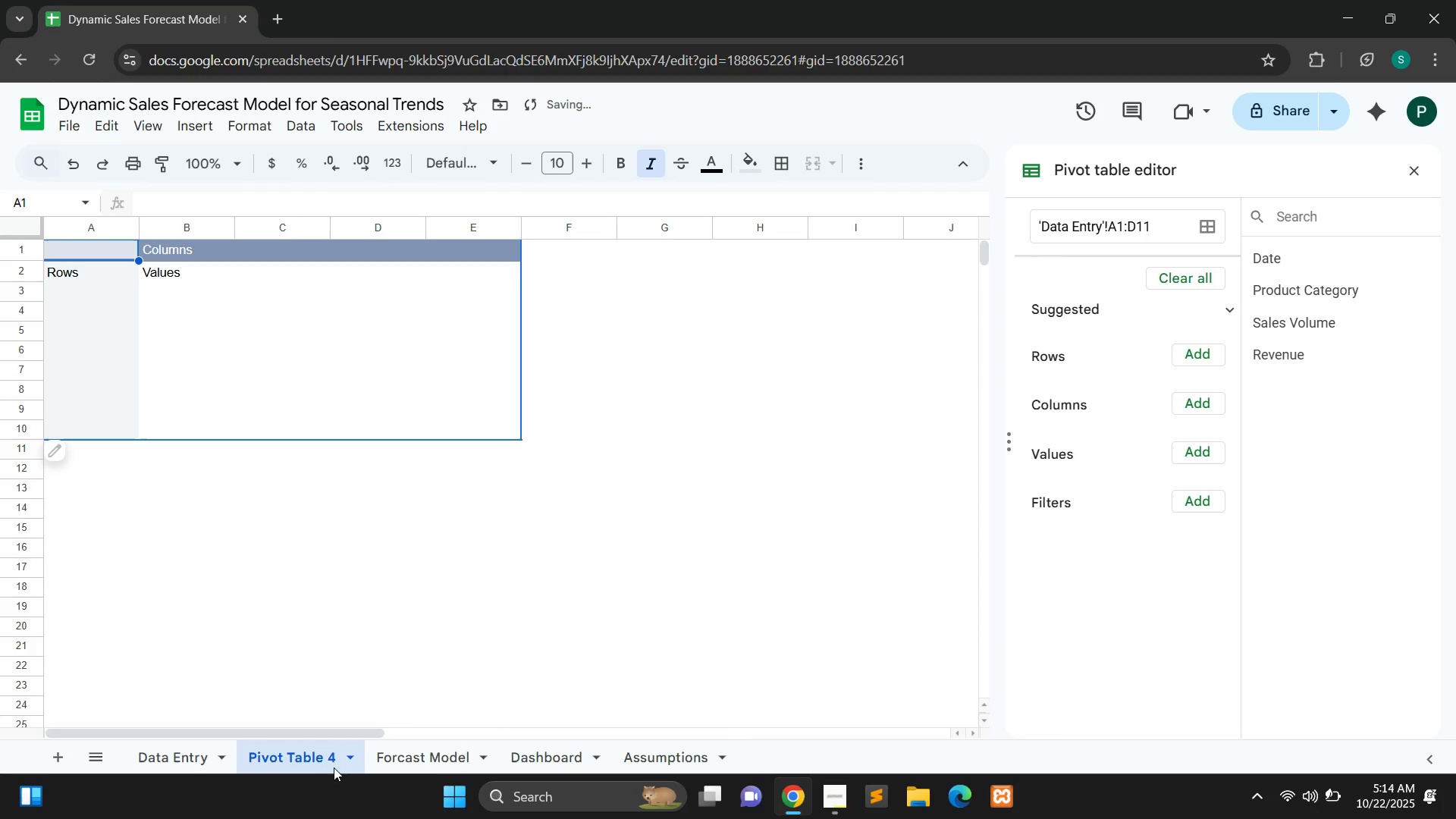 
double_click([336, 760])
 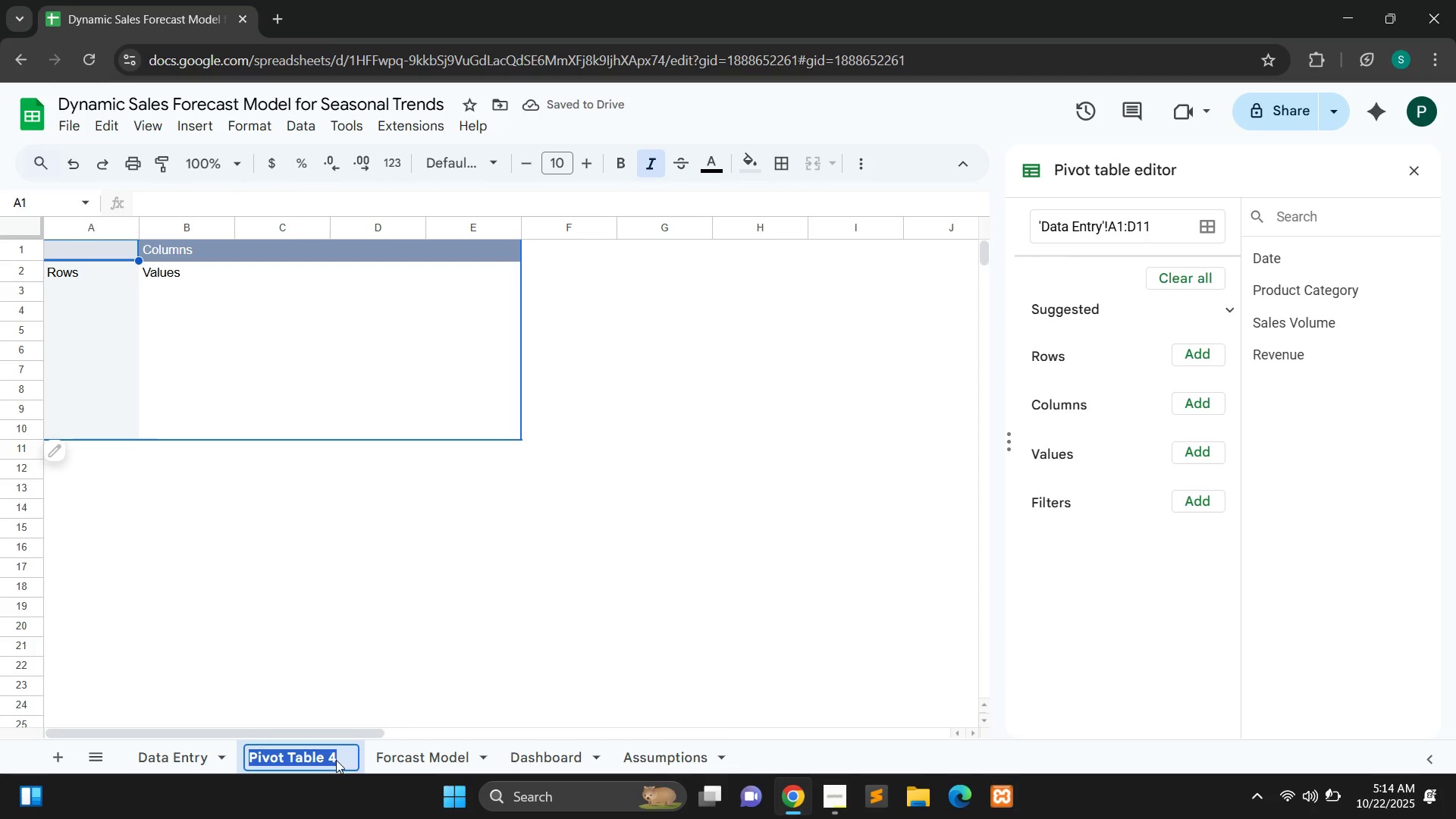 
key(ArrowRight)
 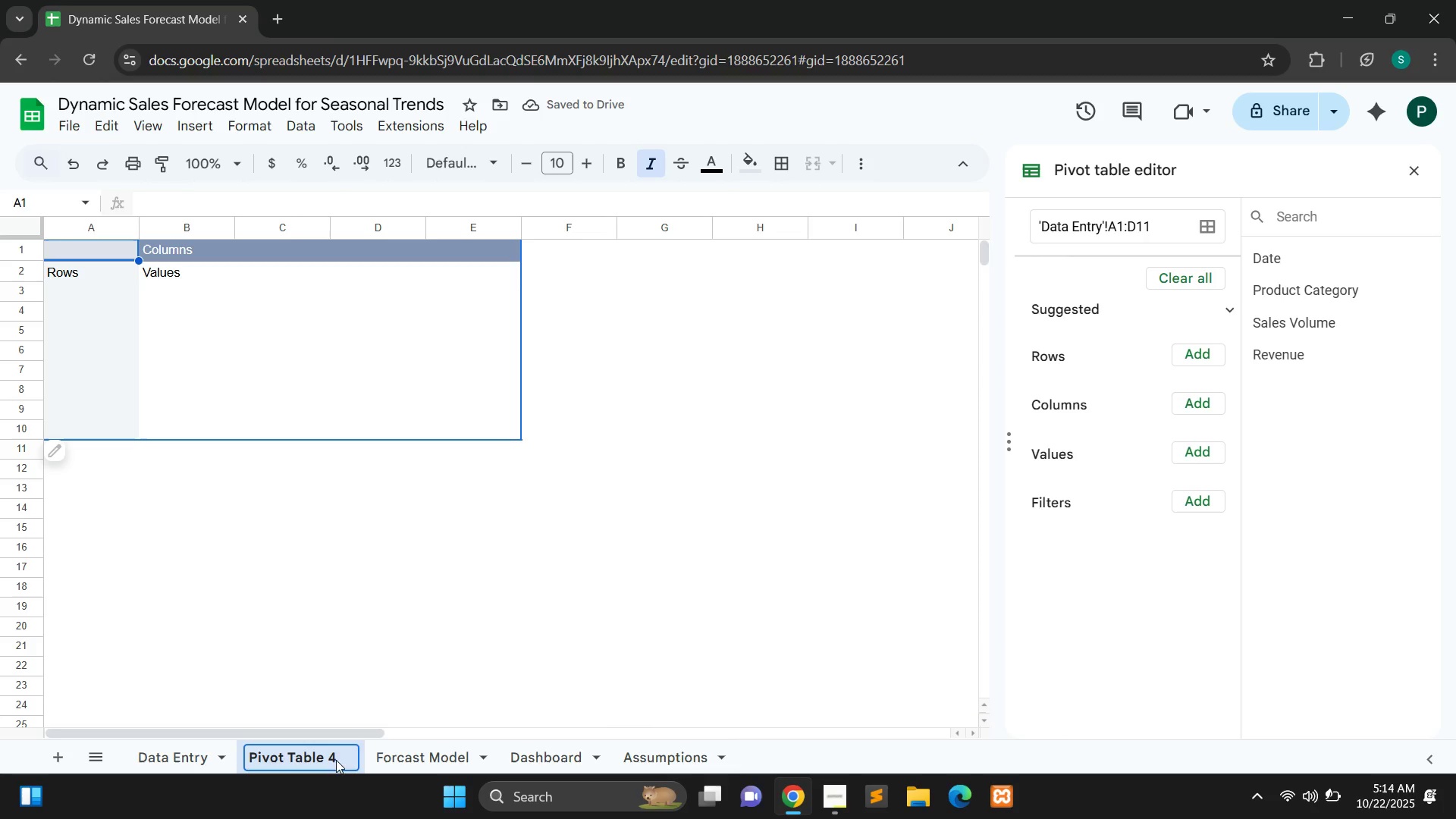 
key(Backspace)
 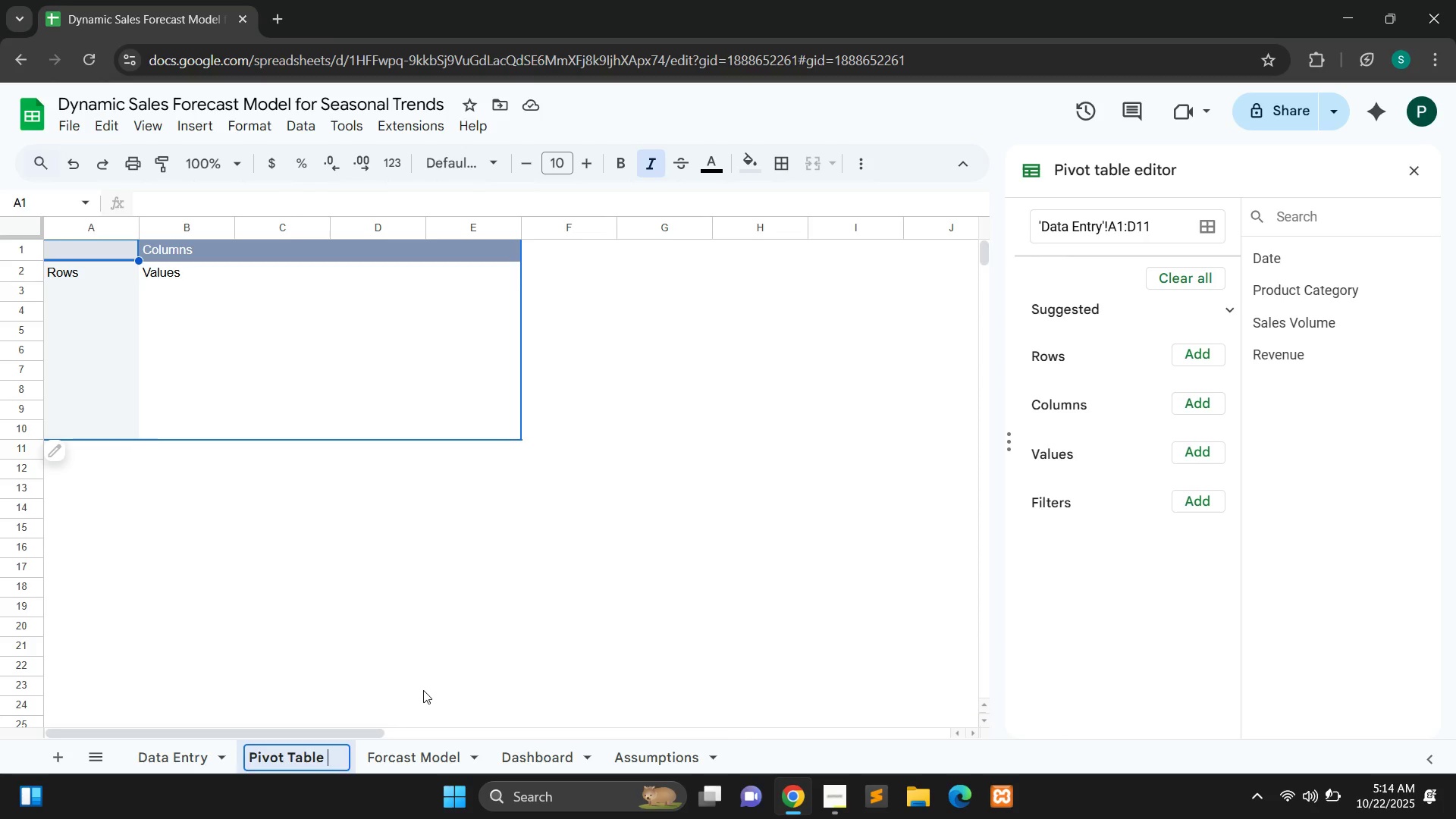 
left_click([423, 690])
 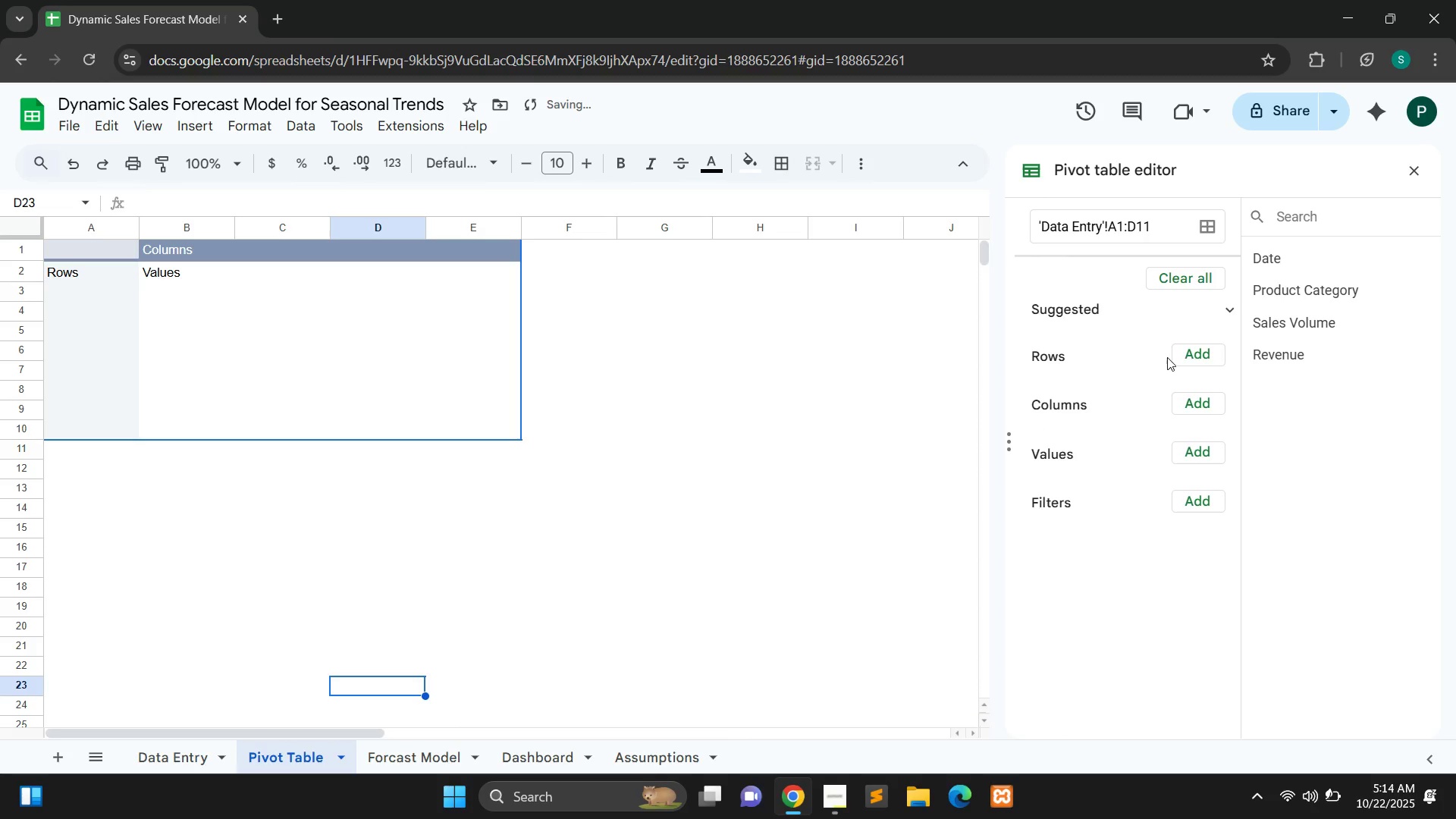 
left_click([1181, 357])
 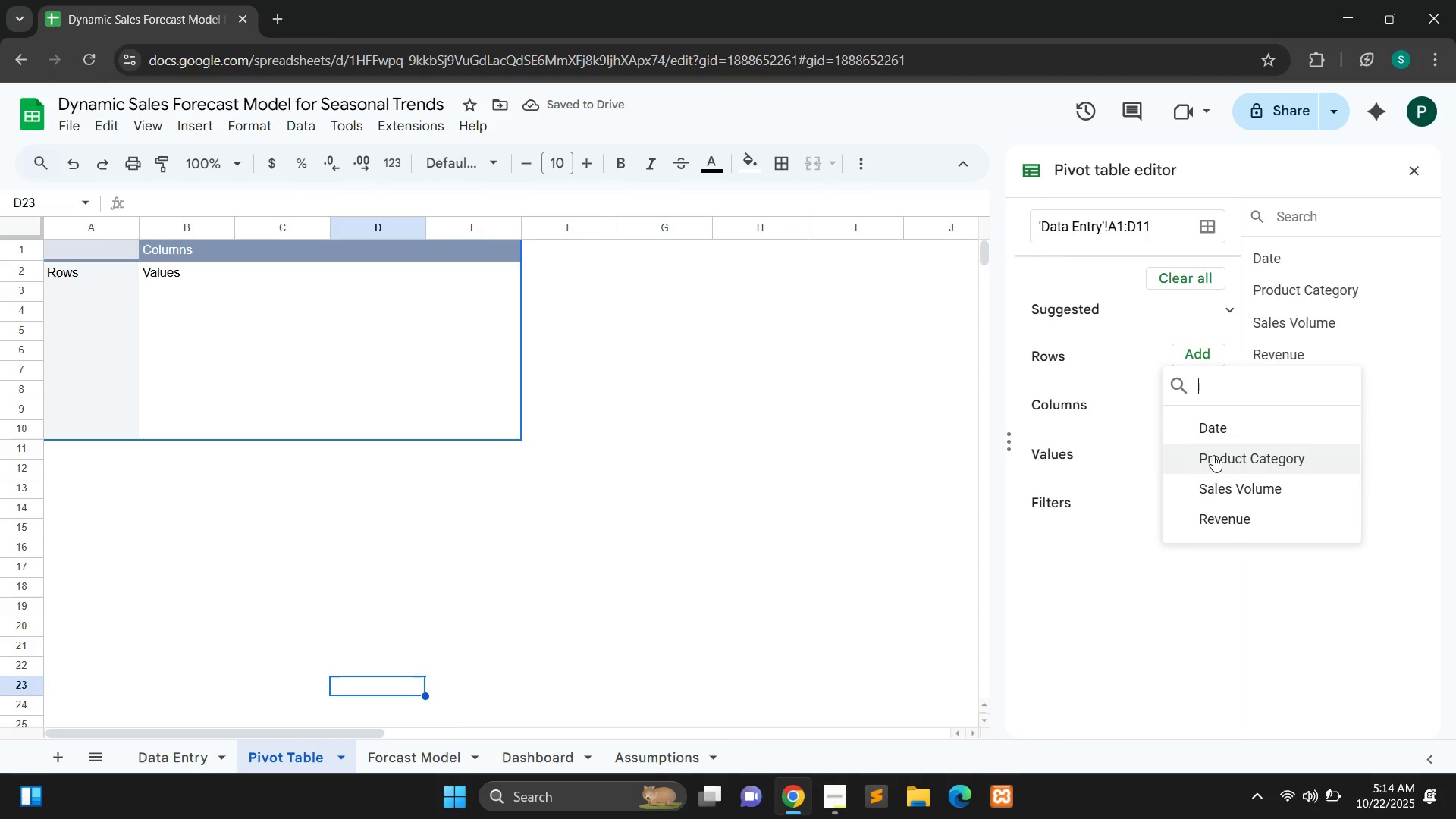 
left_click([1213, 455])
 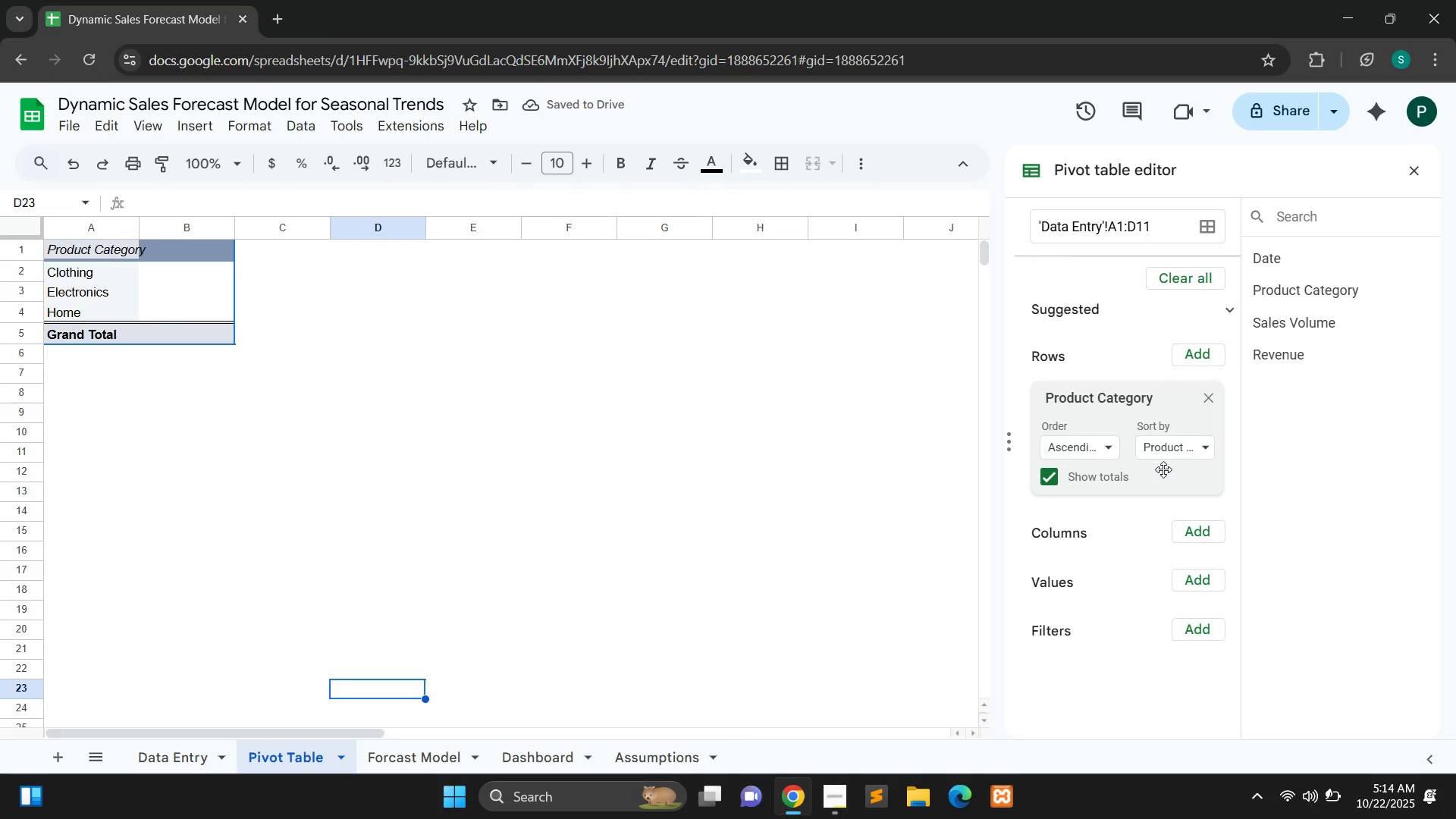 
wait(5.78)
 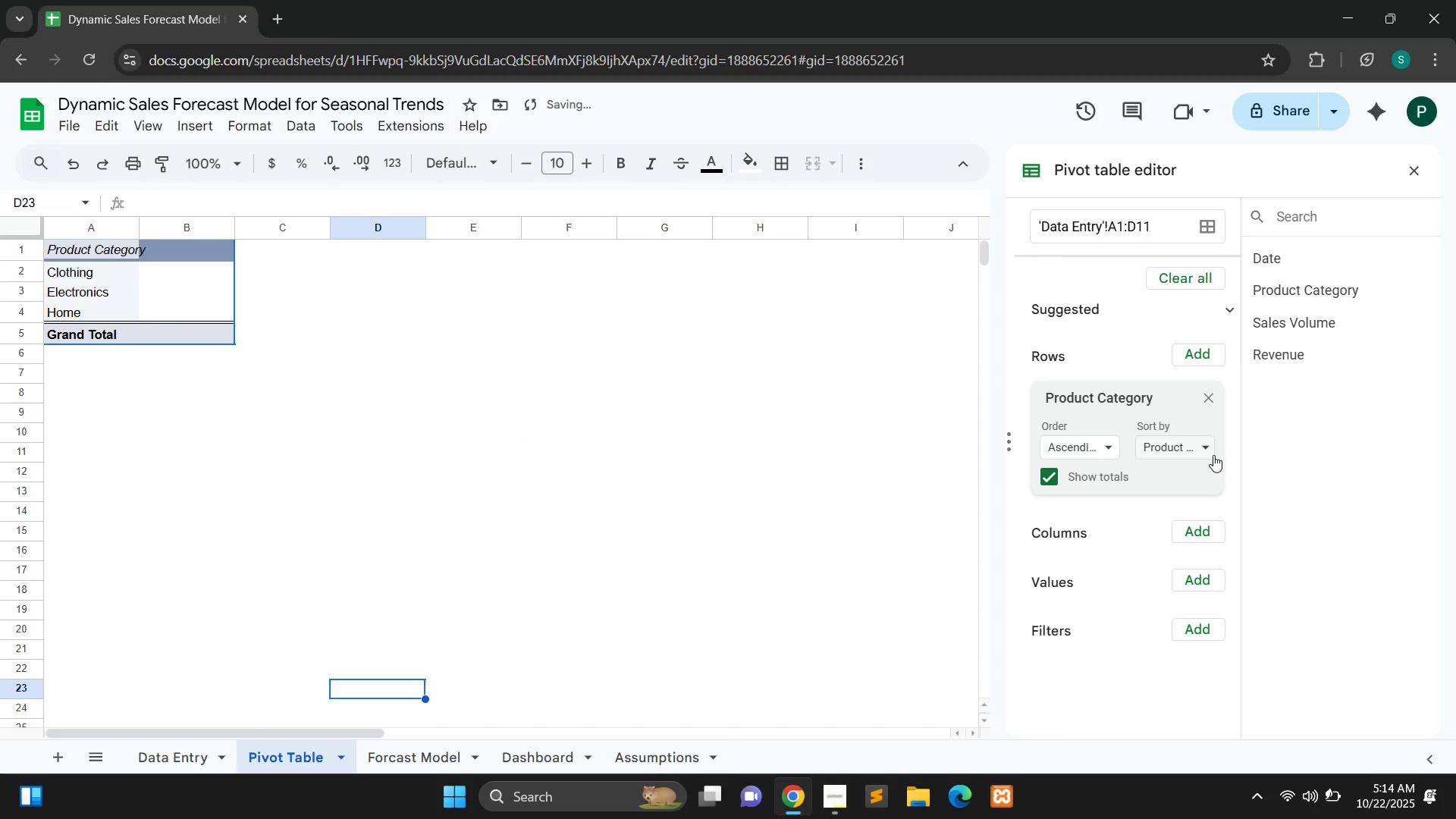 
left_click([1188, 580])
 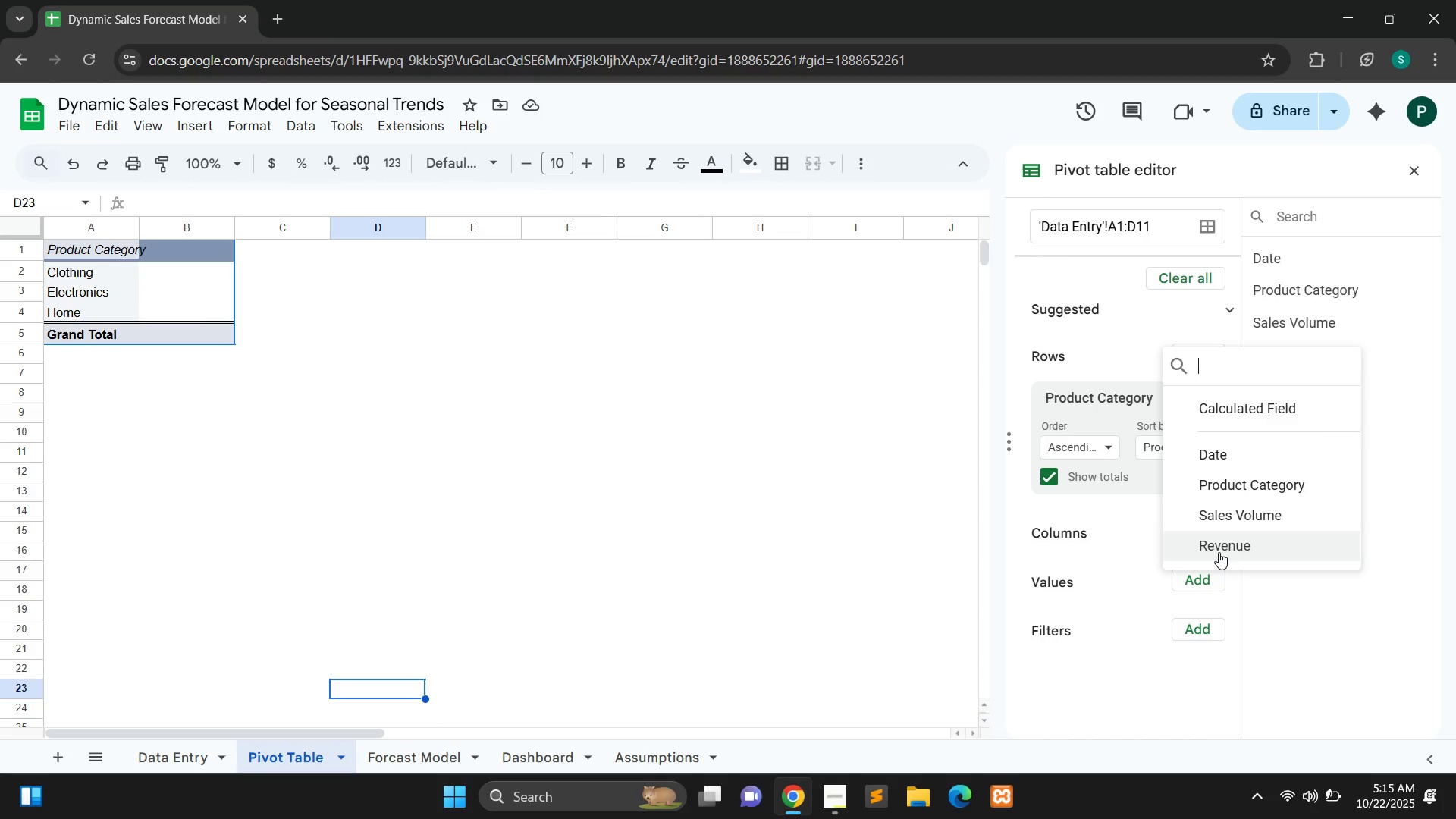 
wait(12.32)
 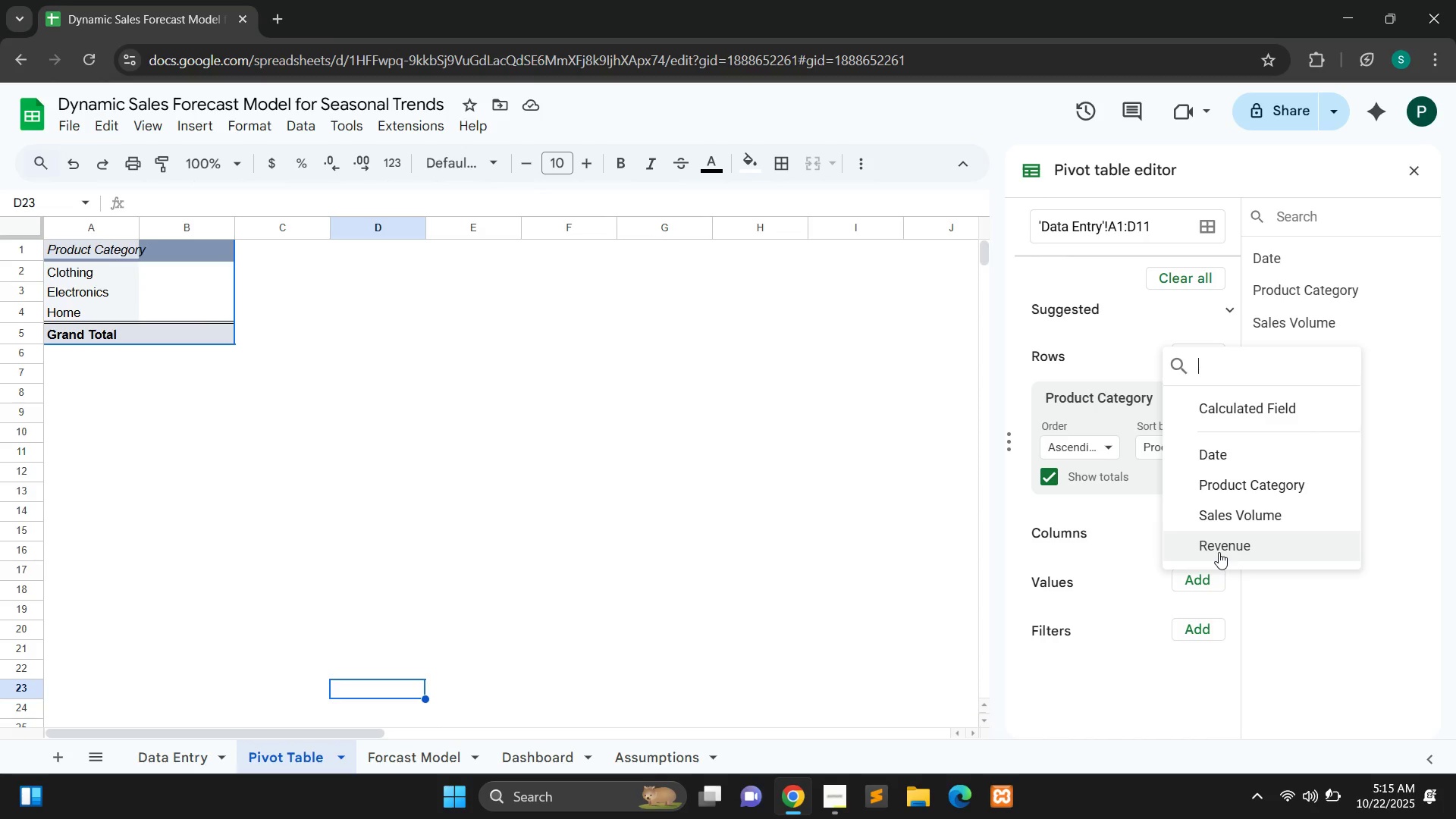 
left_click([1219, 552])
 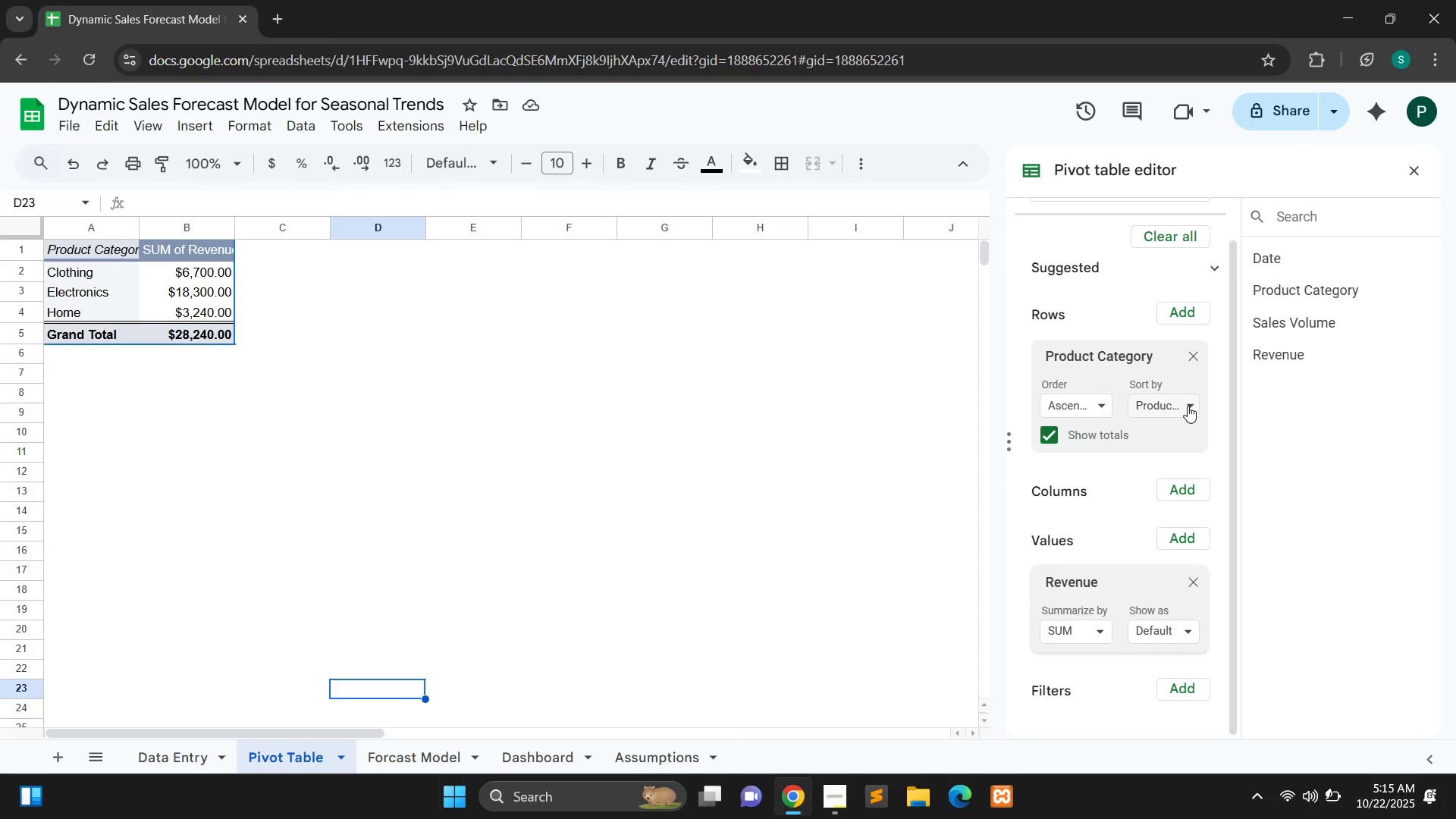 
wait(23.04)
 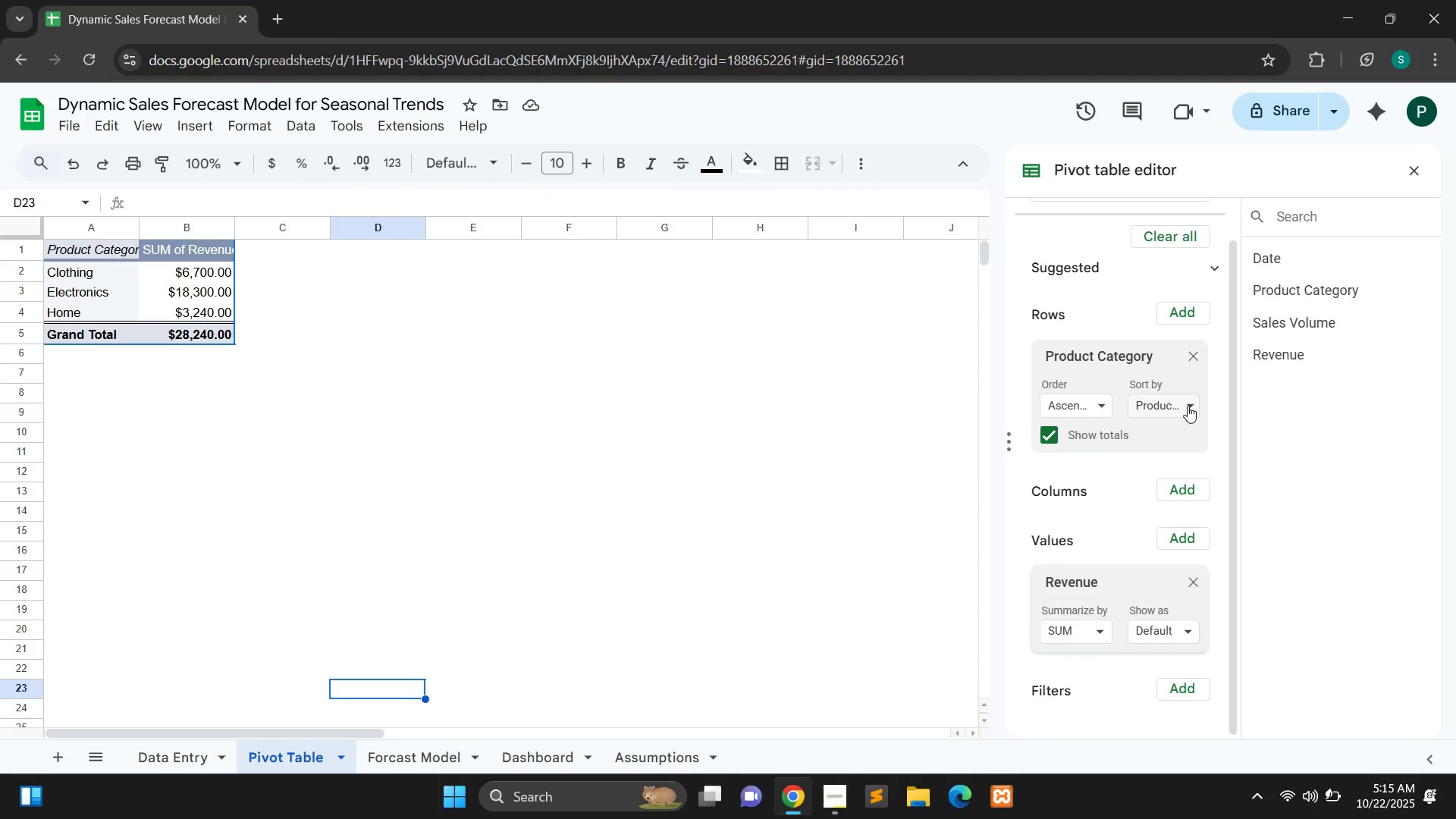 
left_click([209, 126])
 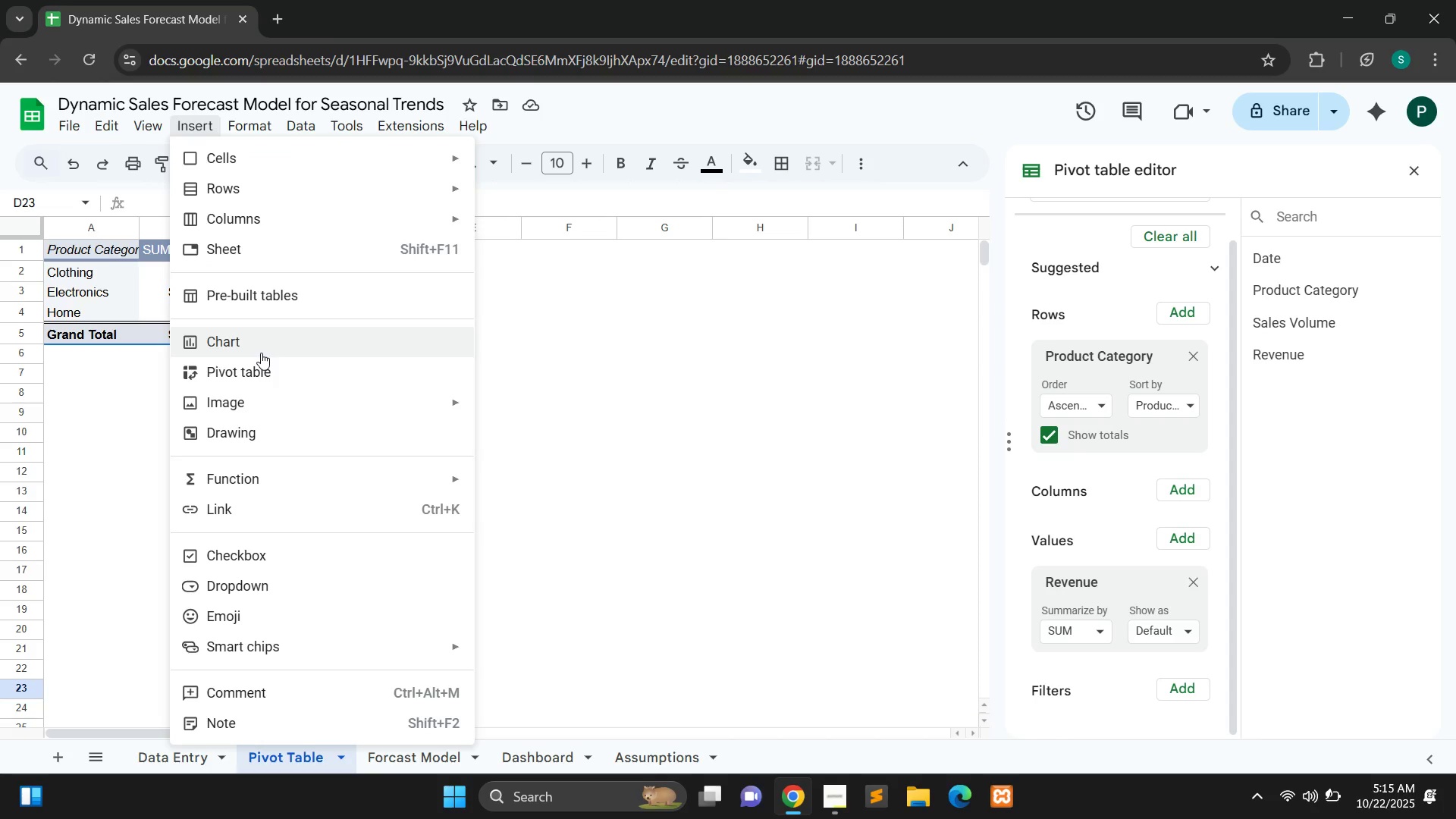 
left_click([261, 353])
 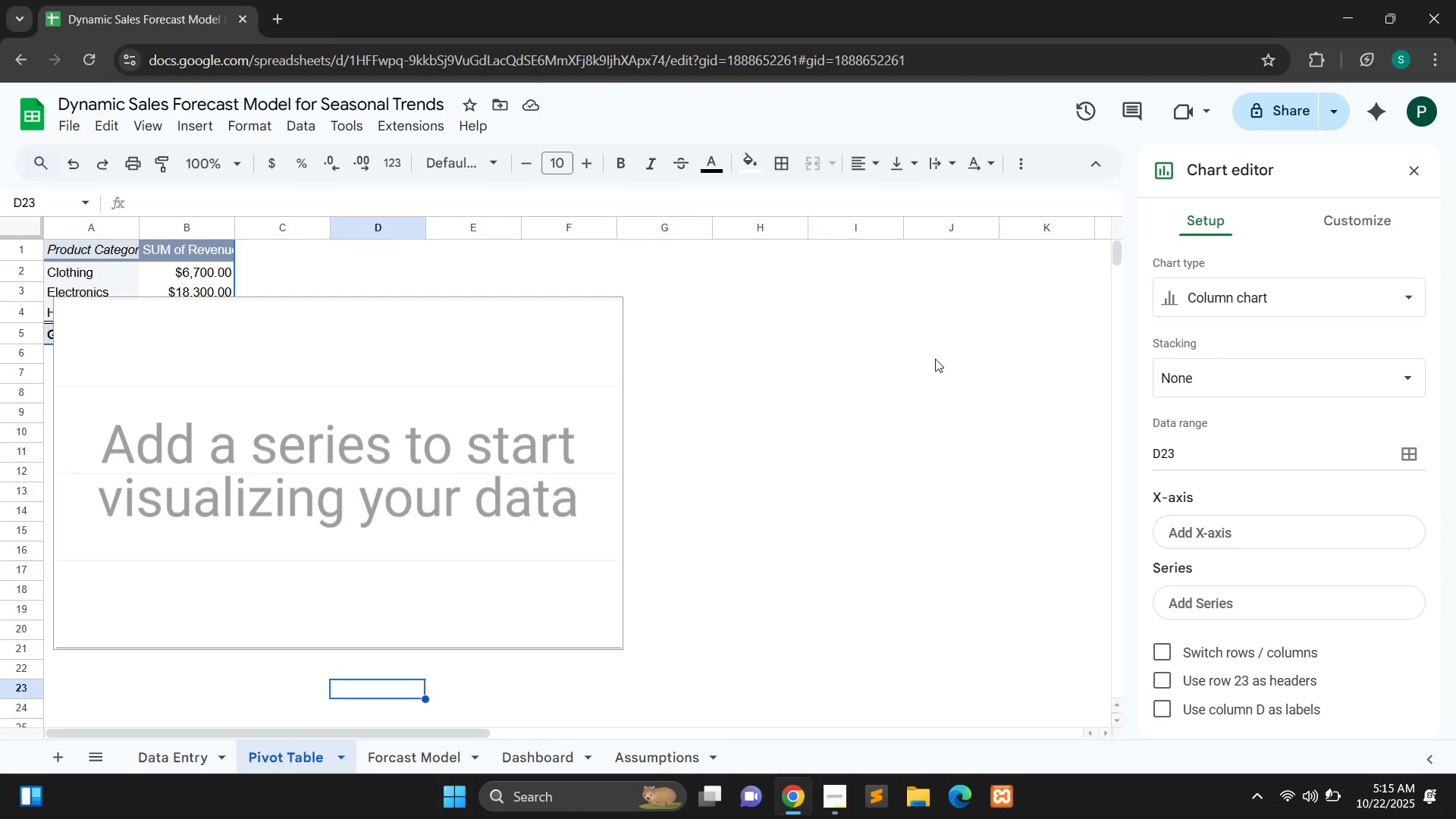 
wait(11.39)
 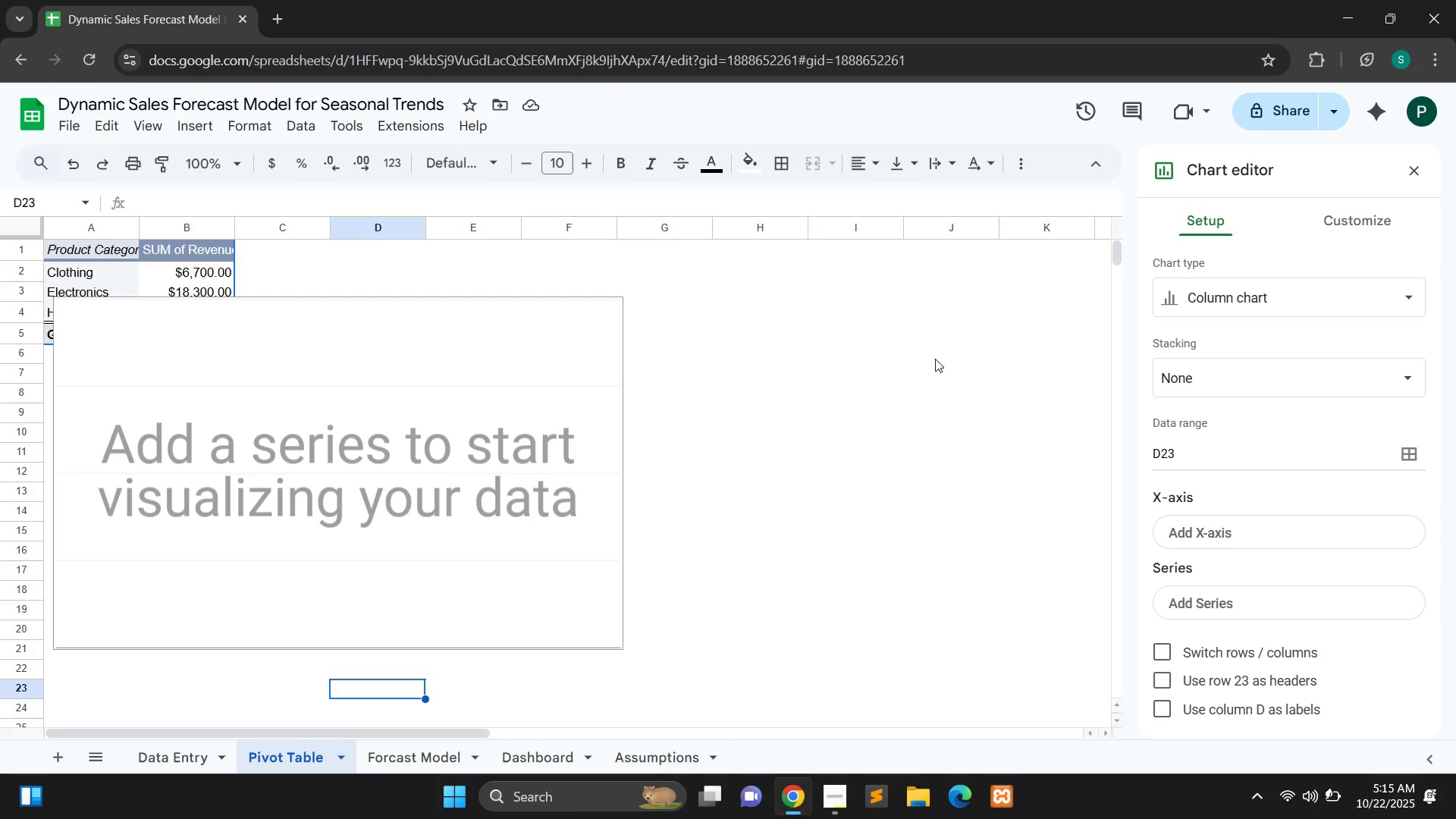 
mouse_move([1197, 396])
 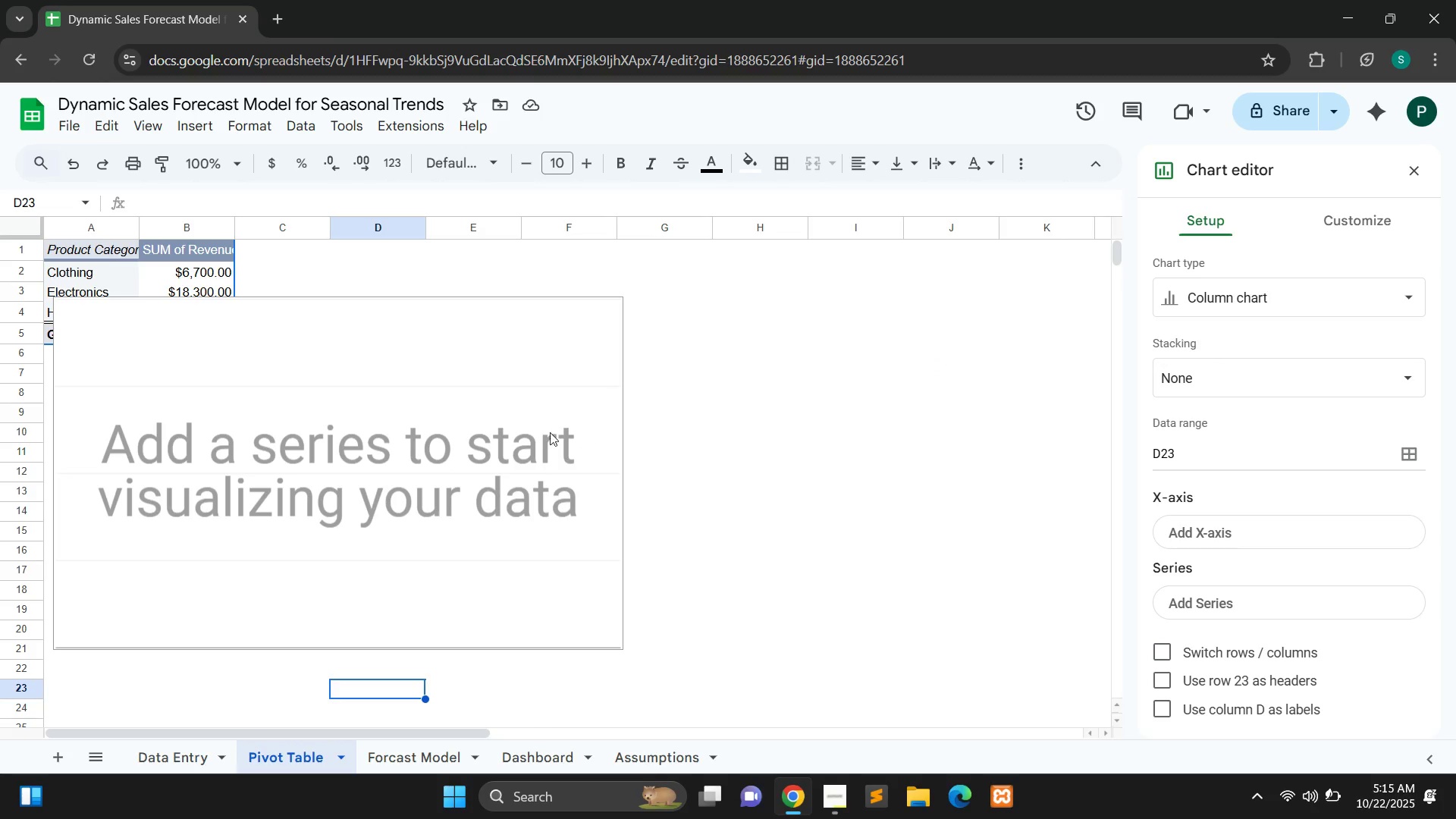 
key(Control+Z)
 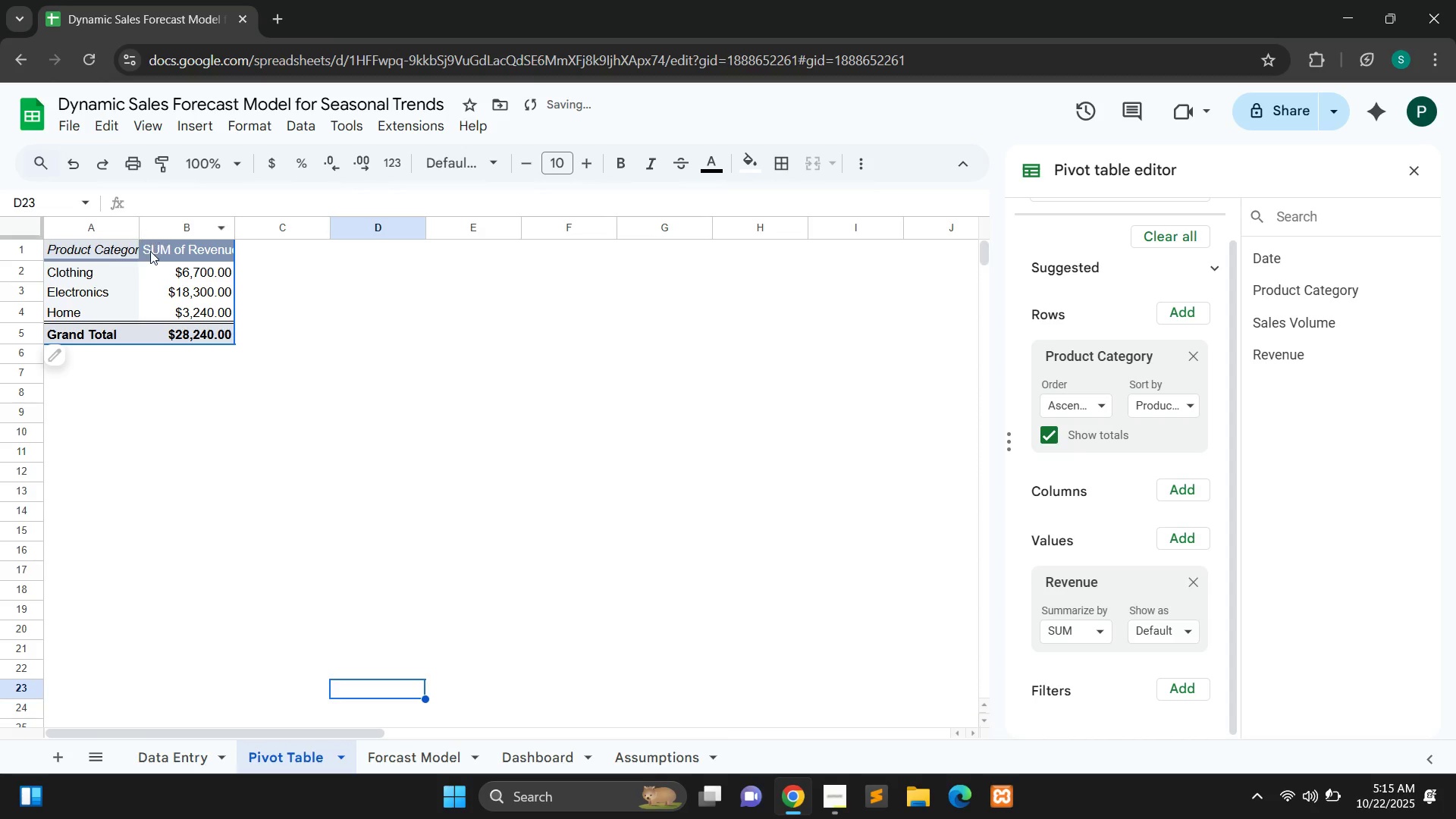 
left_click([149, 251])
 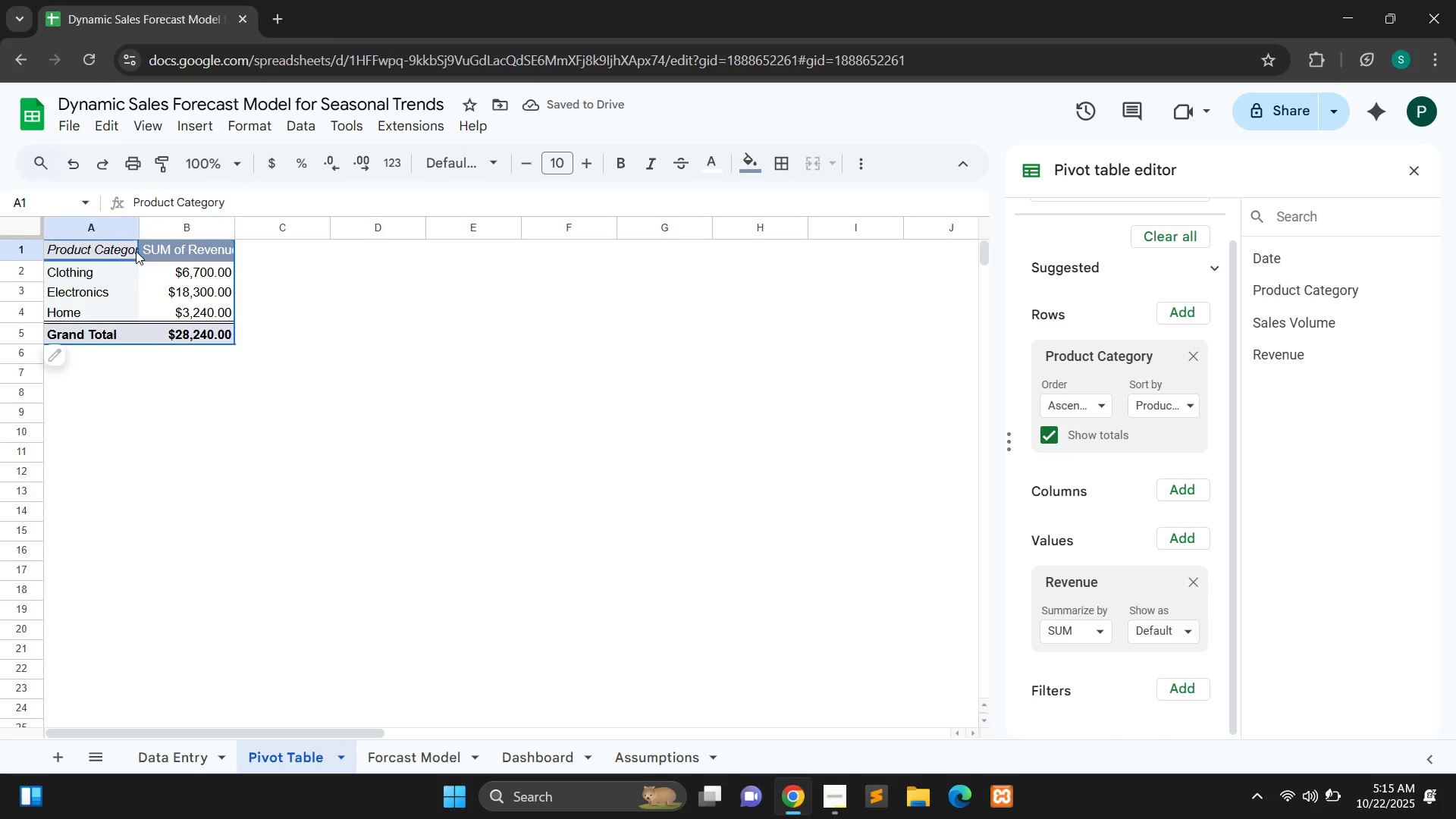 
left_click([136, 251])
 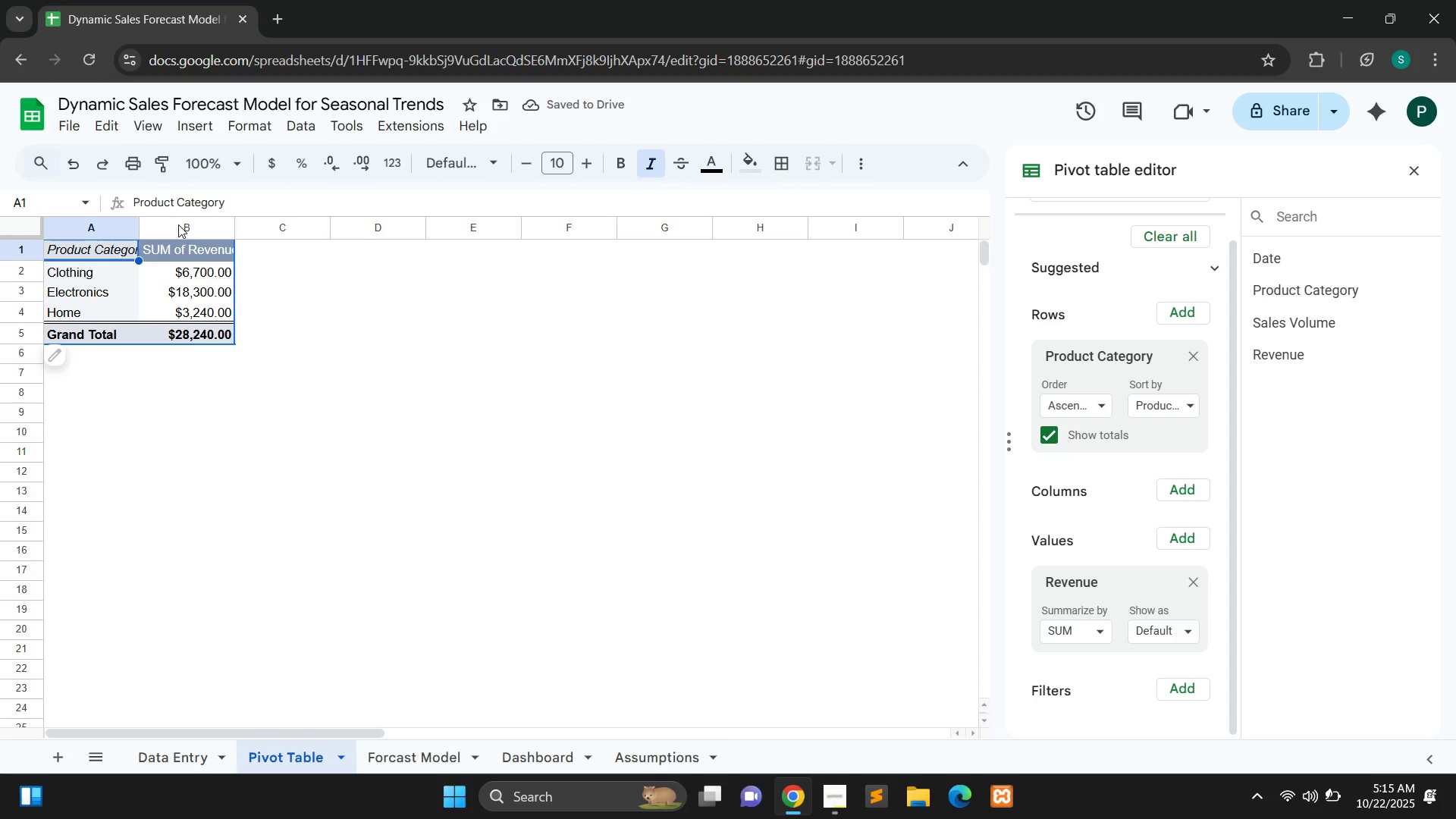 
hold_key(key=ControlLeft, duration=1.5)
left_click([178, 224])
 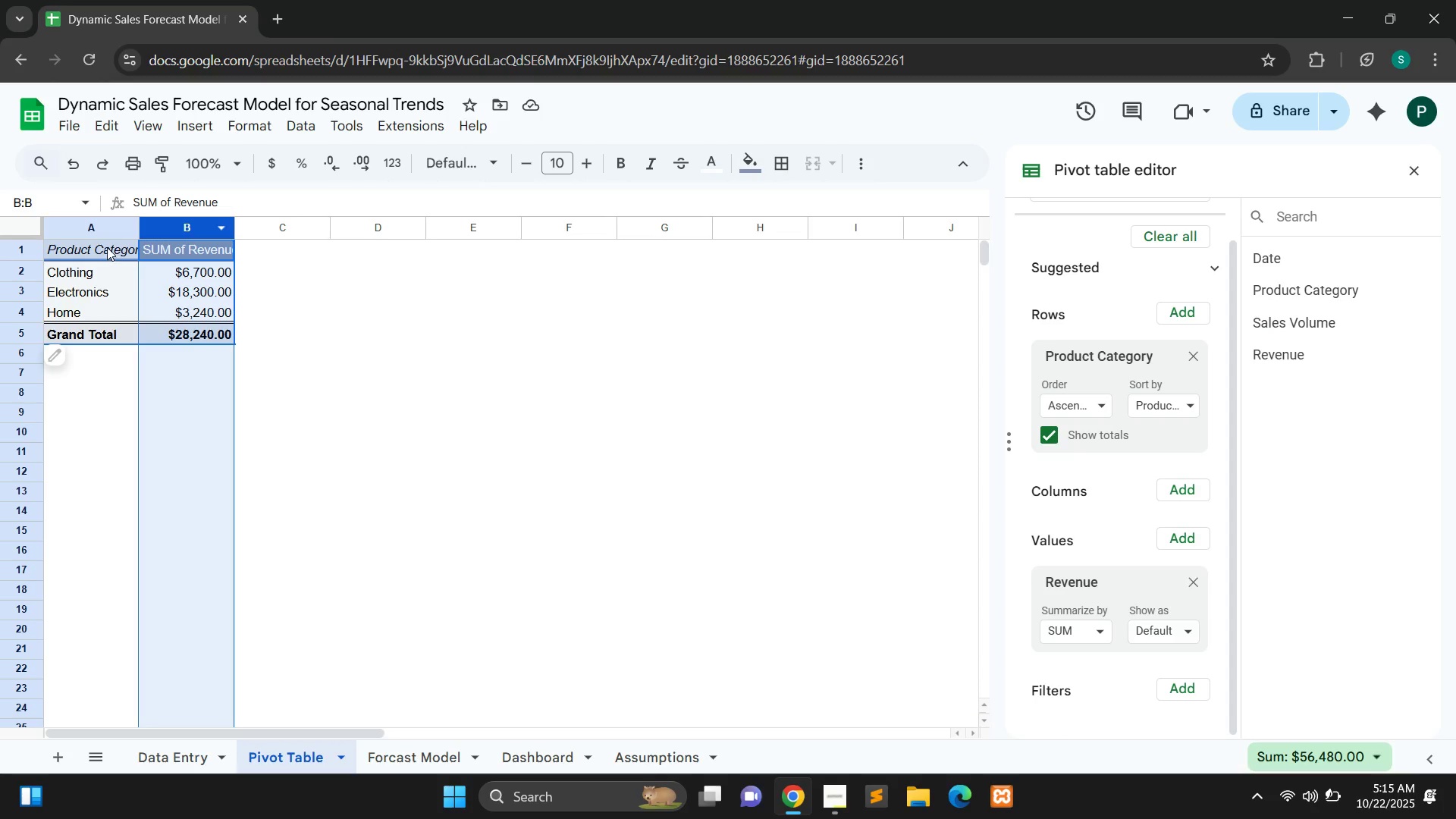 
hold_key(key=ControlLeft, duration=1.11)
left_click([111, 224])
 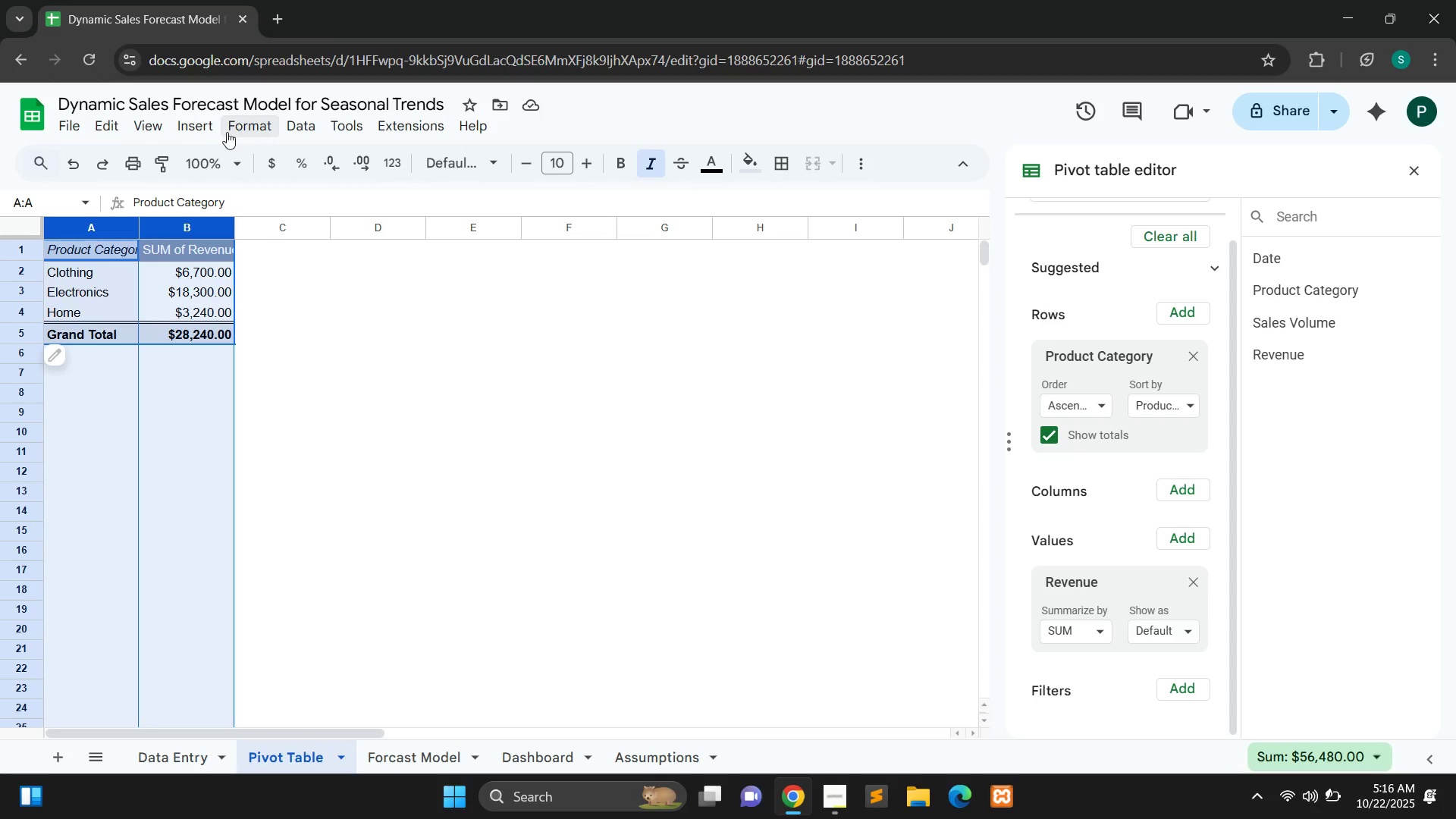 
left_click([199, 128])
 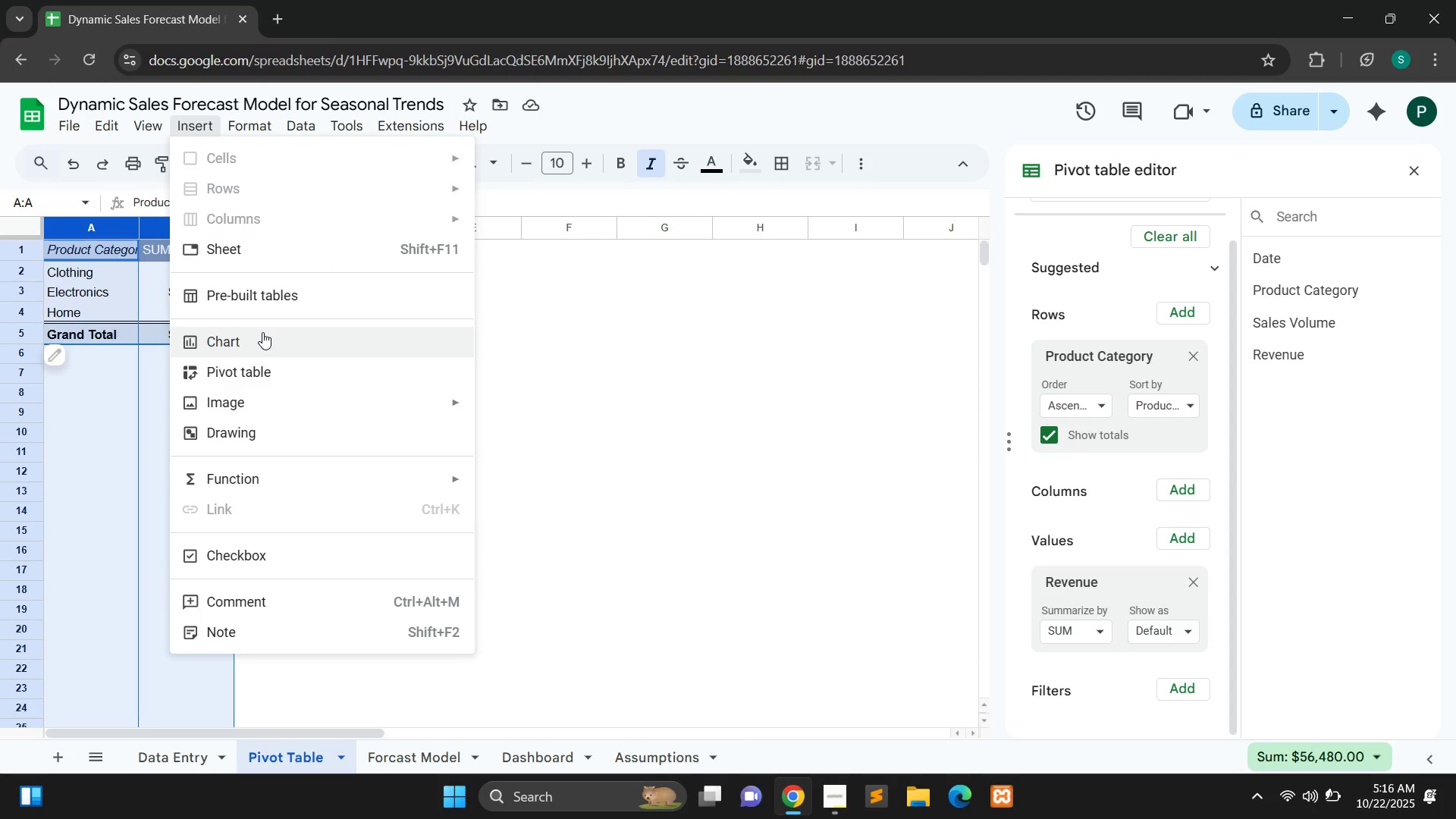 
left_click([268, 352])
 